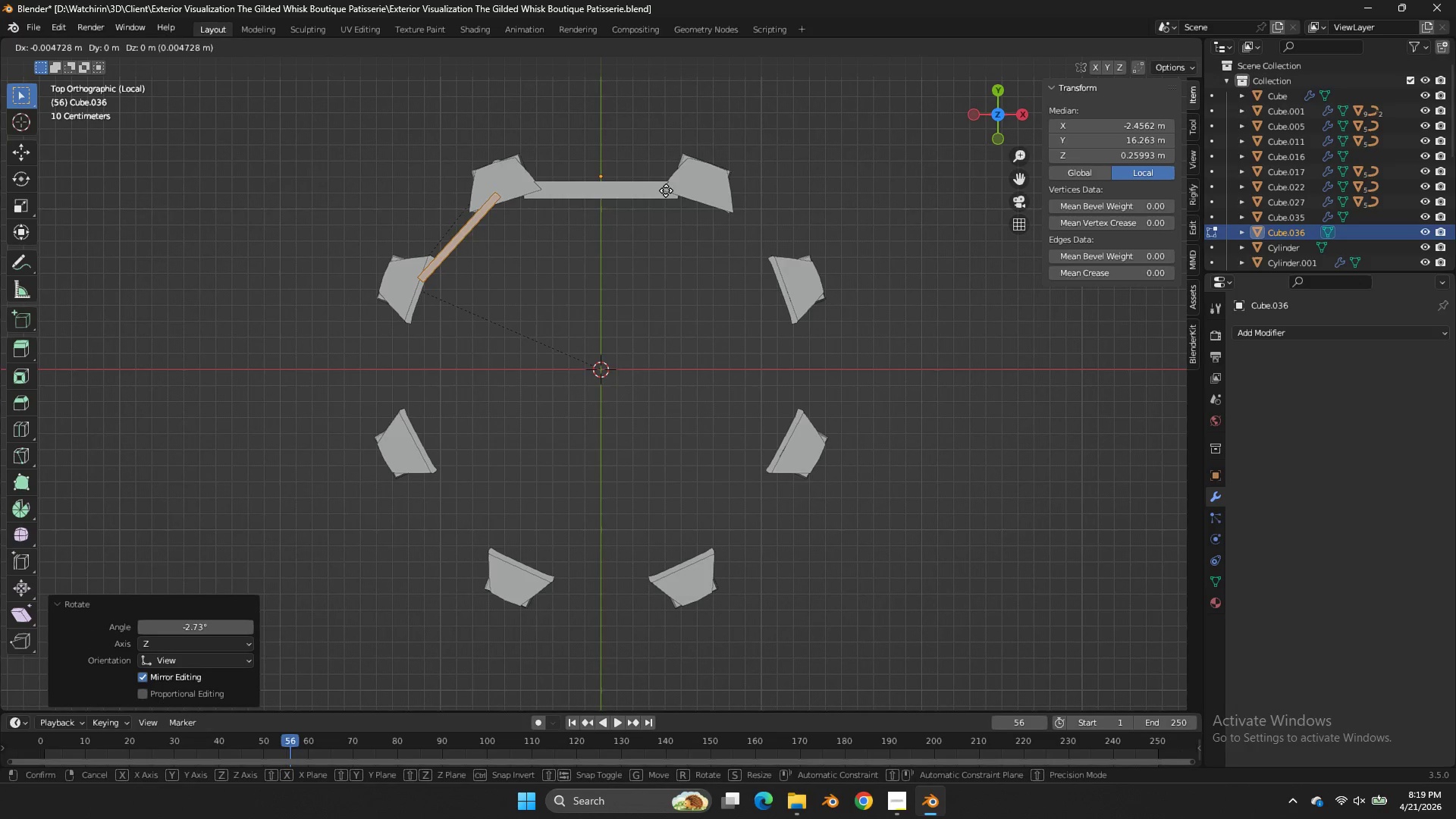 
hold_key(key=ShiftLeft, duration=0.53)
left_click([654, 171])
 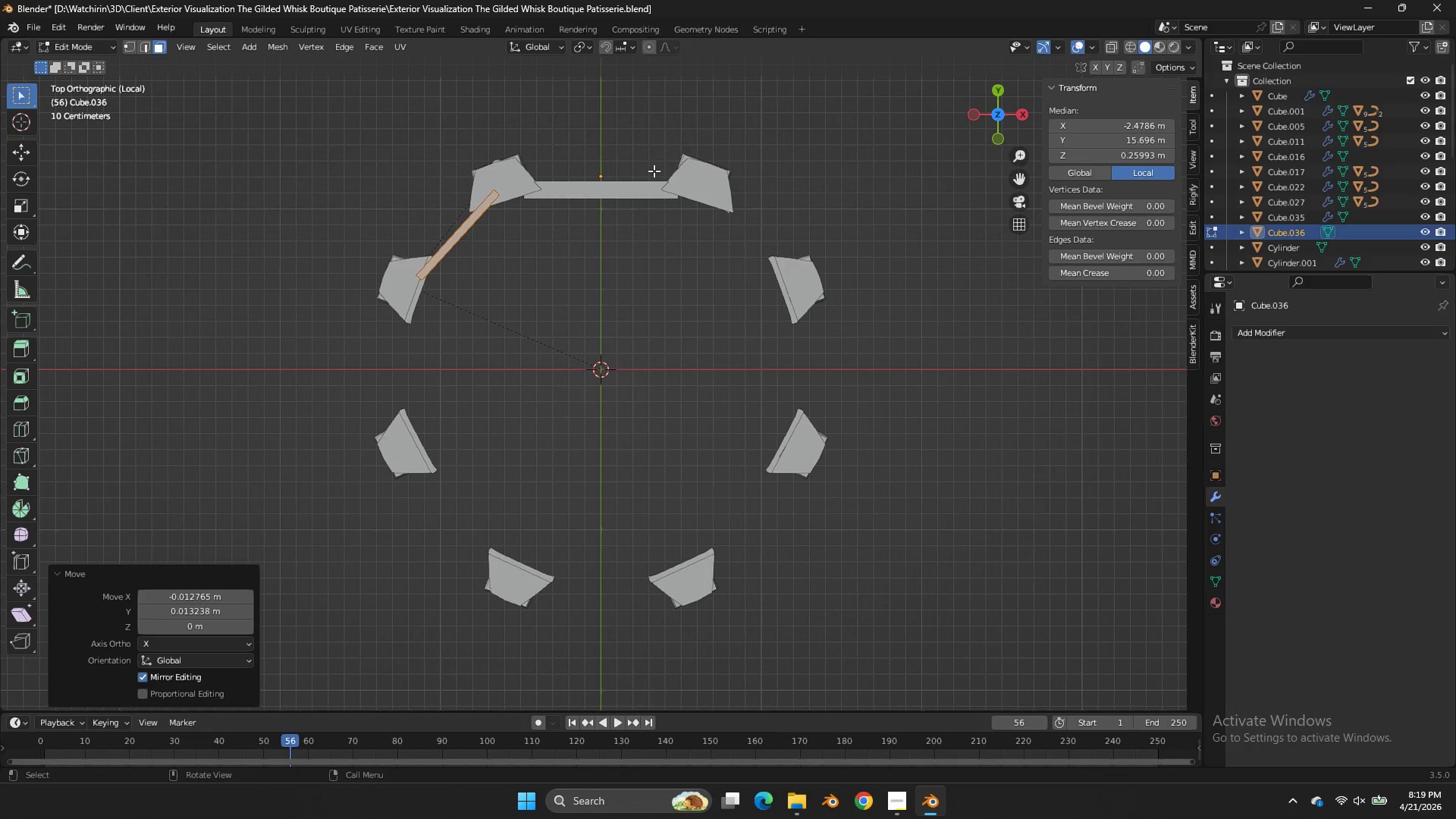 
key(Control+Z)
 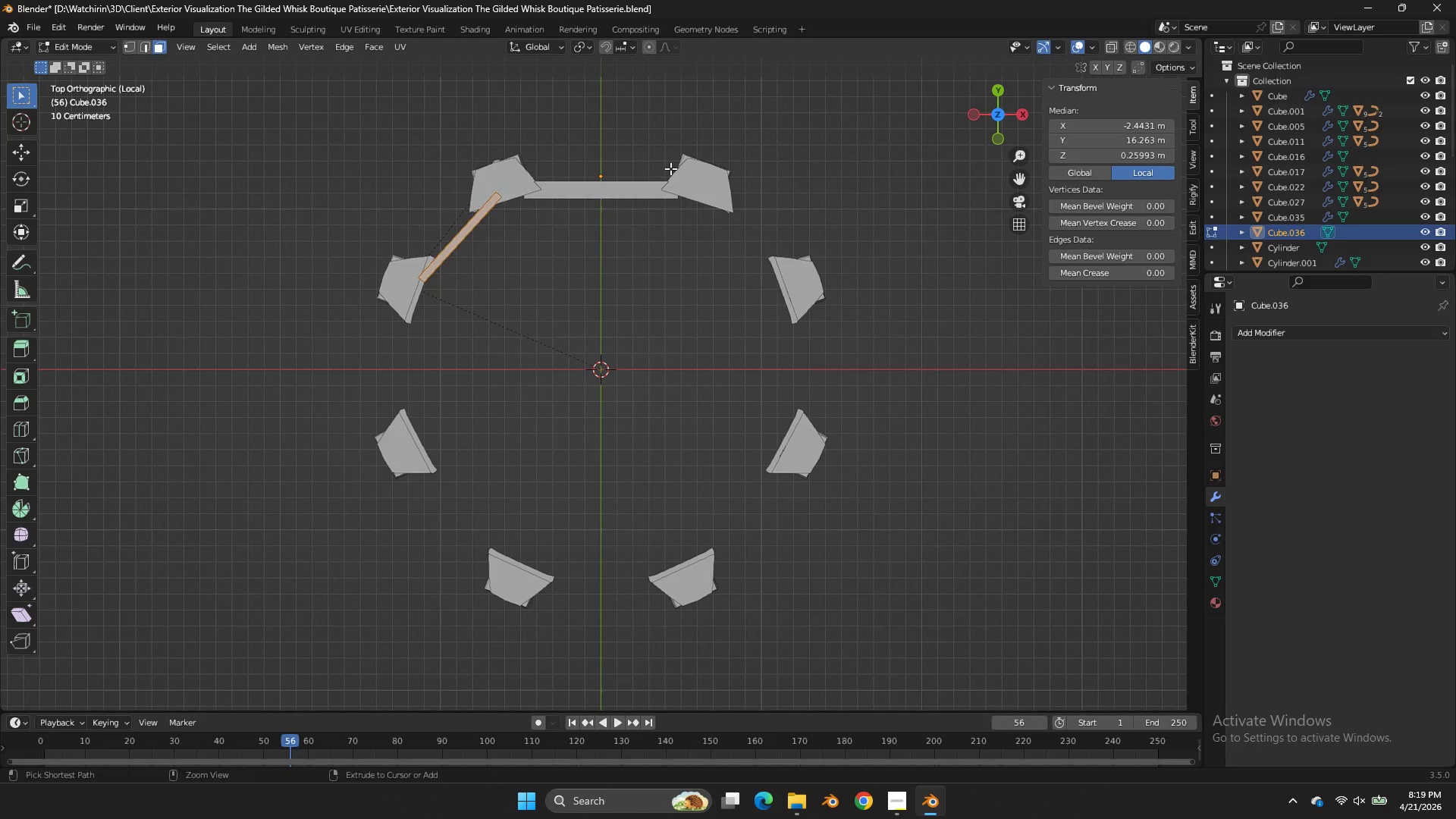 
key(Control+Z)
 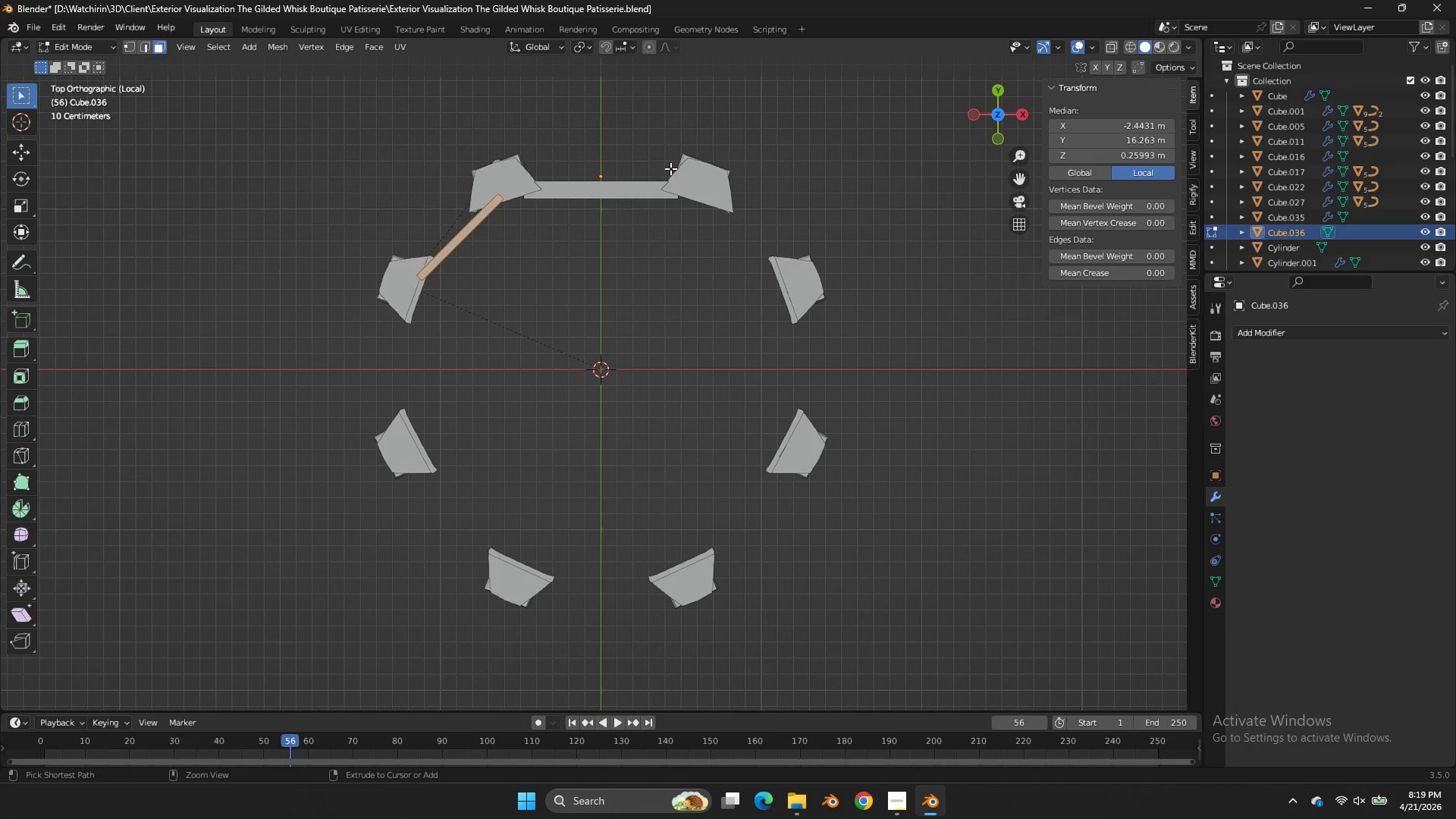 
key(Control+Z)
 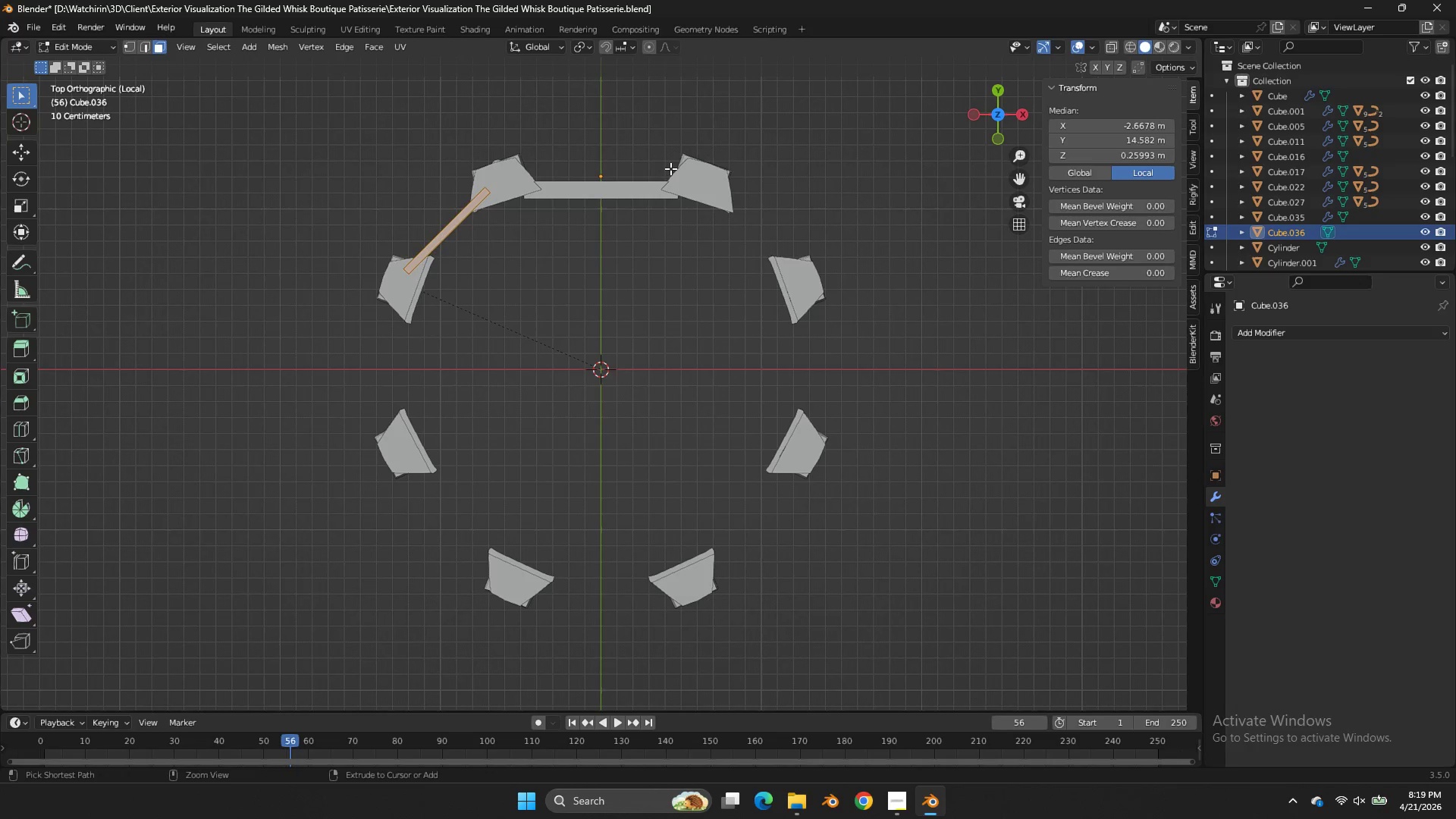 
key(Control+Z)
 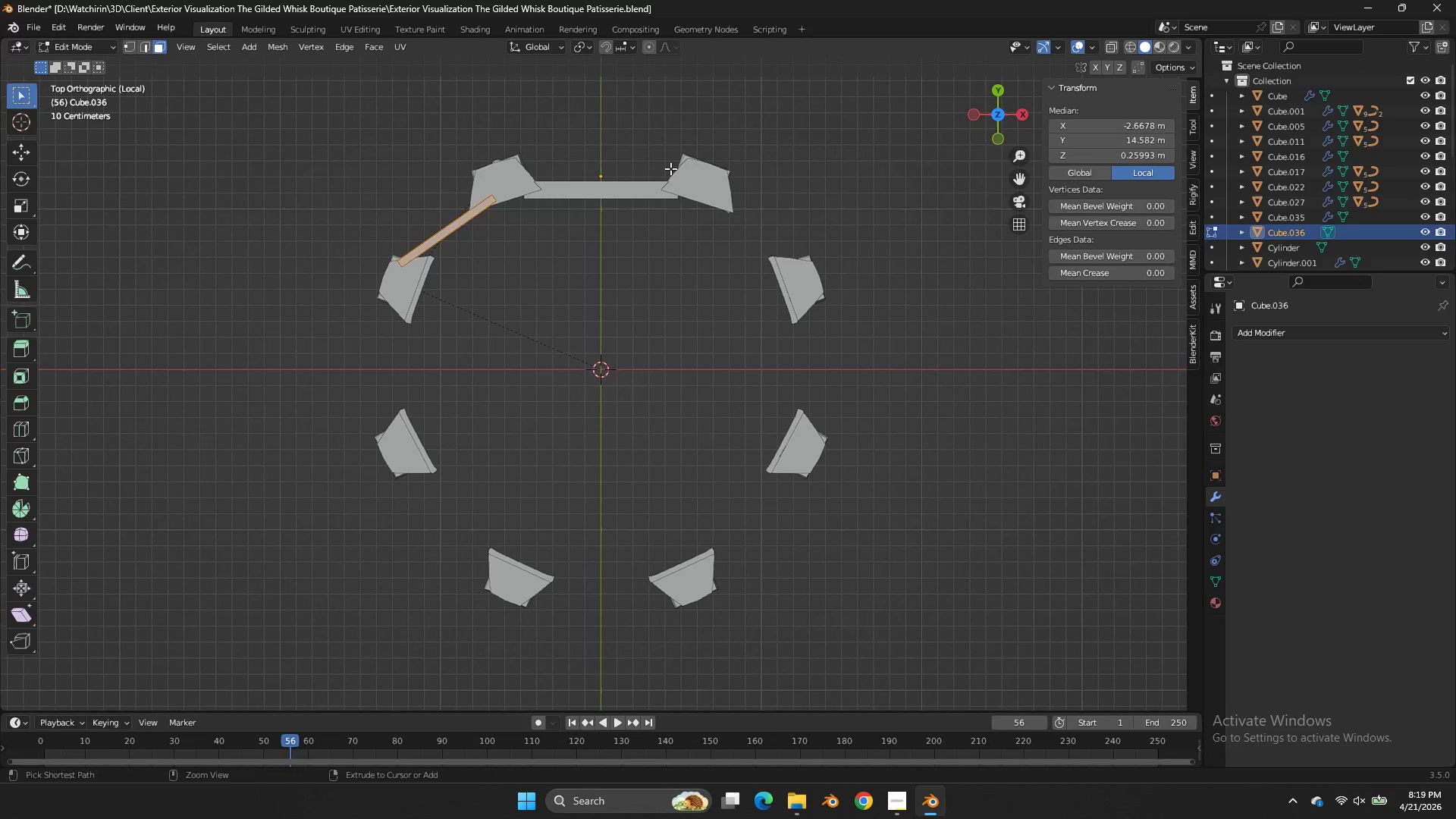 
key(Control+Z)
 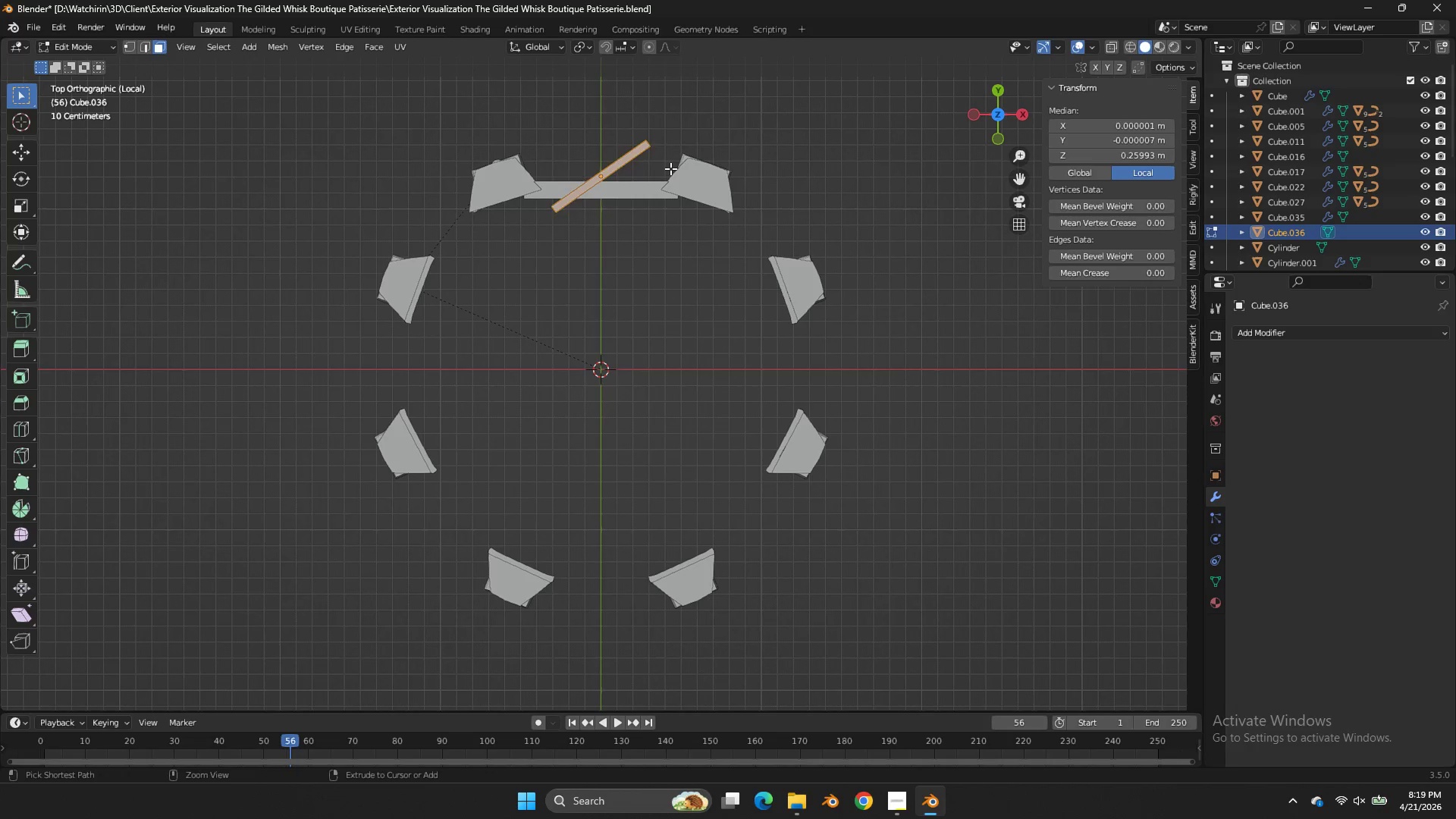 
key(Control+Z)
 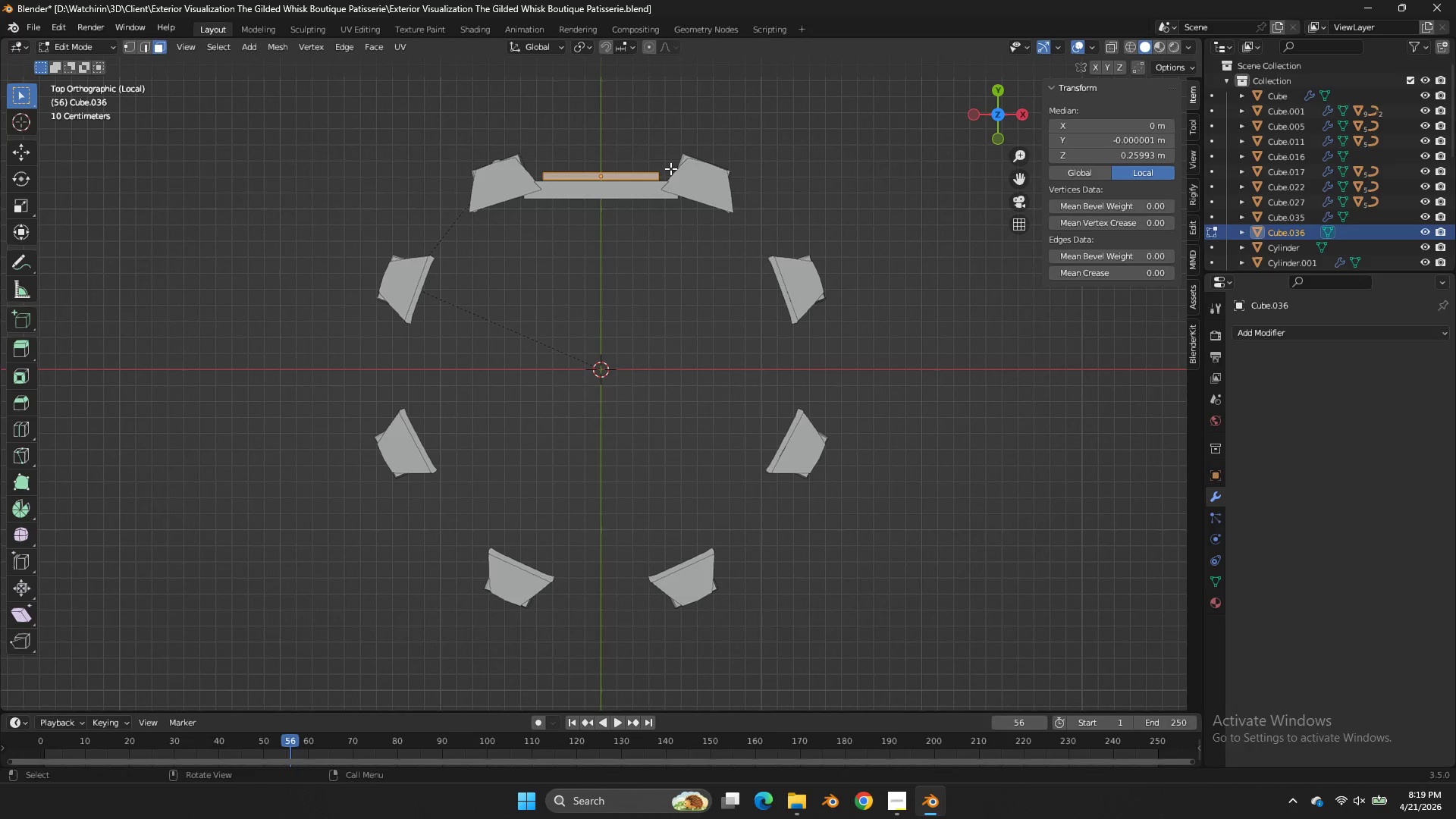 
key(Tab)
 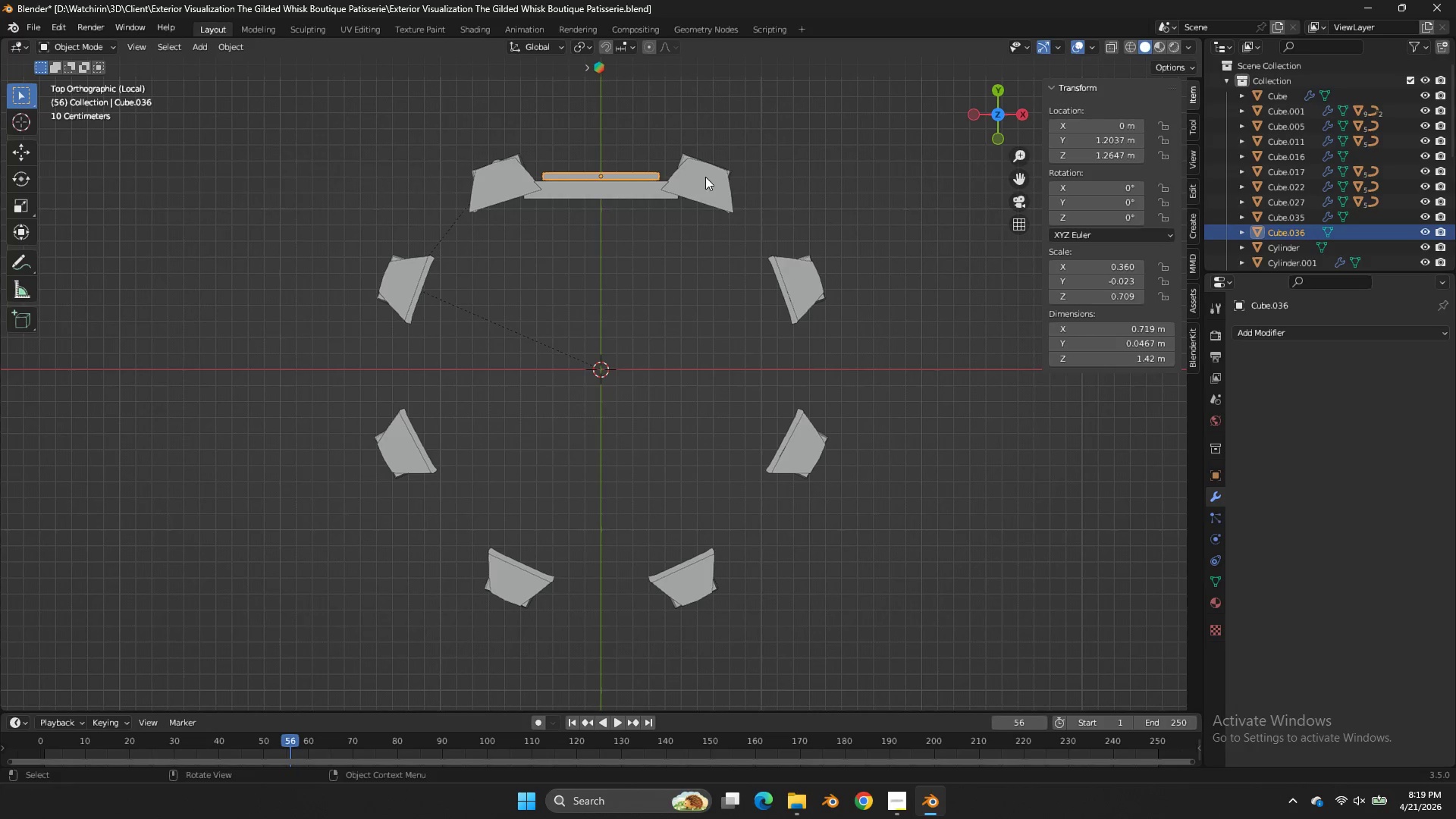 
type(sxx)
 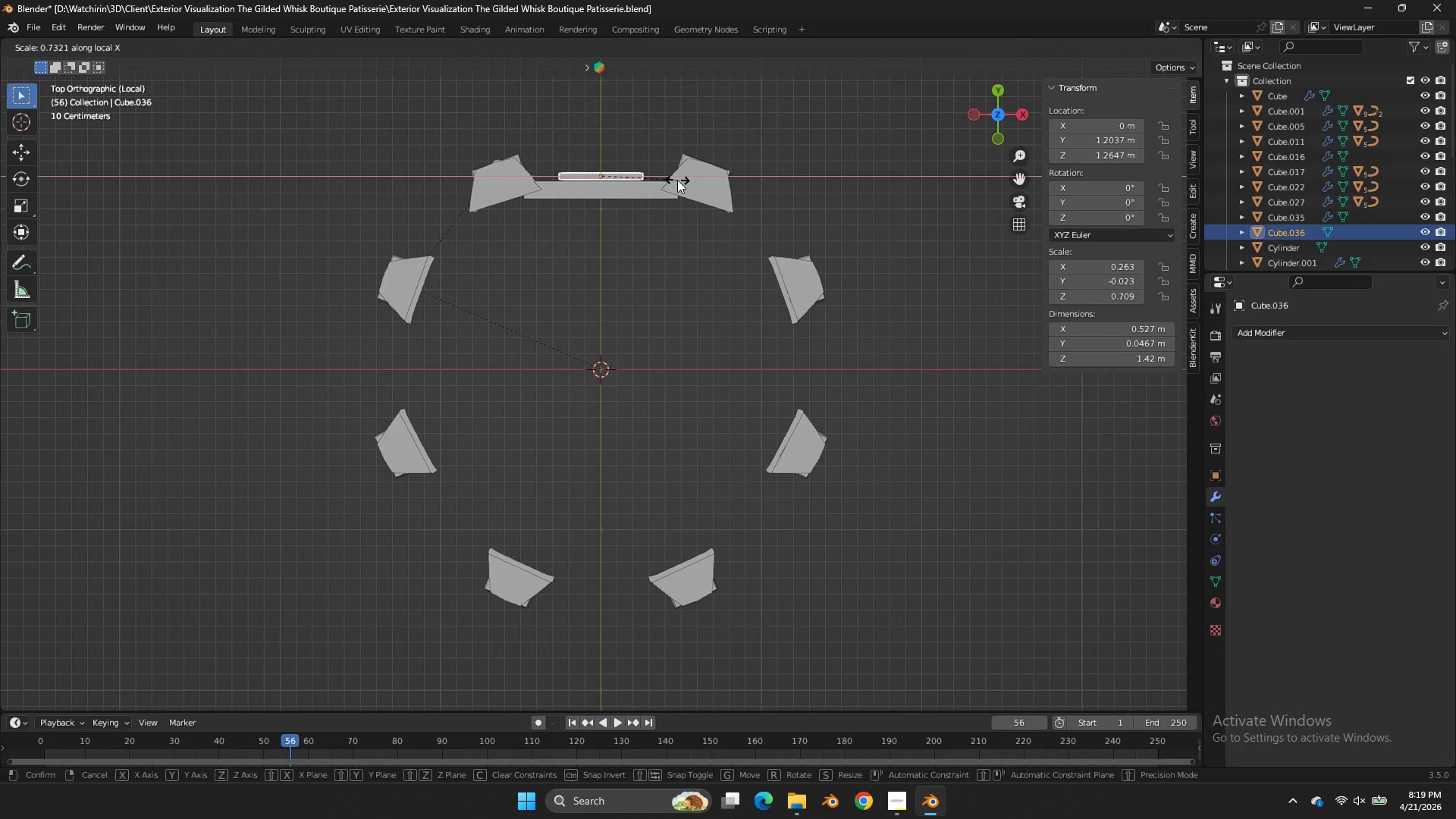 
left_click([677, 180])
 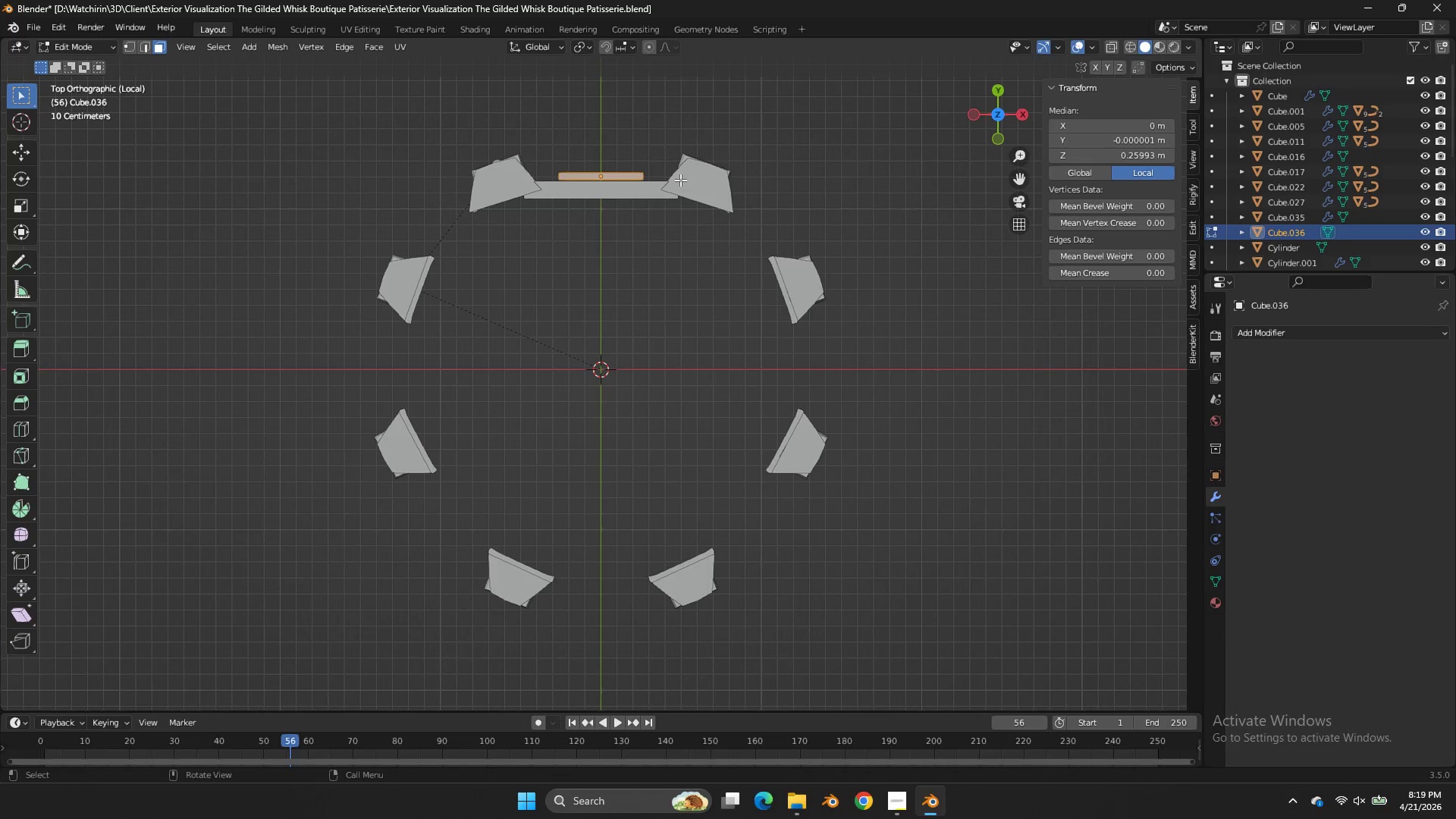 
key(Tab)
type(ar)
 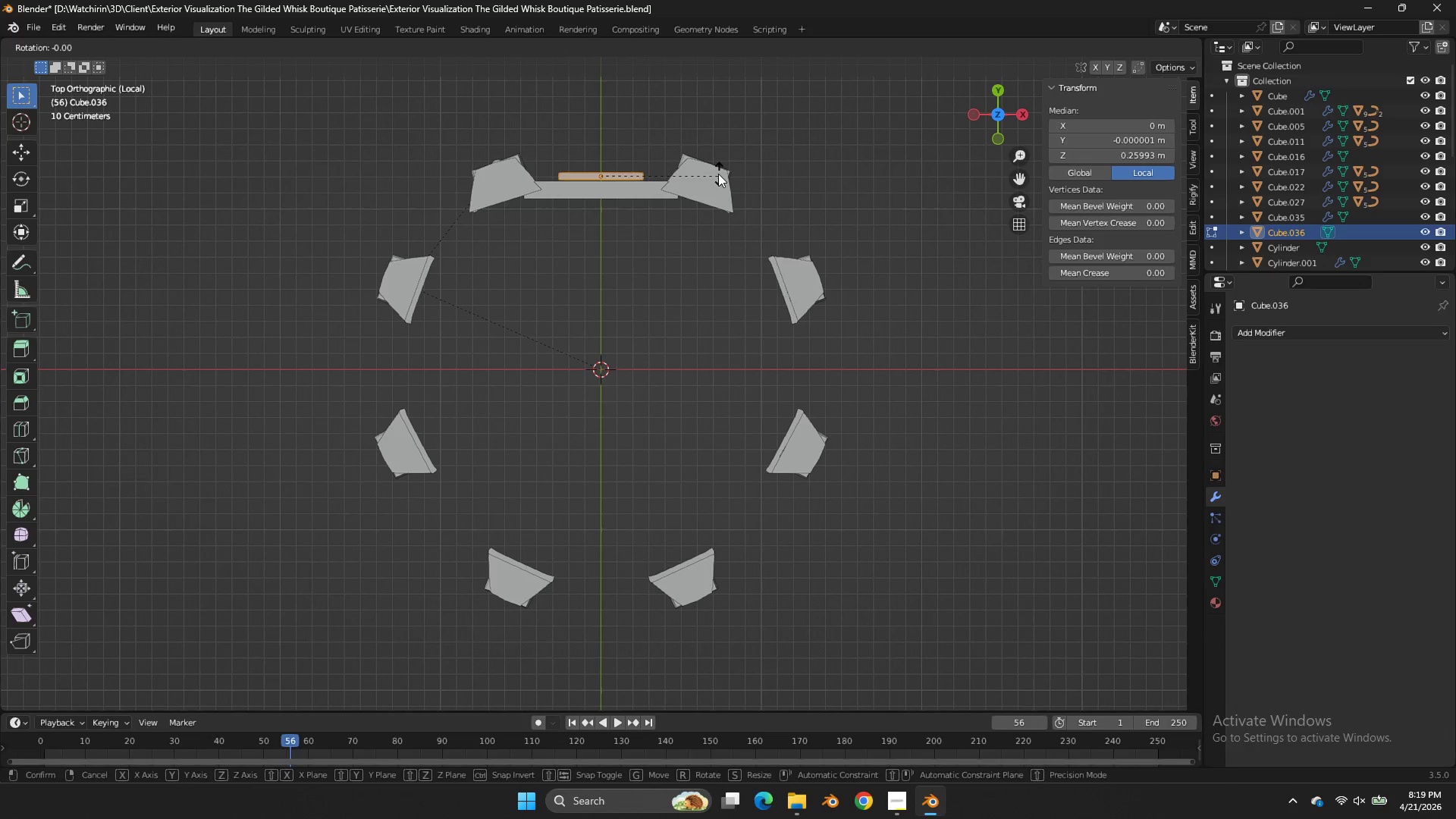 
hold_key(key=ControlLeft, duration=1.31)
left_click([695, 108])
 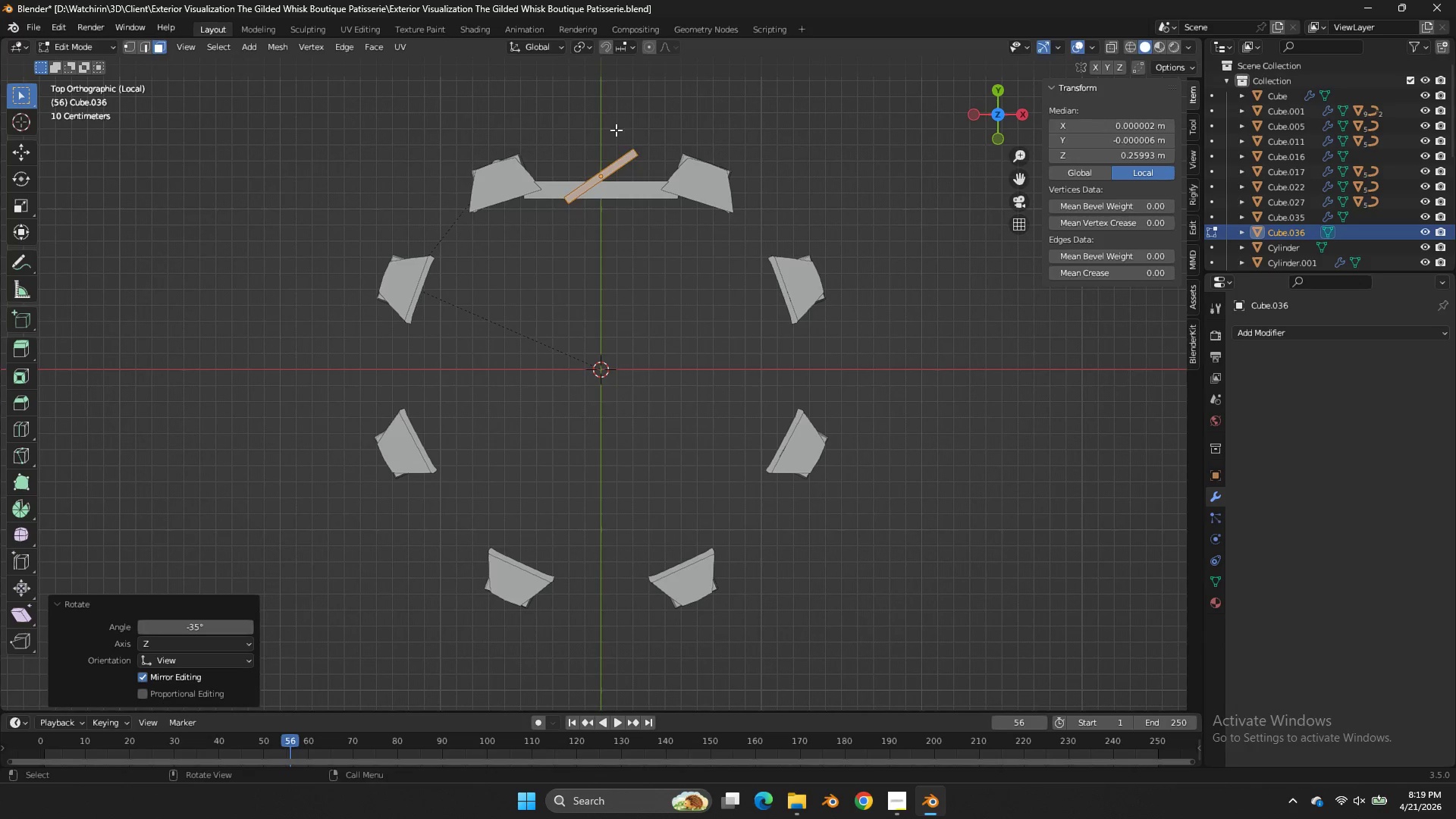 
type(gr)
 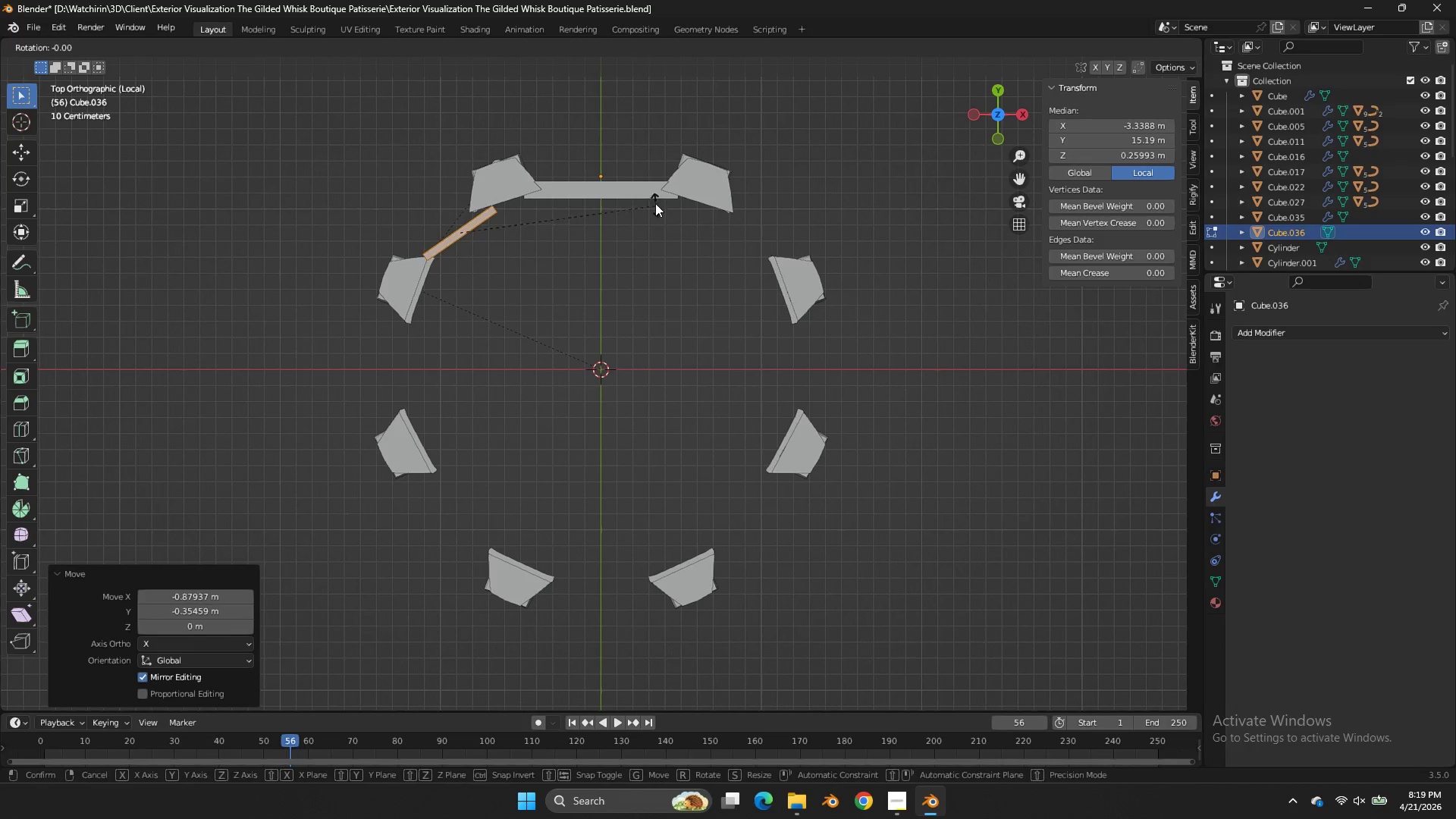 
hold_key(key=ControlLeft, duration=1.08)
left_click([635, 167])
 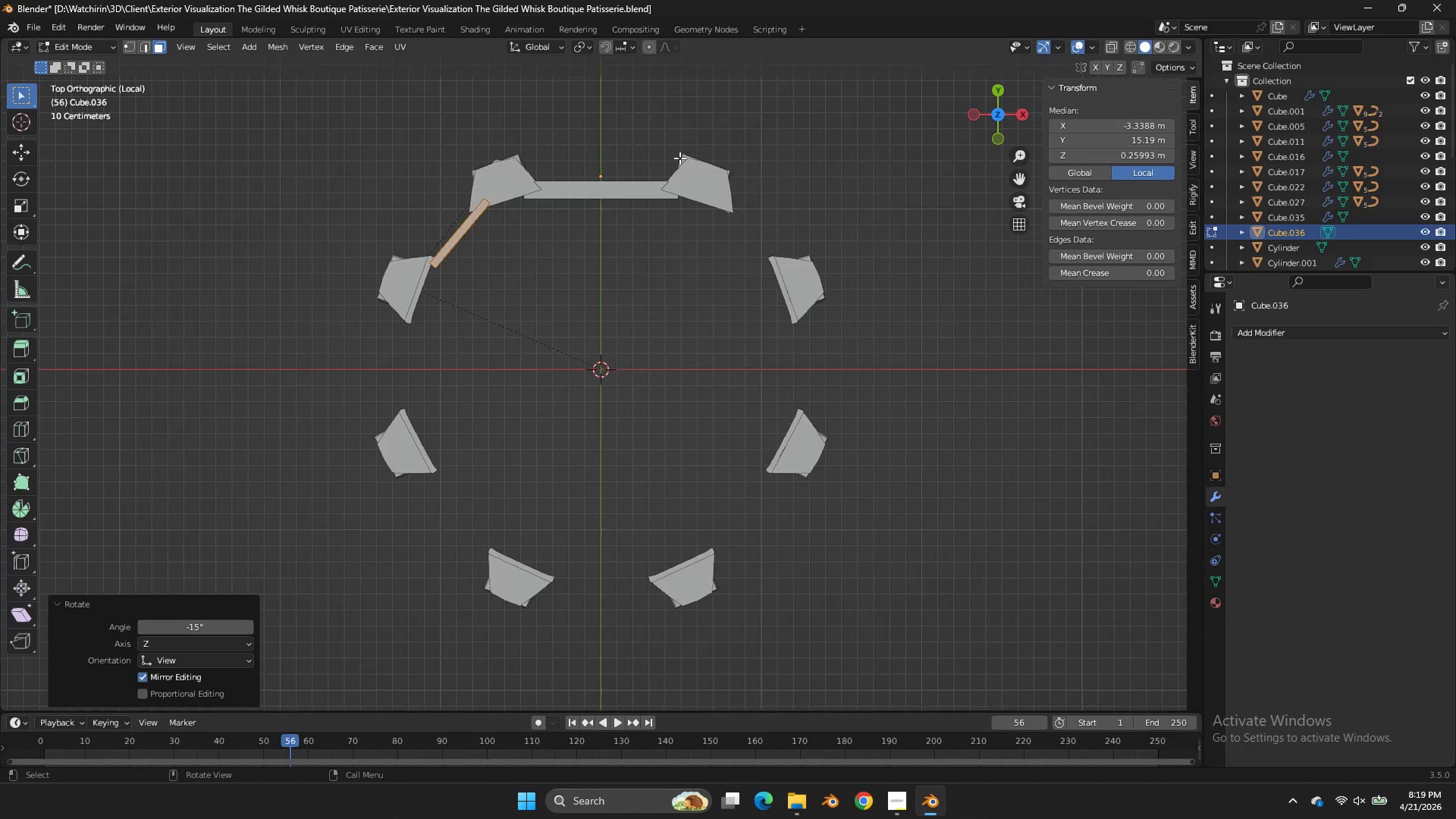 
scroll: coordinate [679, 158], scroll_direction: up, amount: 1.0
 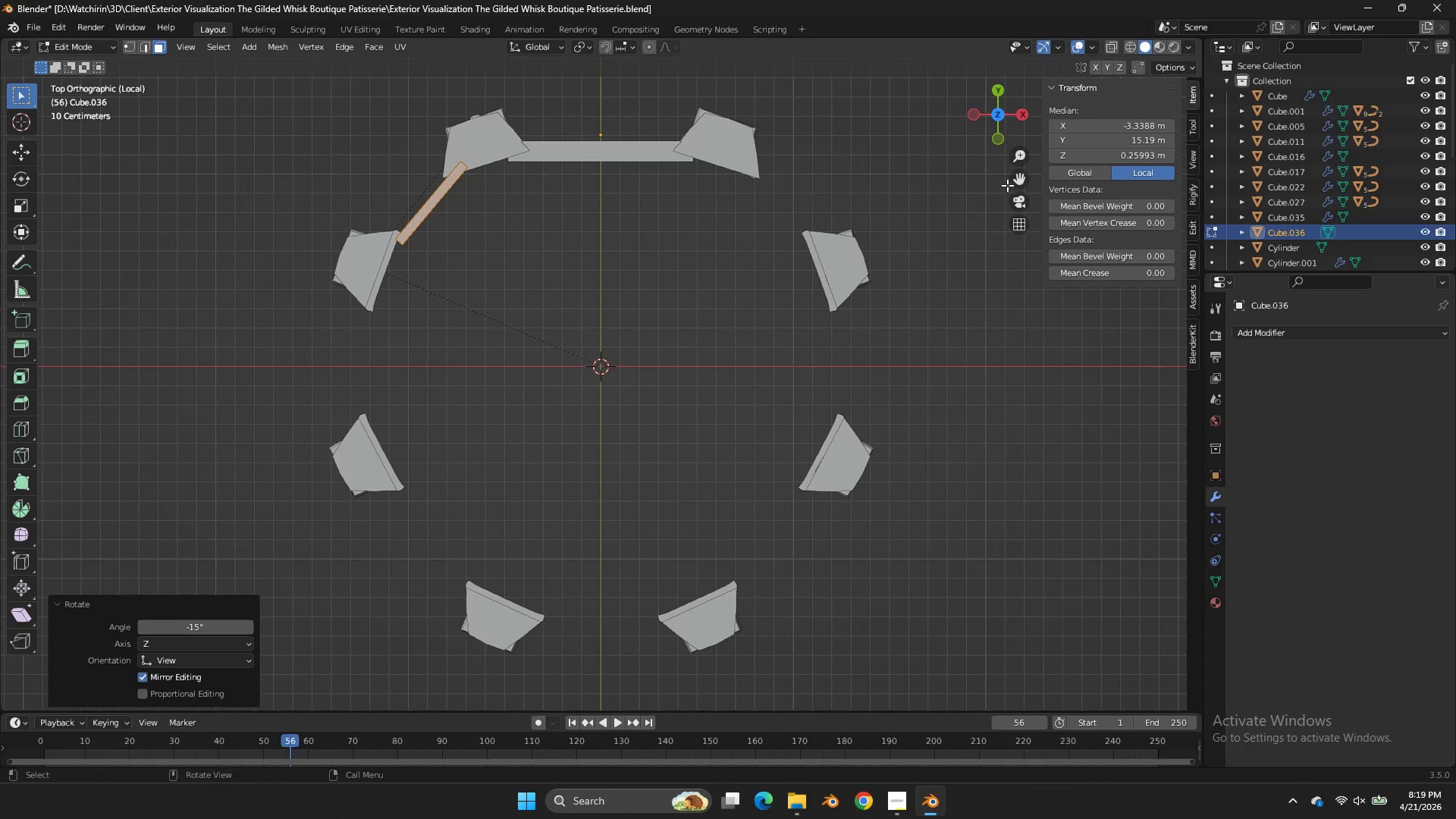 
left_click_drag(start_coordinate=[1018, 177], to_coordinate=[1099, 406])
 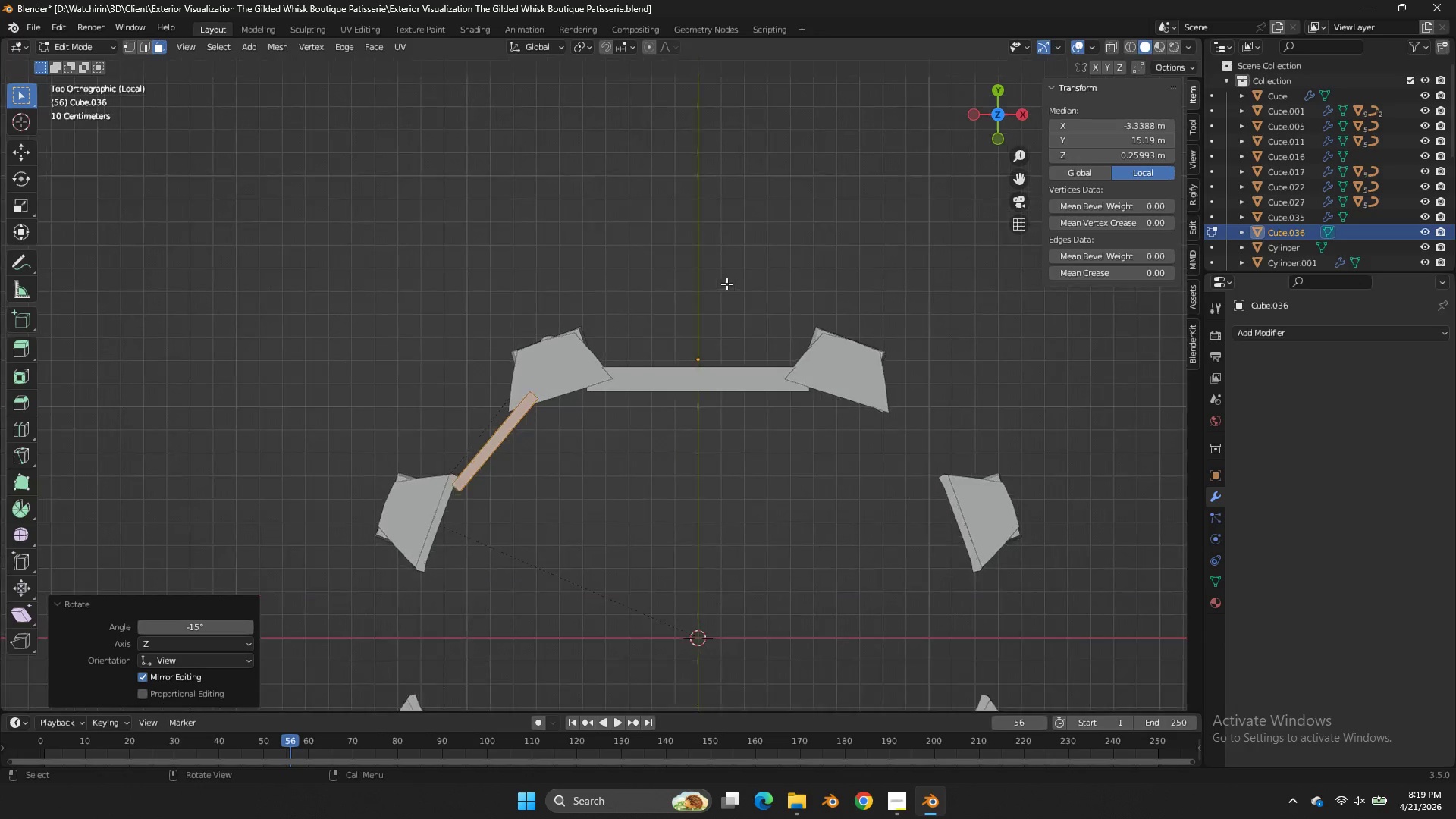 
key(R)
 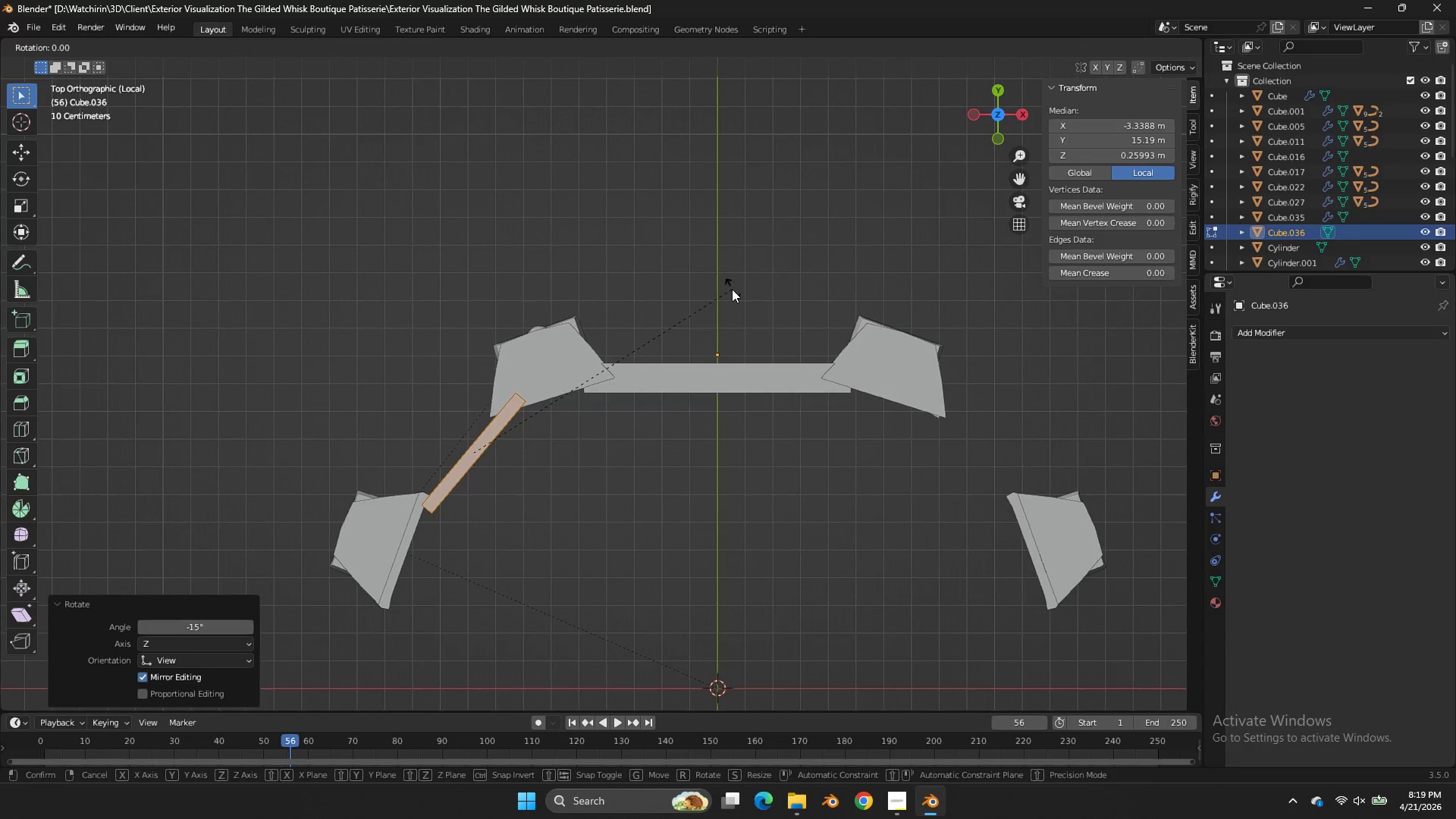 
hold_key(key=ControlLeft, duration=0.52)
 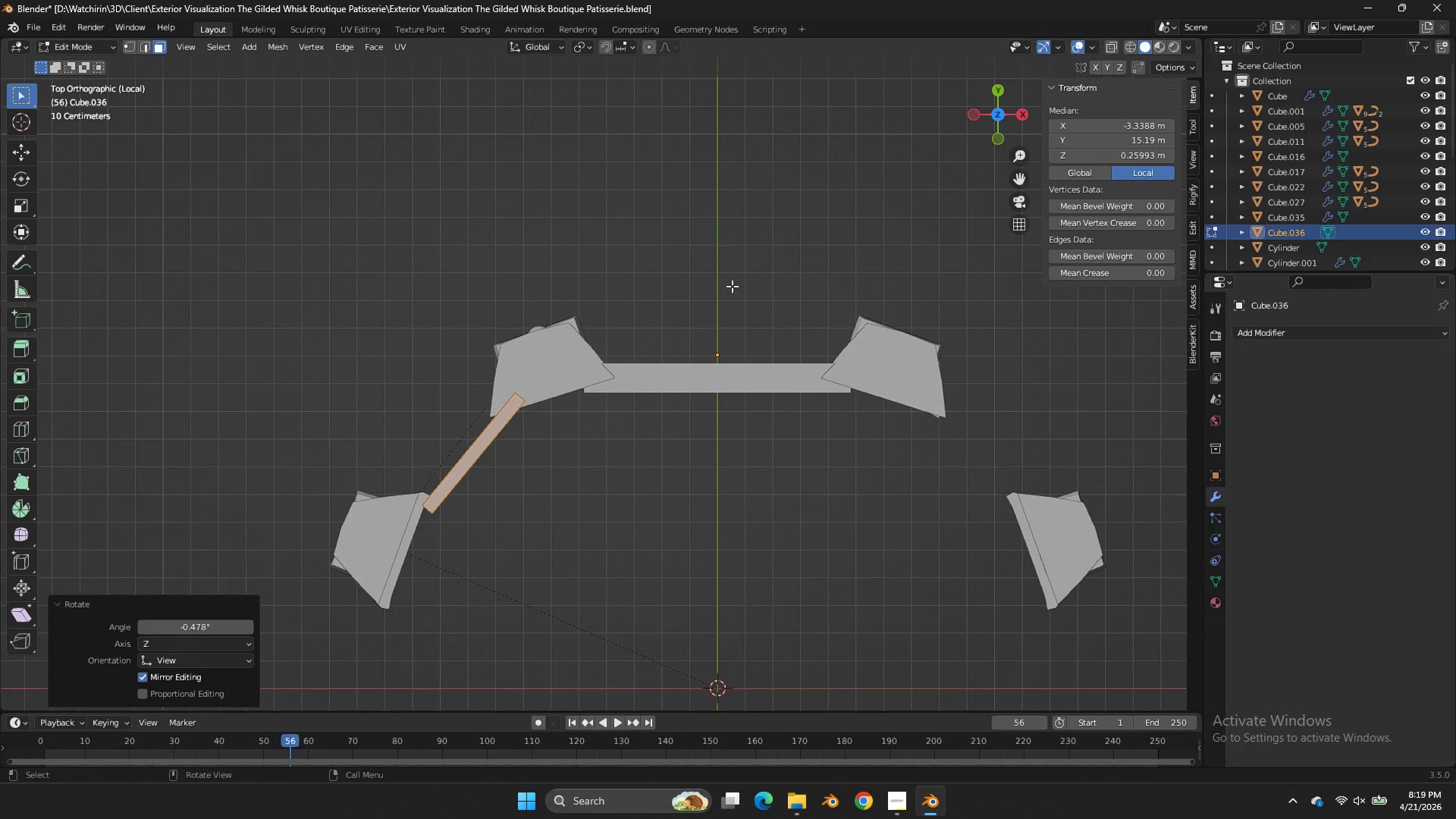 
scroll: coordinate [726, 284], scroll_direction: up, amount: 2.0
 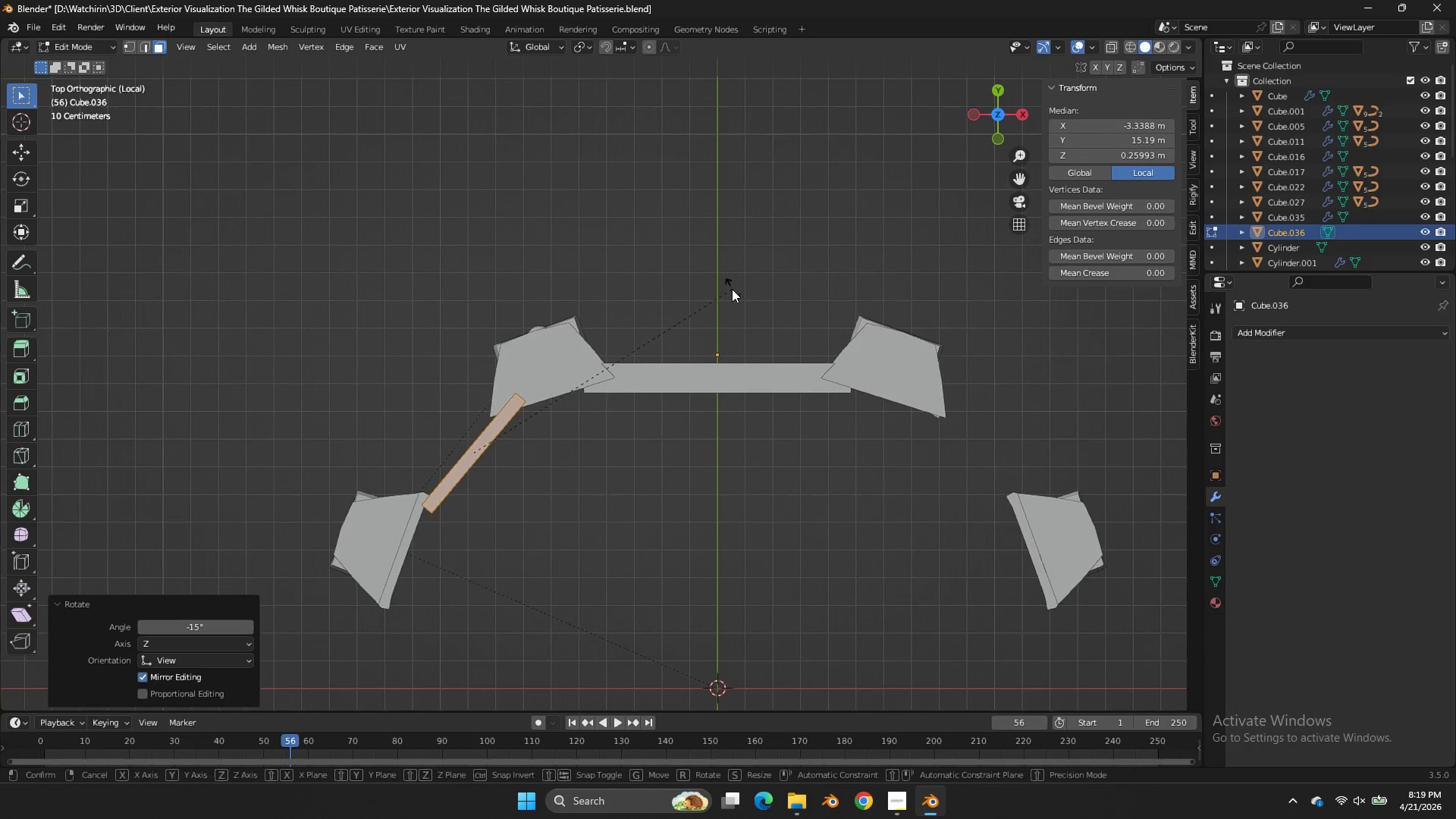 
left_click([732, 286])
 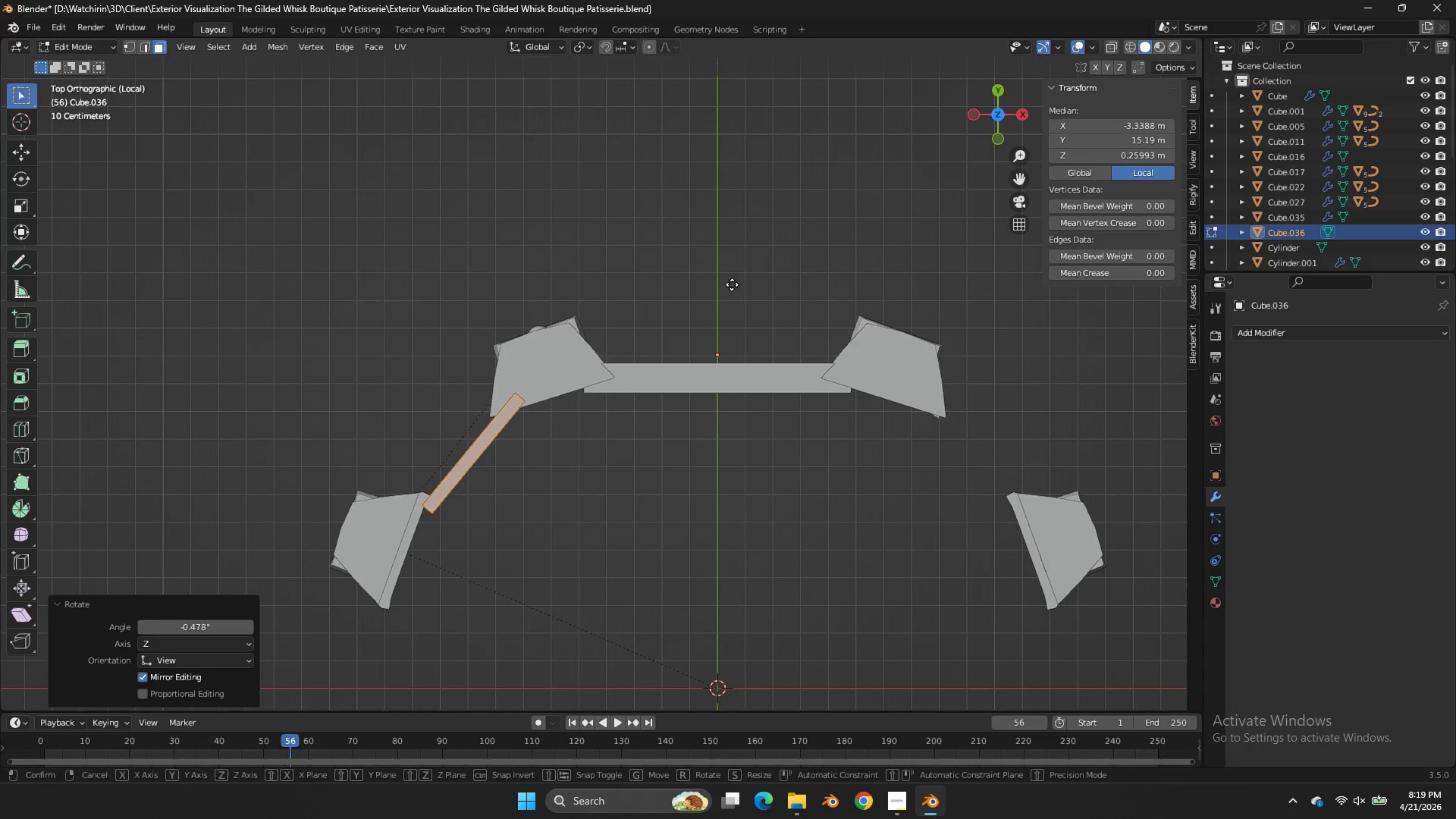 
key(G)
 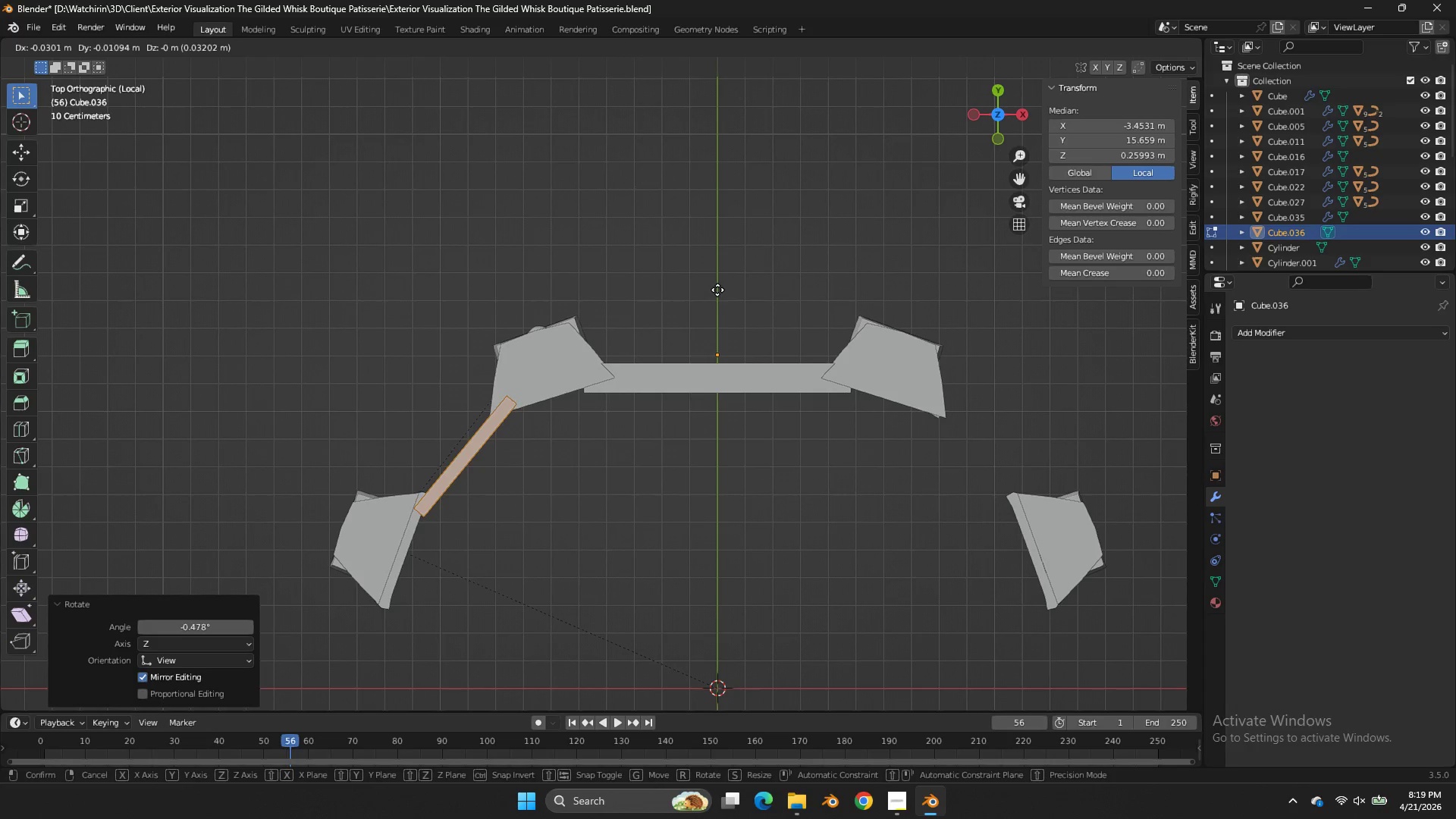 
hold_key(key=ShiftLeft, duration=0.42)
 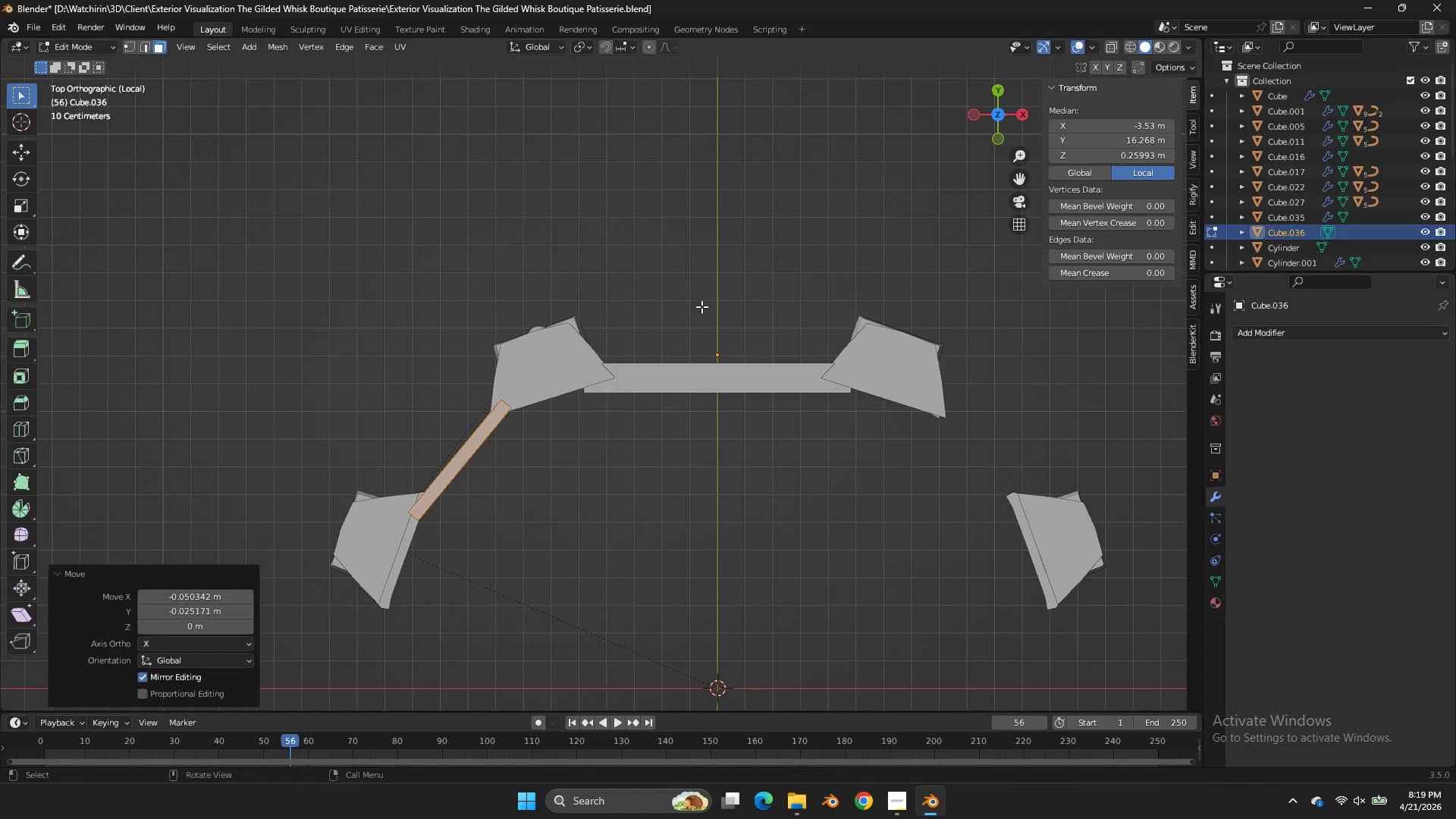 
left_click([701, 306])
 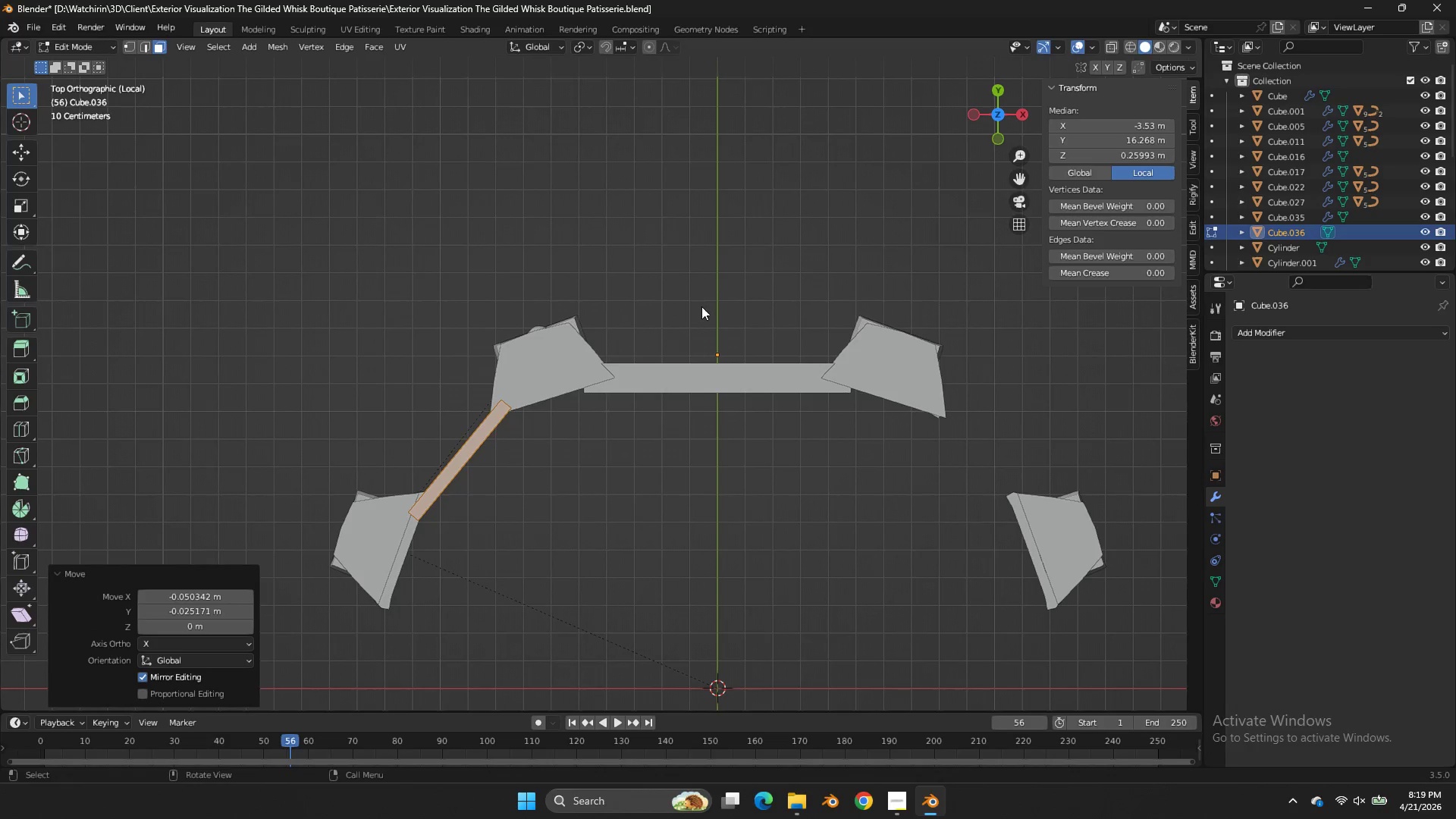 
key(R)
 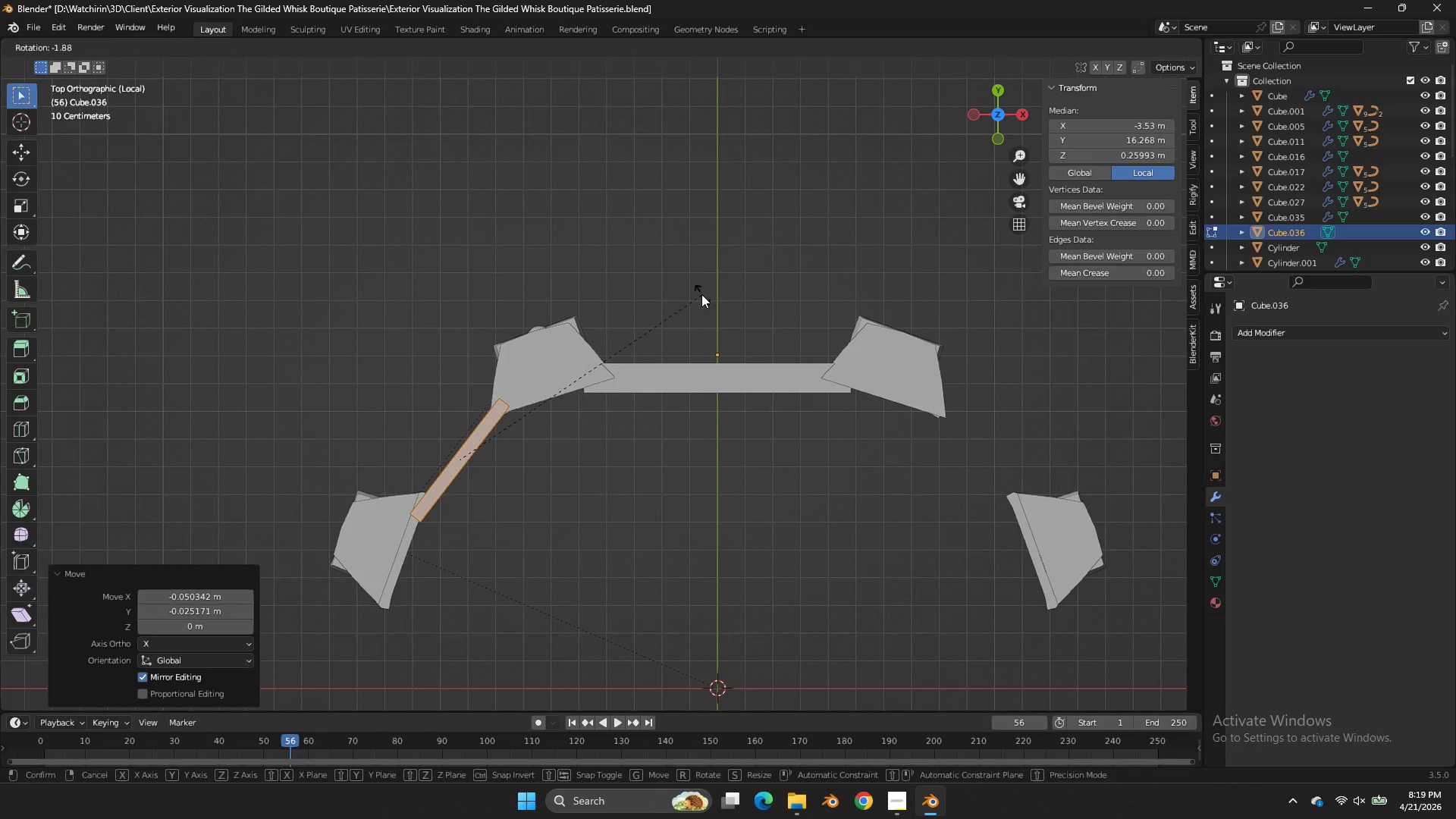 
left_click([701, 294])
 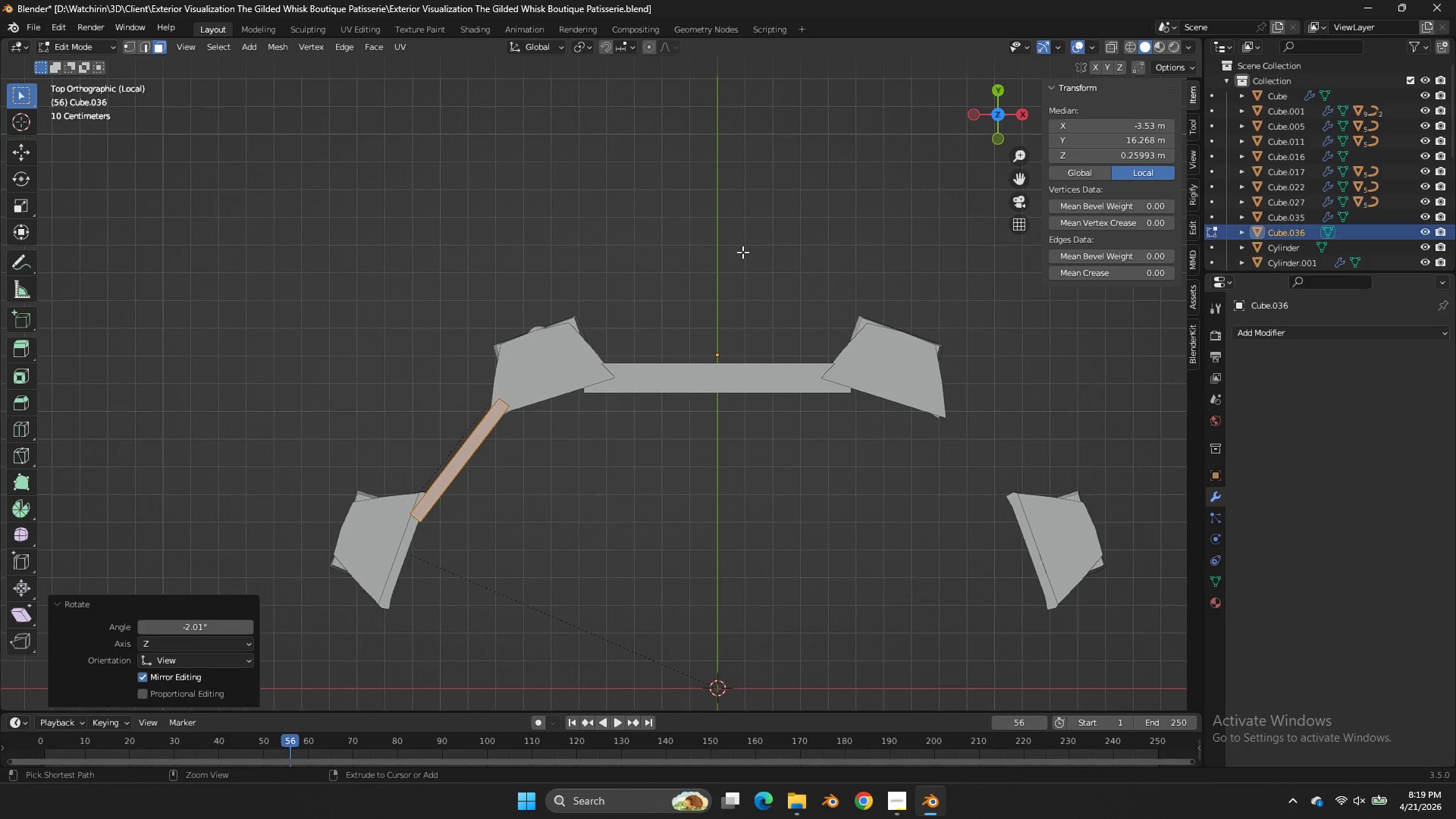 
key(Control+Z)
 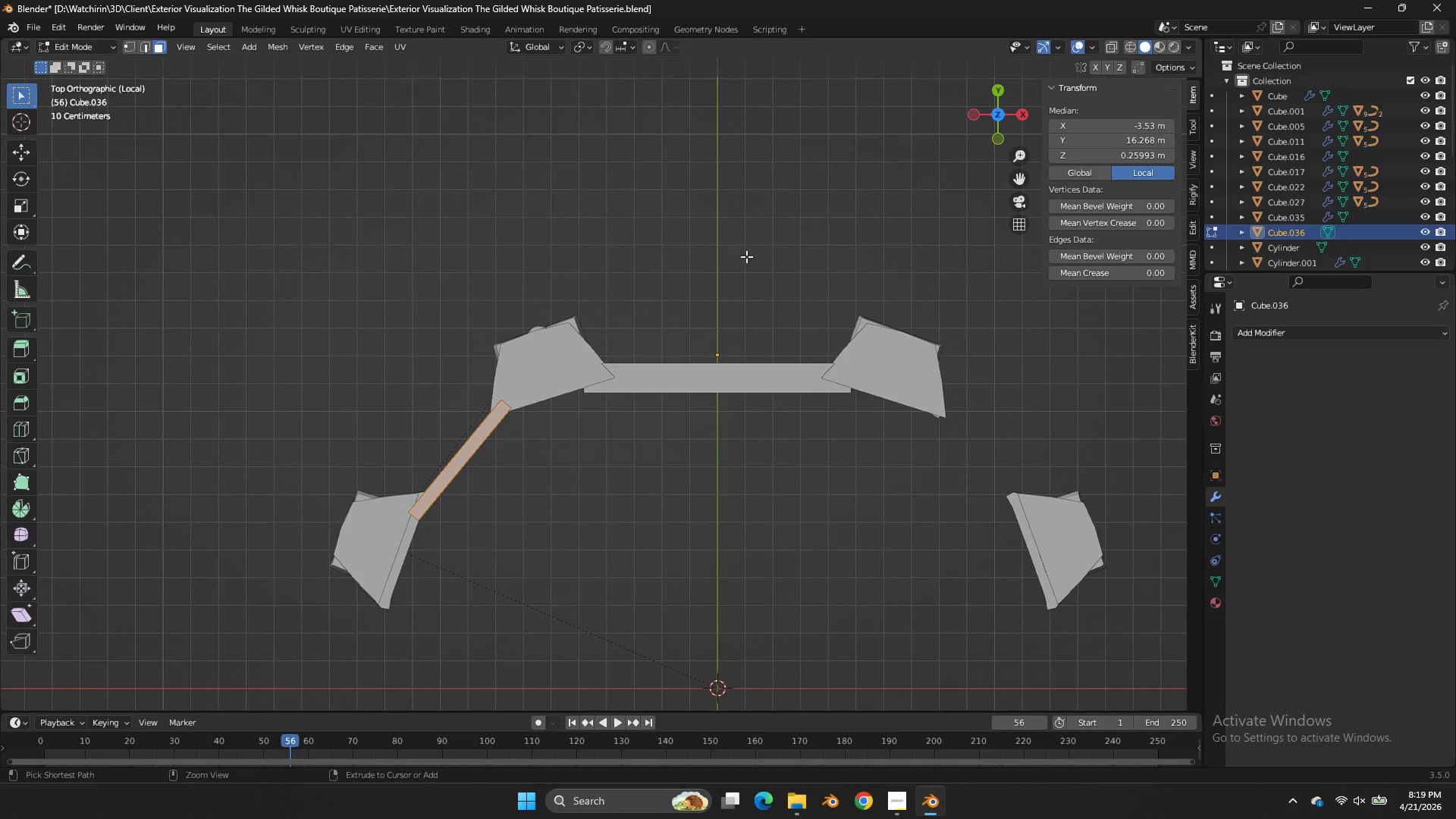 
key(Control+Z)
 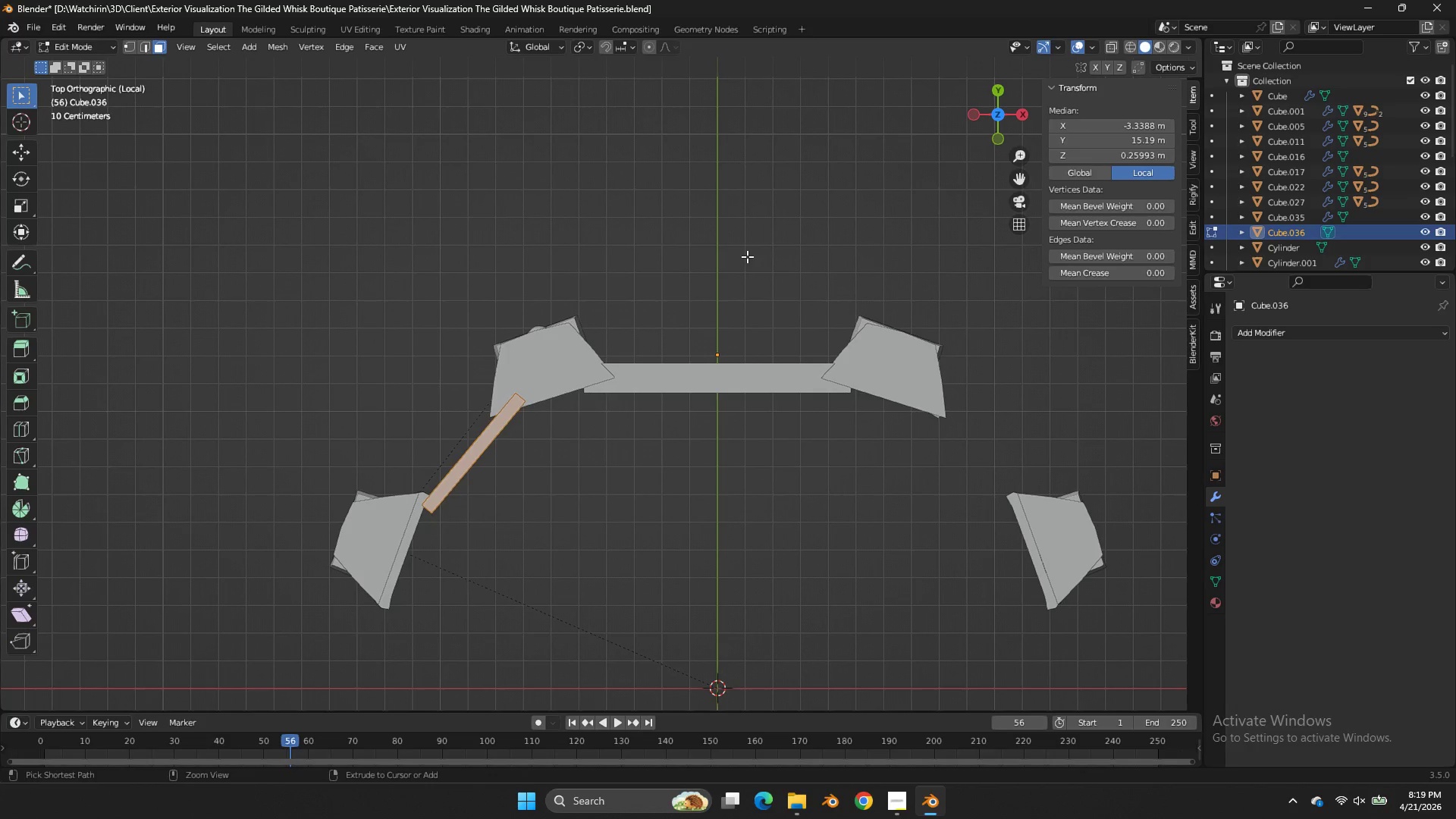 
key(Control+Z)
 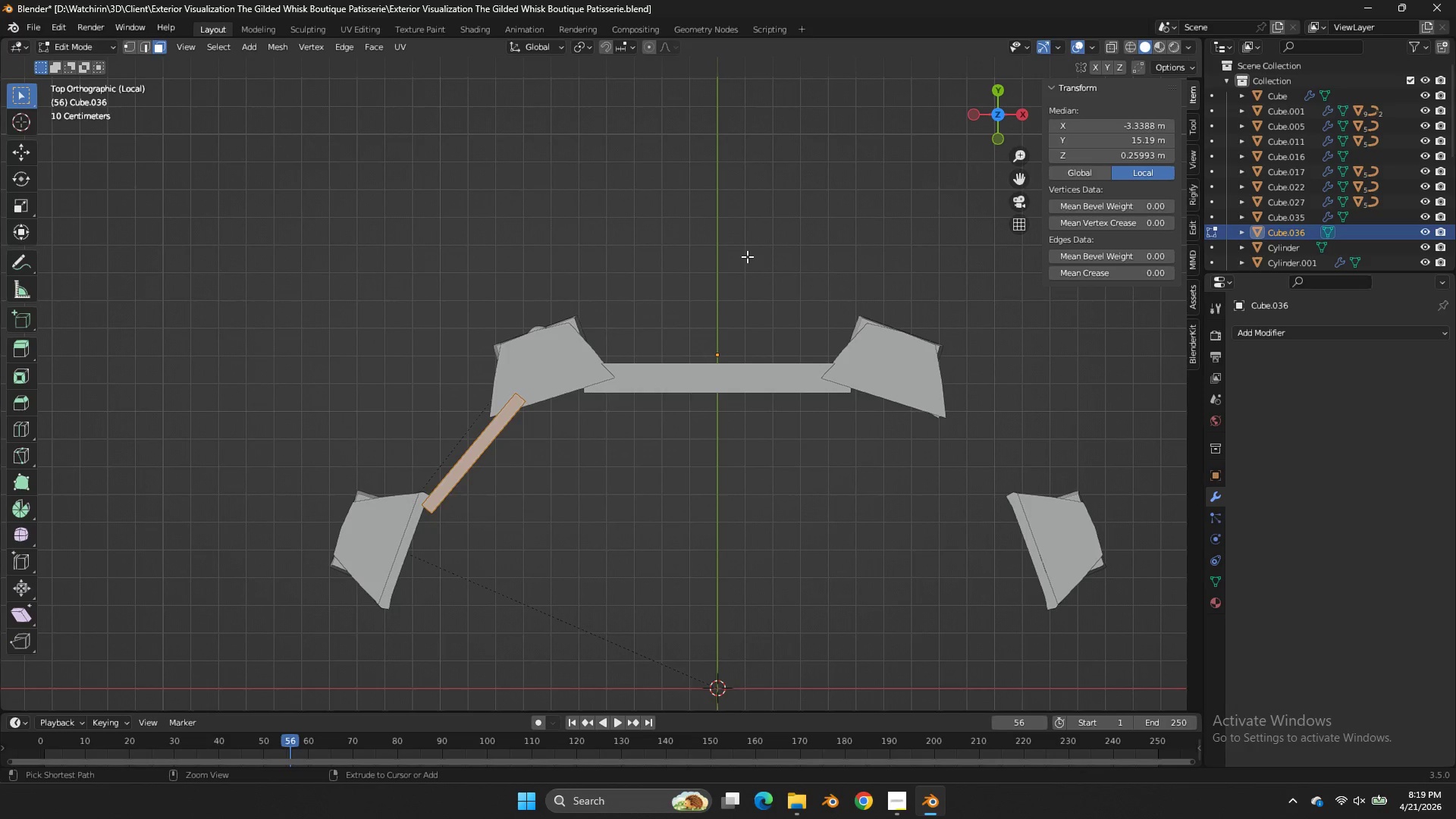 
key(Control+Z)
 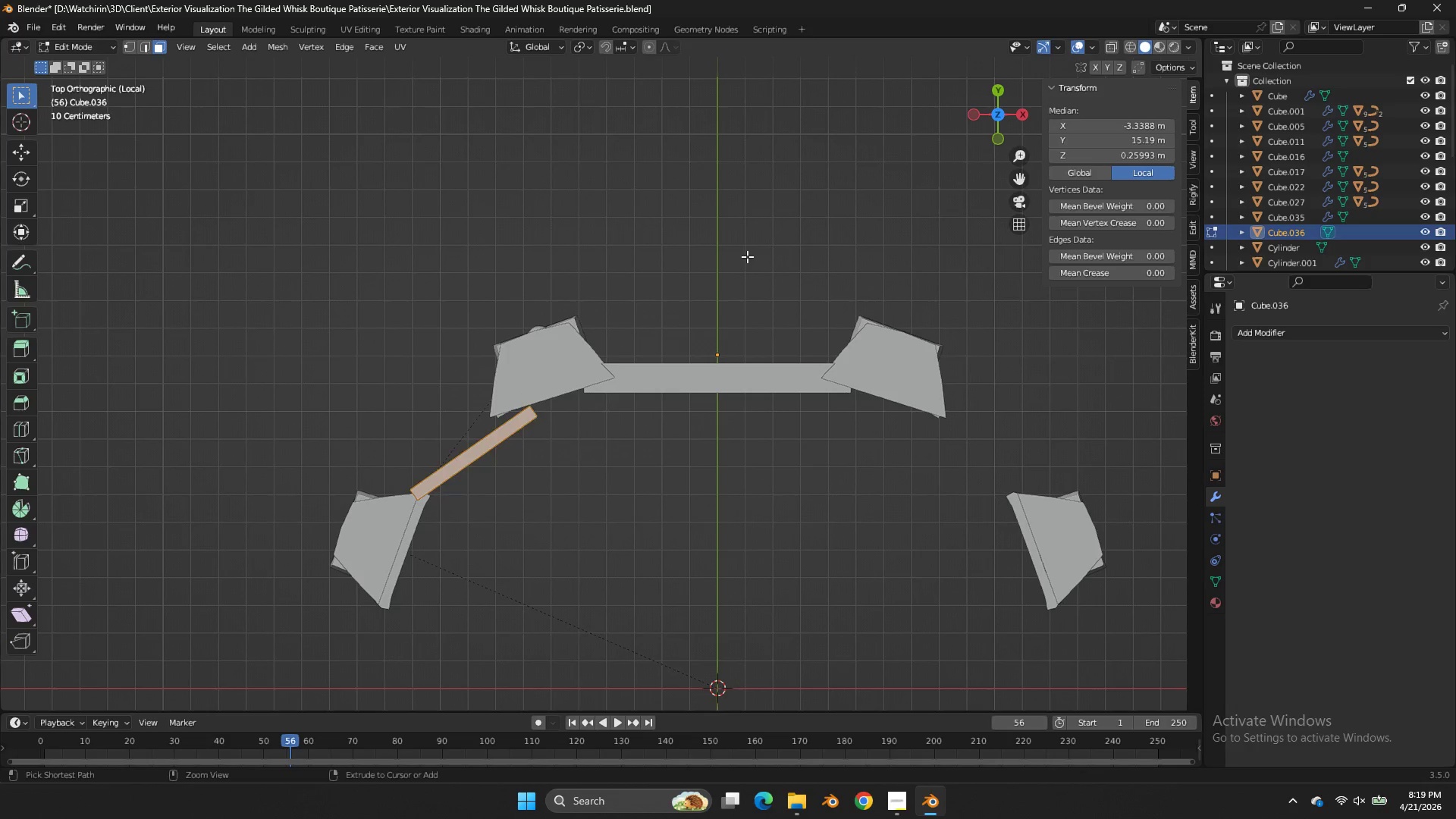 
key(Control+Z)
 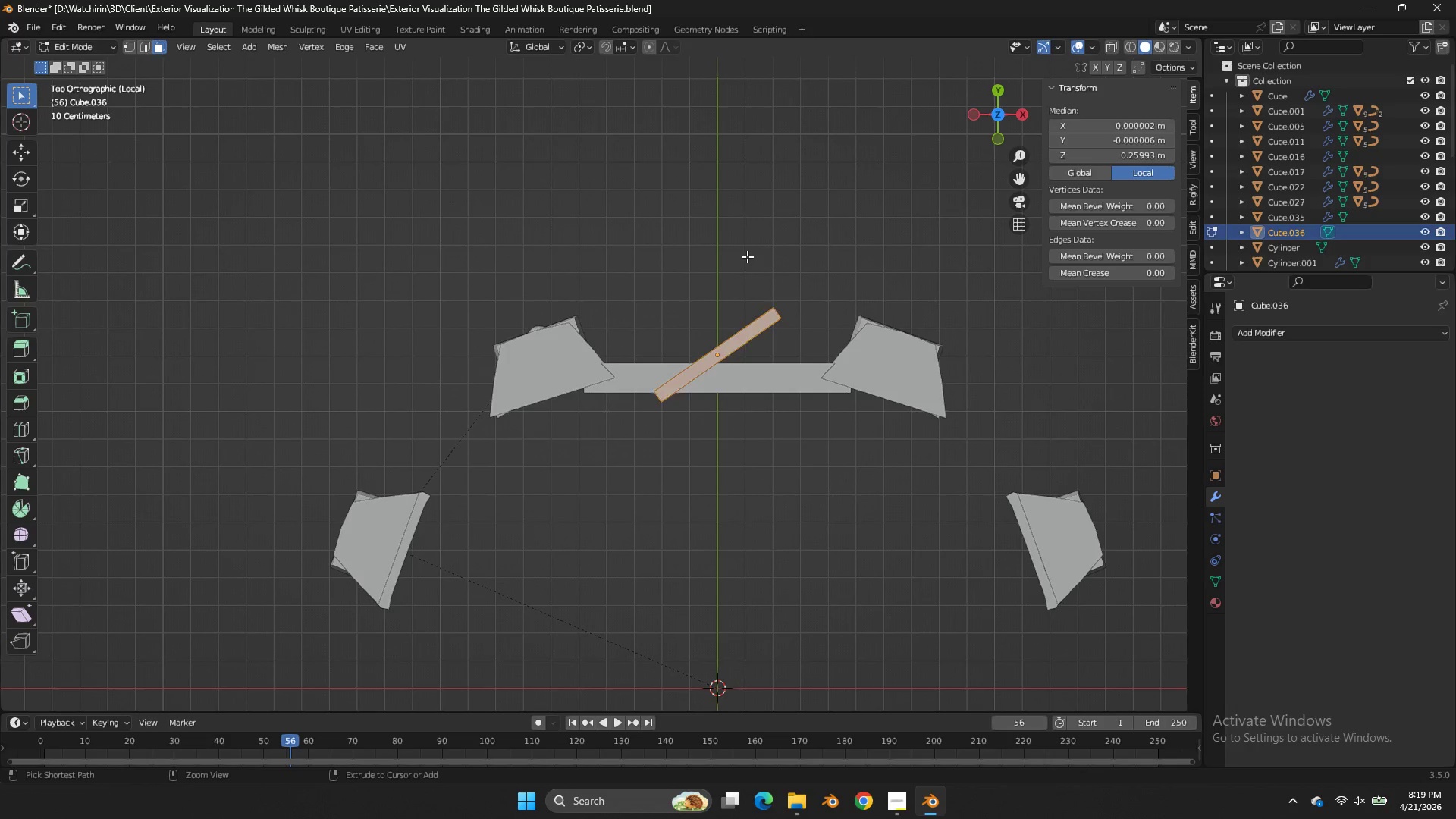 
key(Control+Z)
 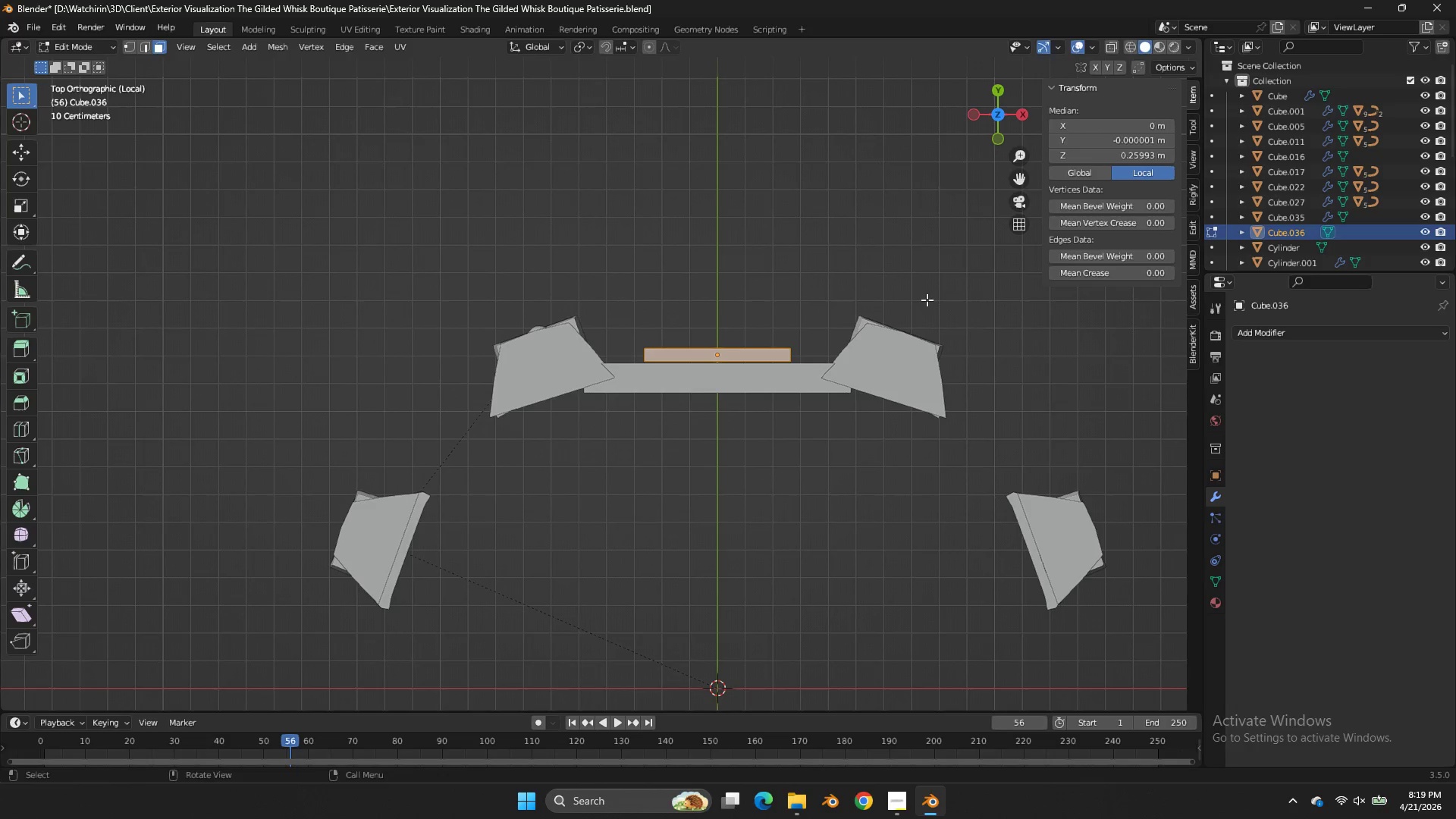 
type(sx)
 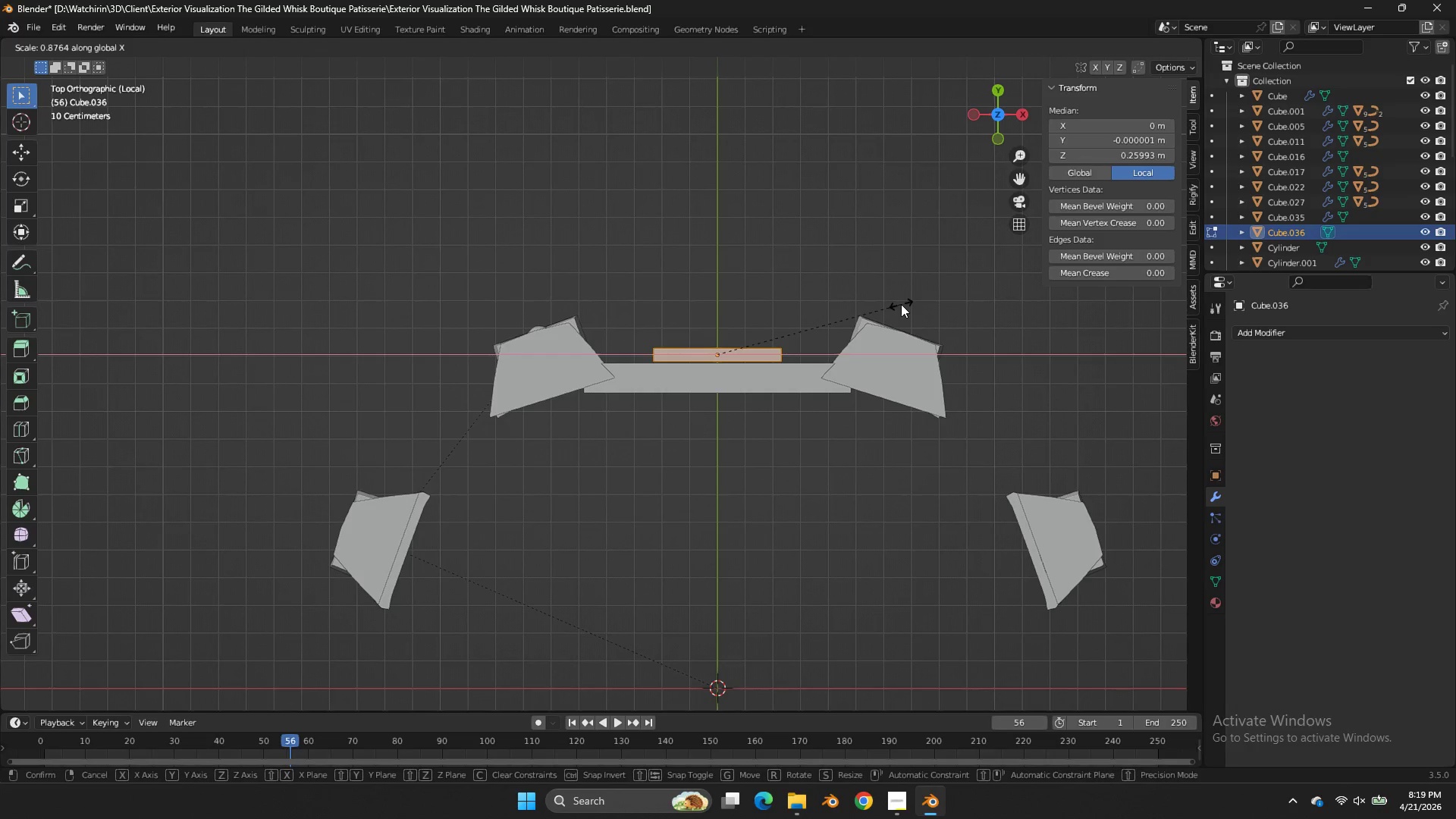 
left_click([901, 304])
 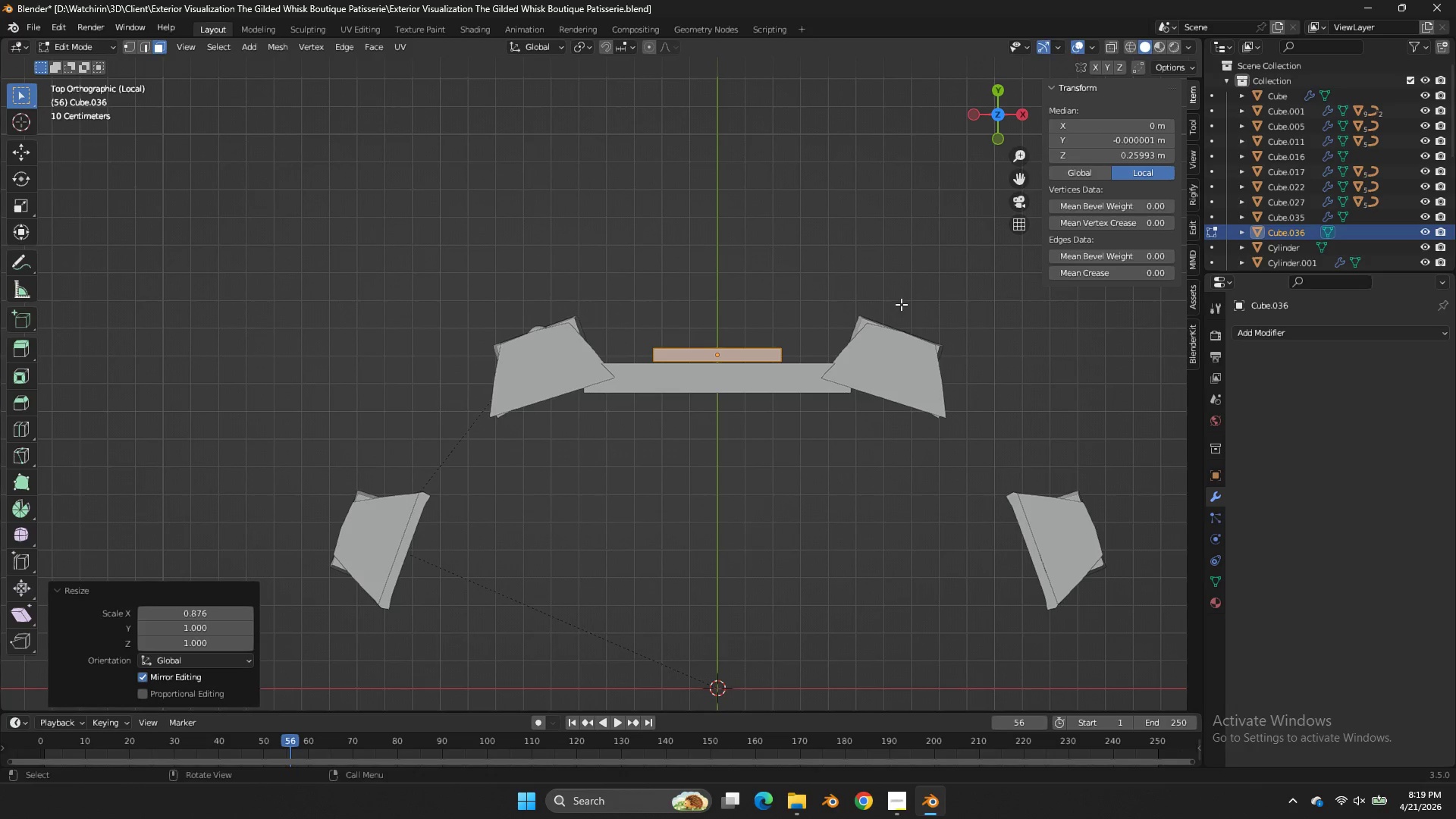 
key(R)
 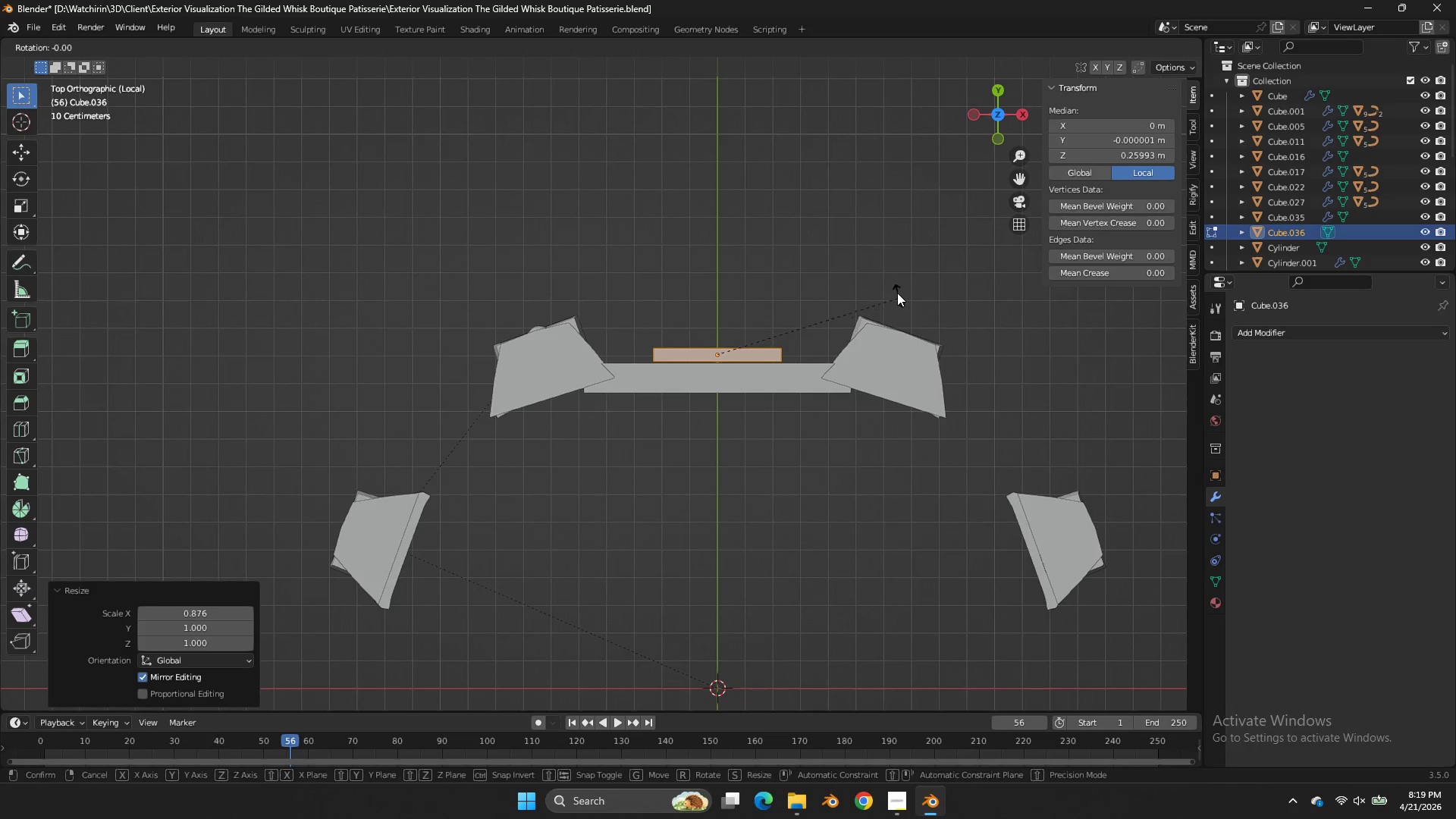 
hold_key(key=ControlLeft, duration=1.42)
left_click([812, 169])
 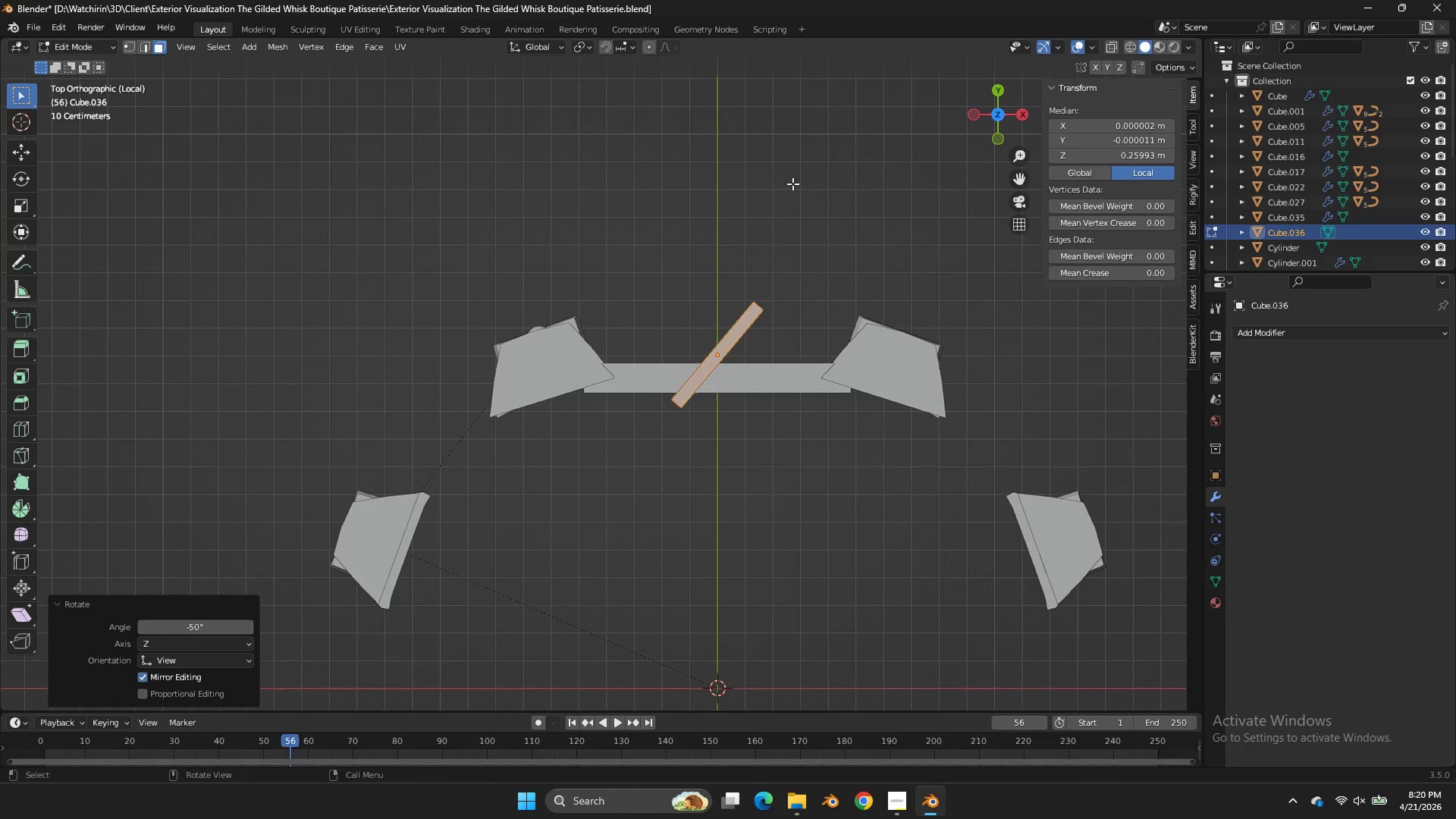 
key(G)
 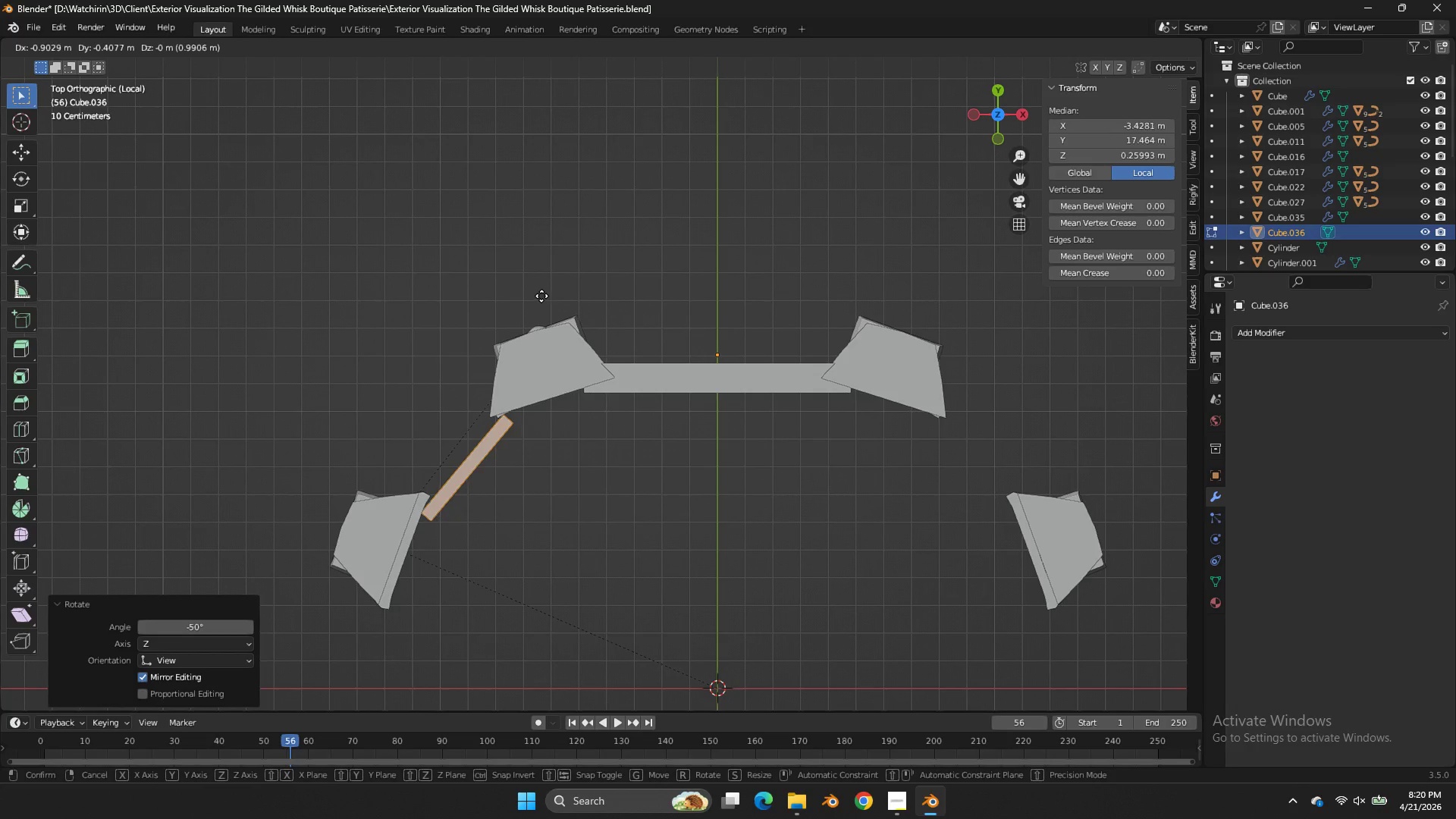 
left_click([539, 291])
 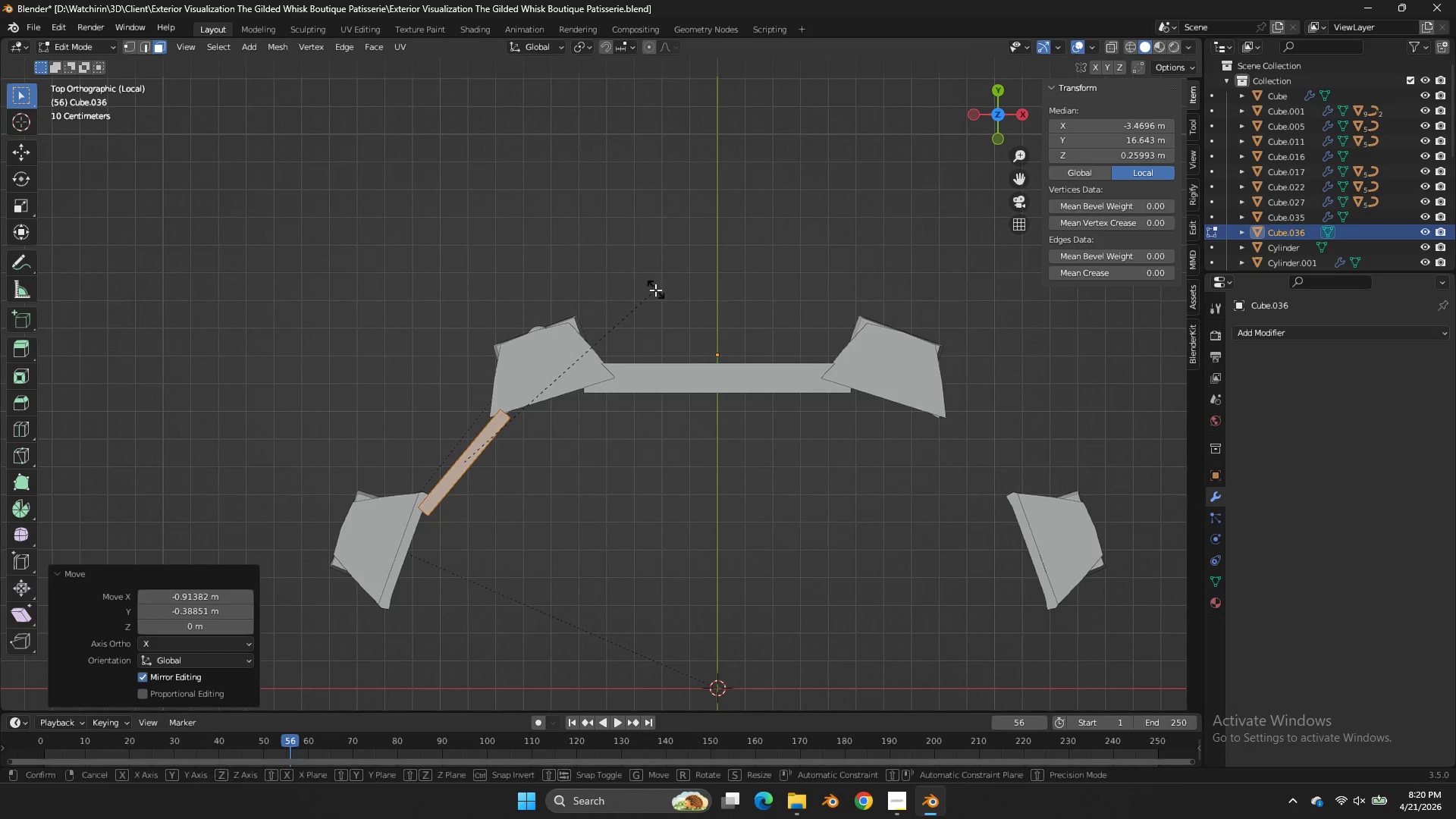 
key(R)
 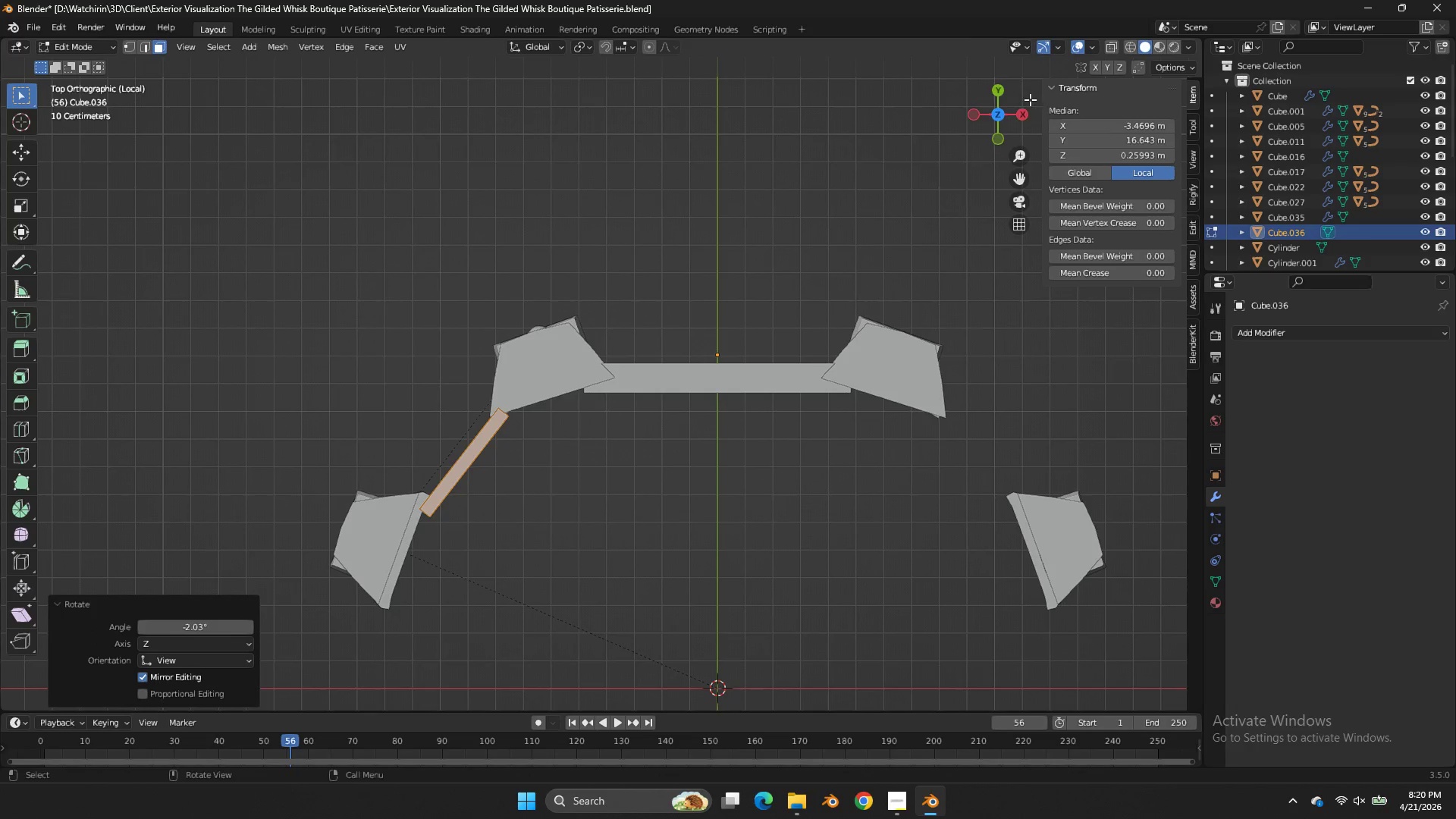 
left_click_drag(start_coordinate=[991, 123], to_coordinate=[36, 616])
 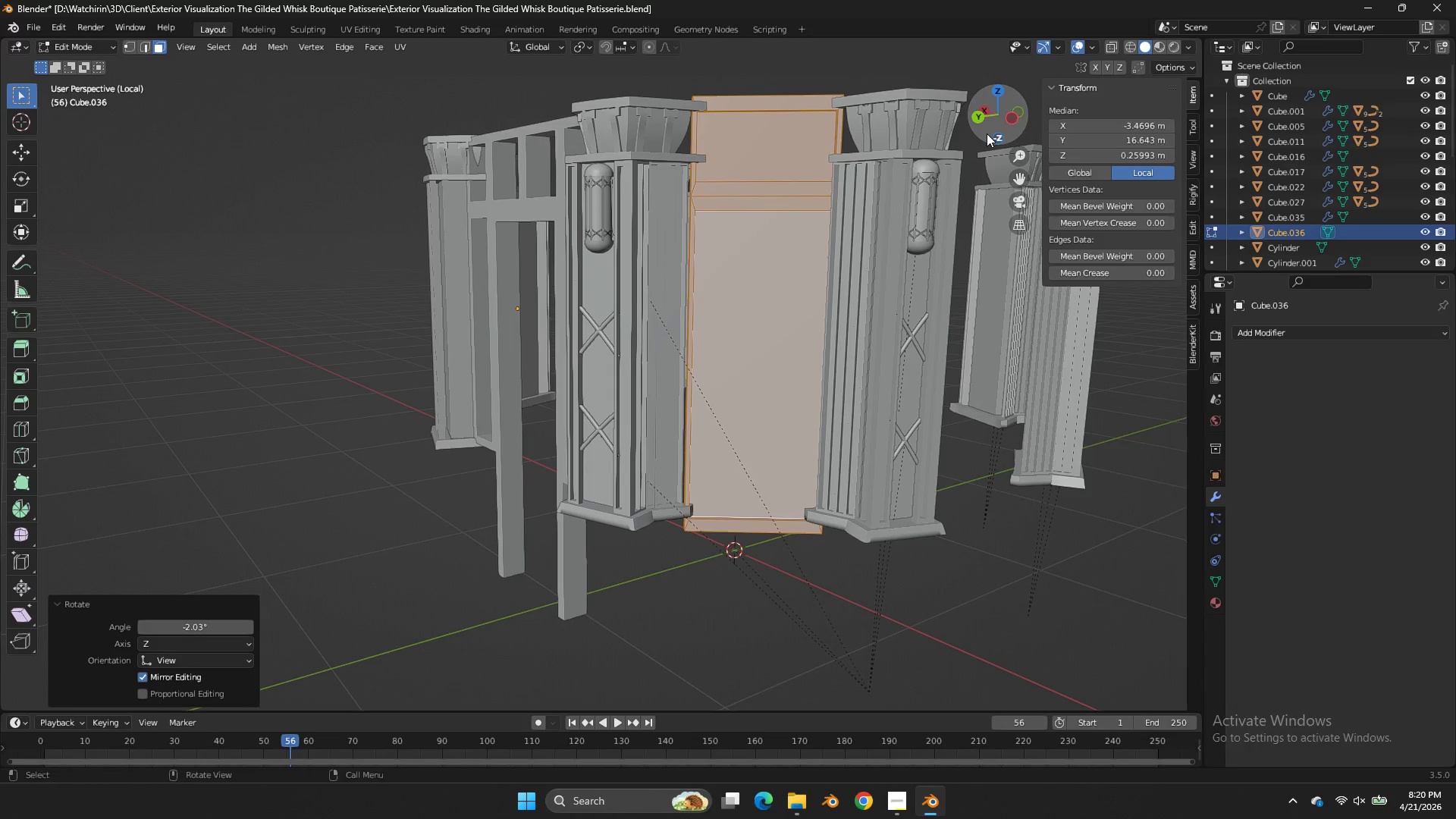 
type(sz)
 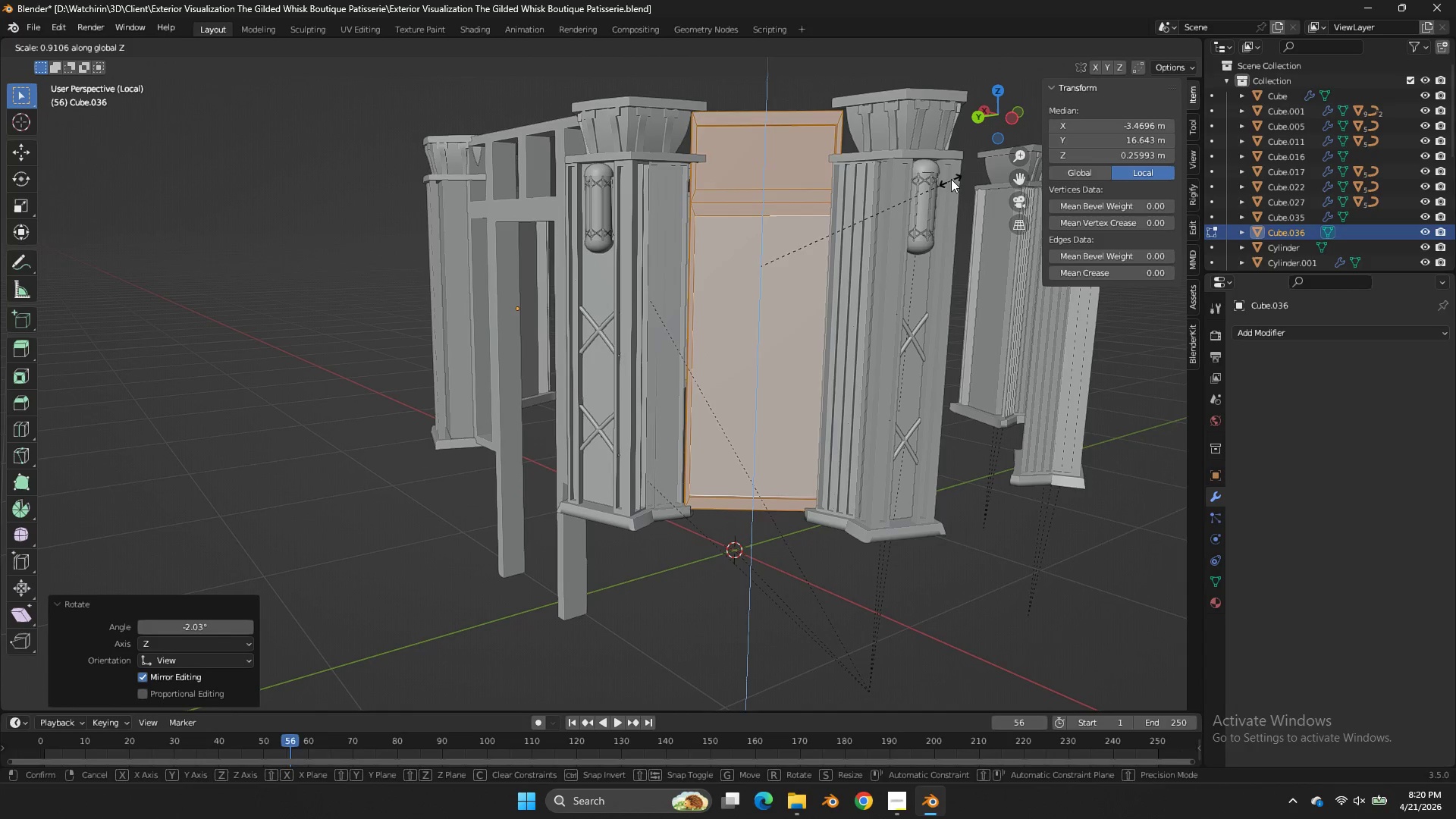 
left_click([952, 179])
 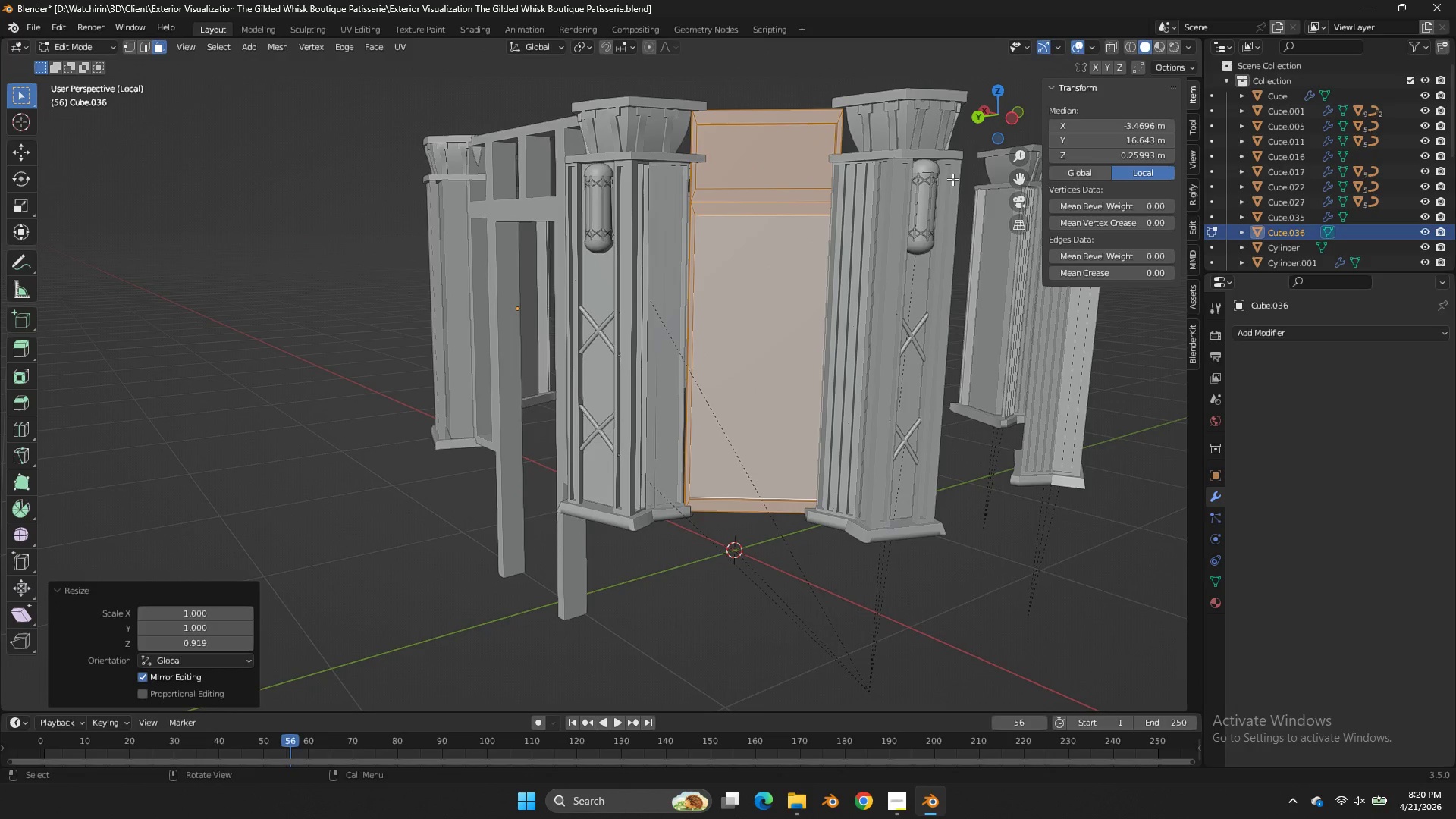 
key(NumpadDivide)
 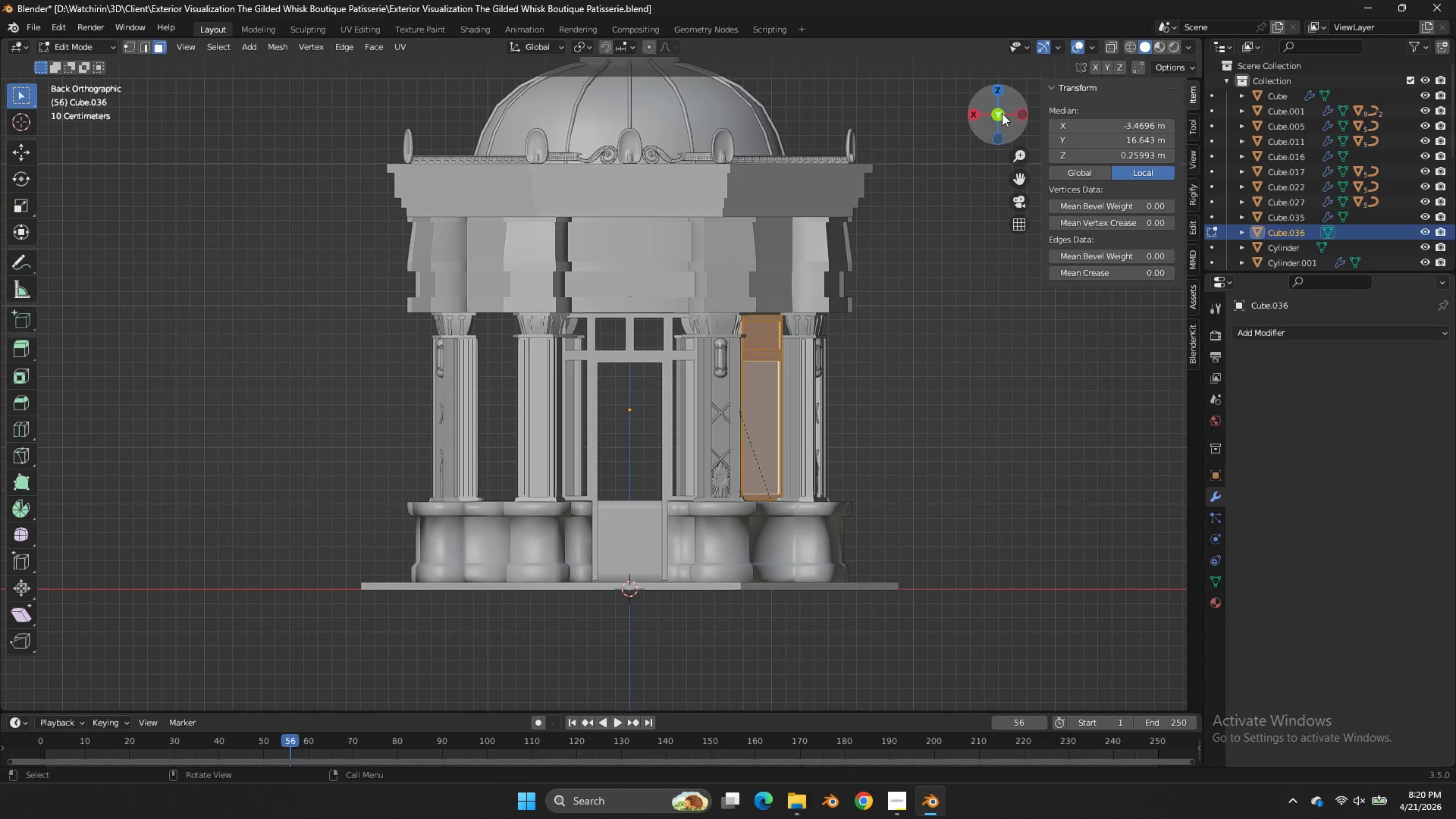 
left_click_drag(start_coordinate=[1029, 106], to_coordinate=[981, 107])
 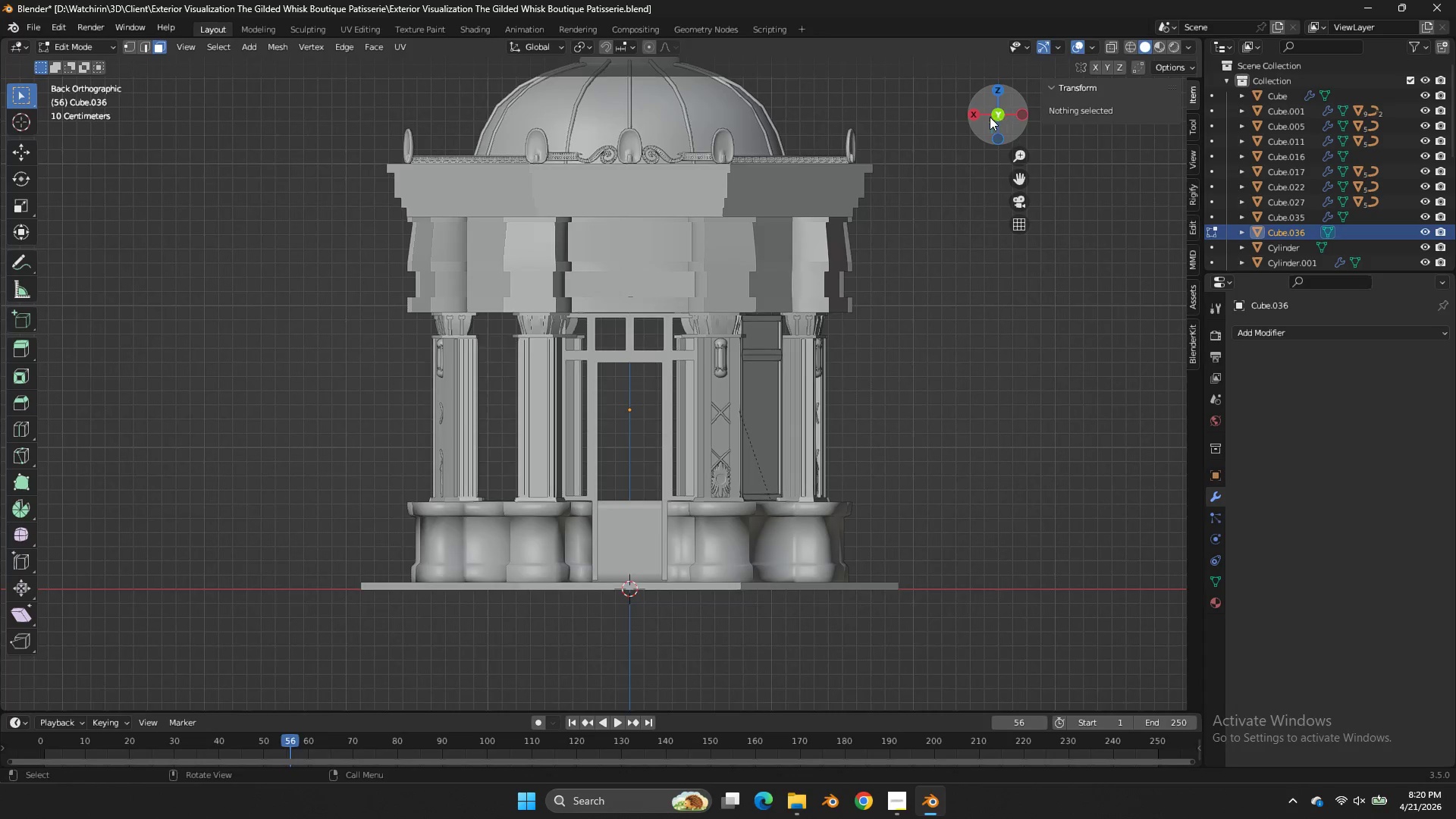 
left_click_drag(start_coordinate=[996, 114], to_coordinate=[904, 133])
 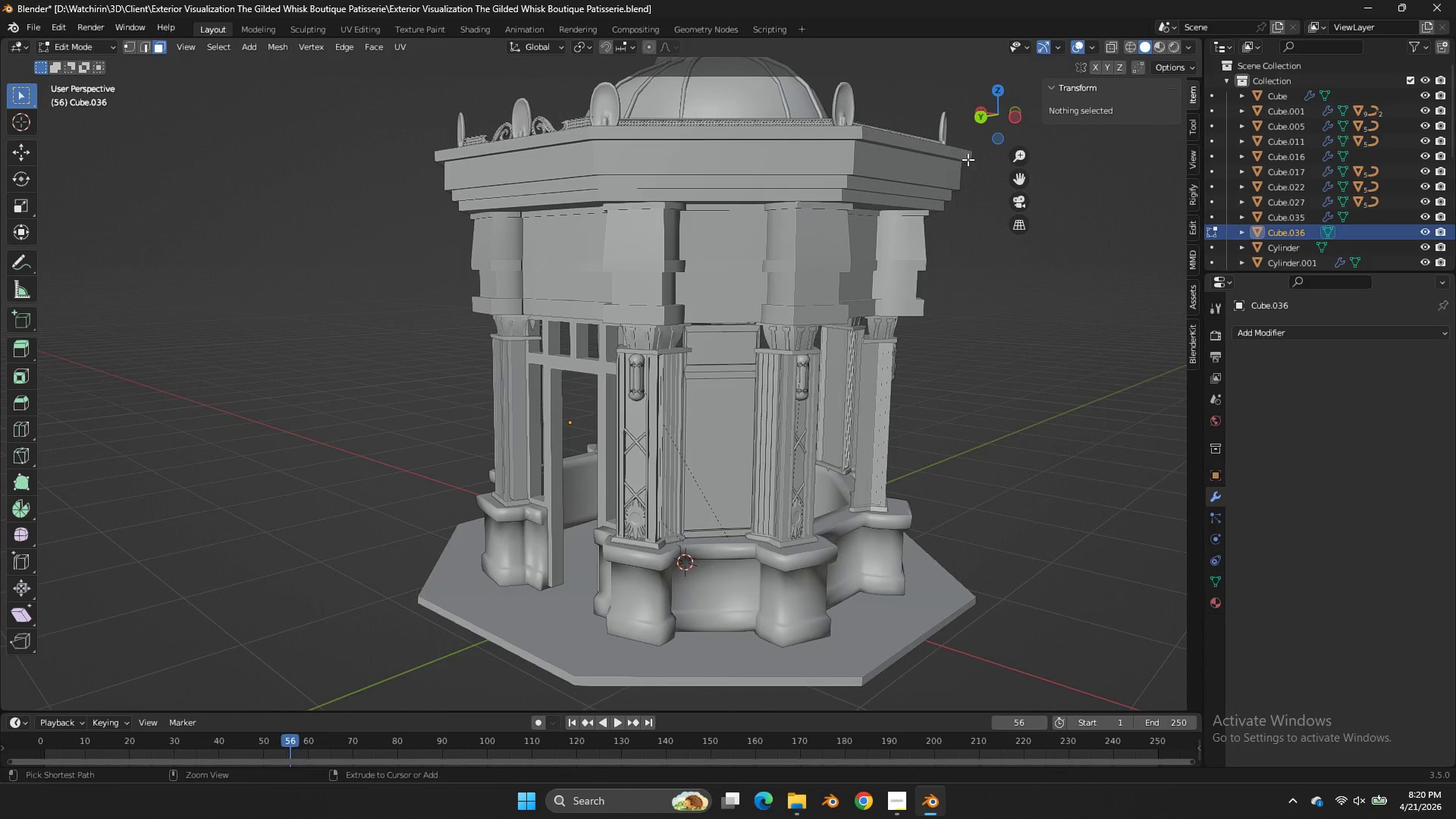 
key(Control+ControlLeft)
 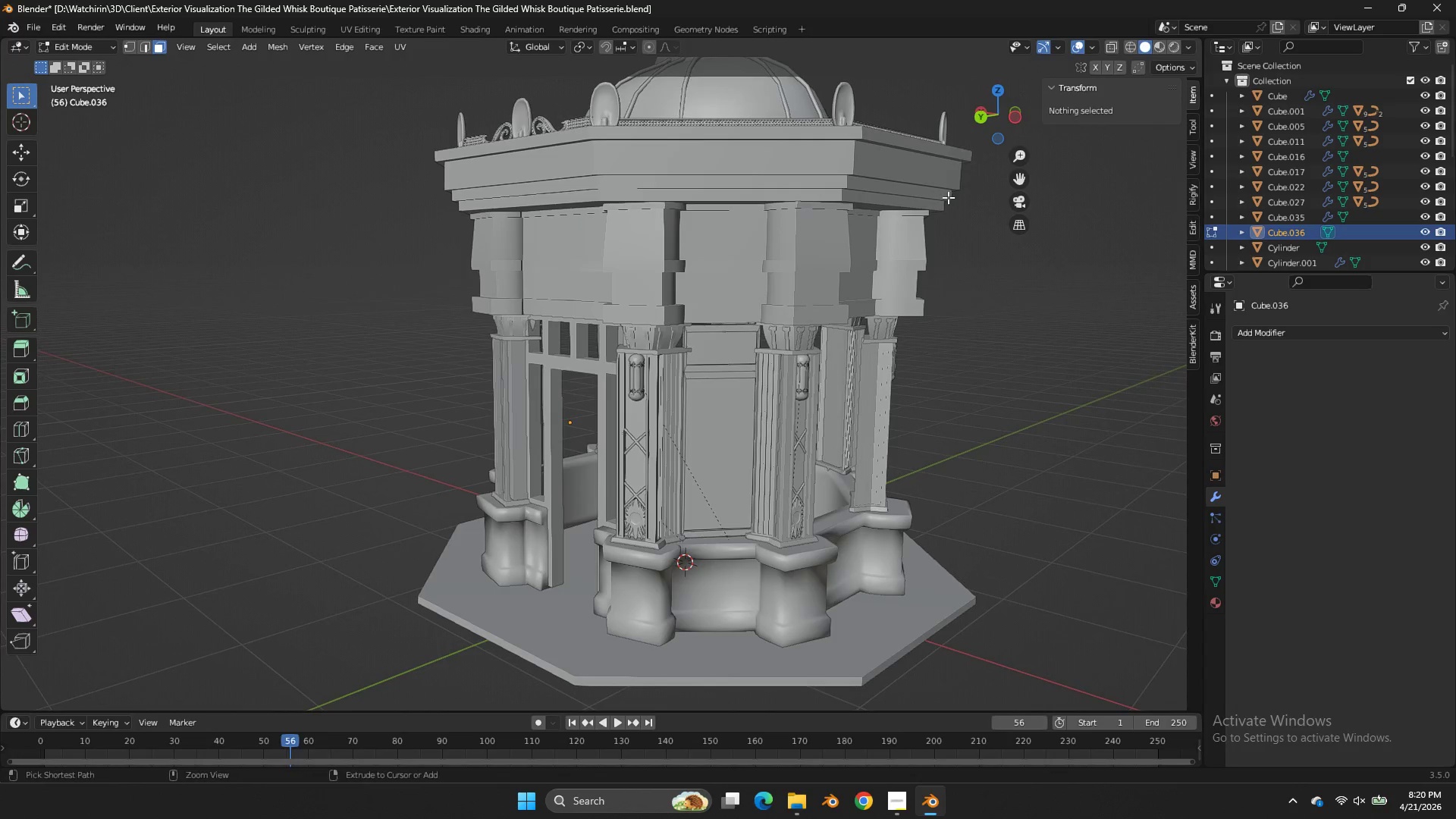 
key(Control+Z)
 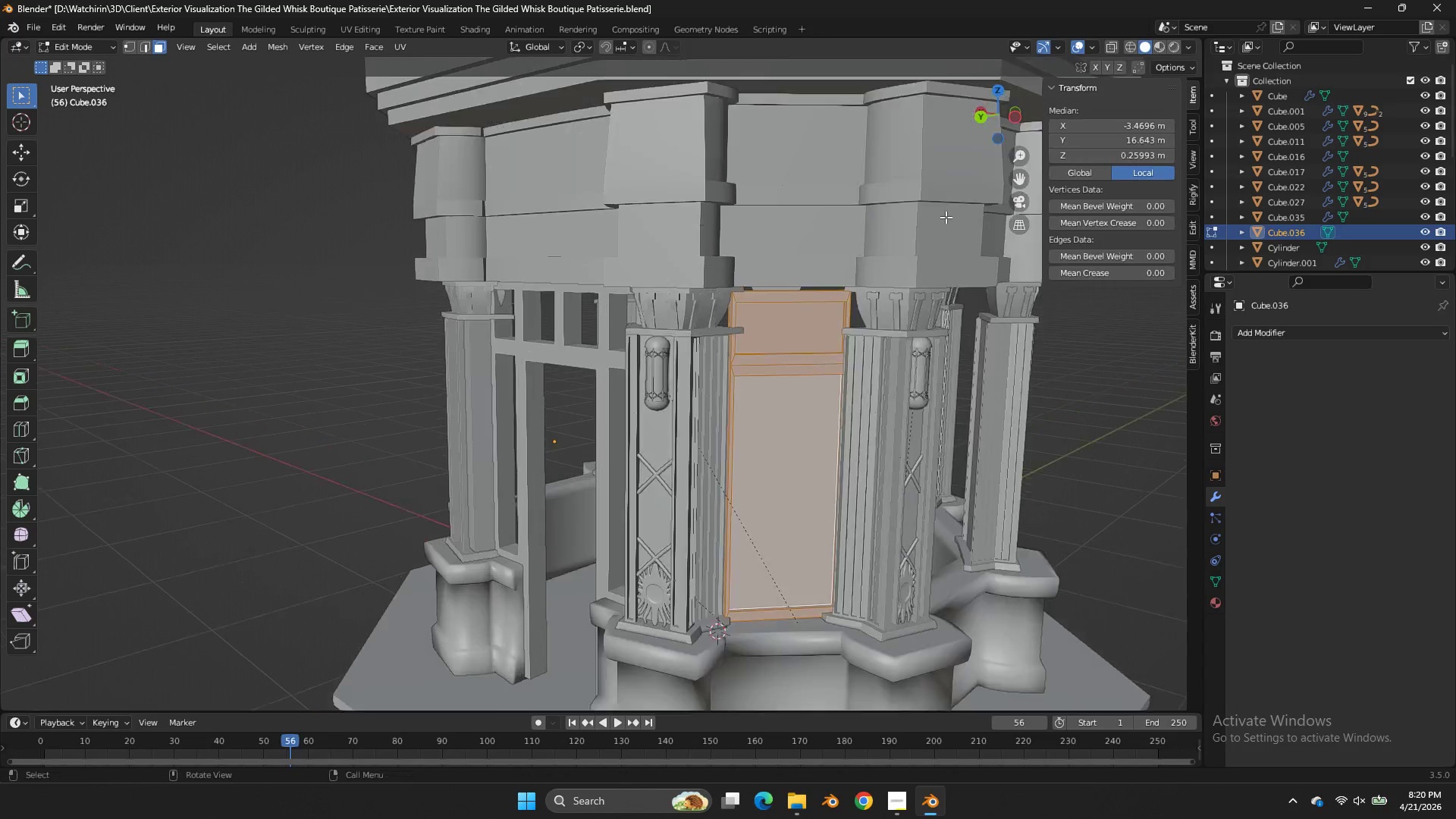 
scroll: coordinate [946, 217], scroll_direction: up, amount: 3.0
 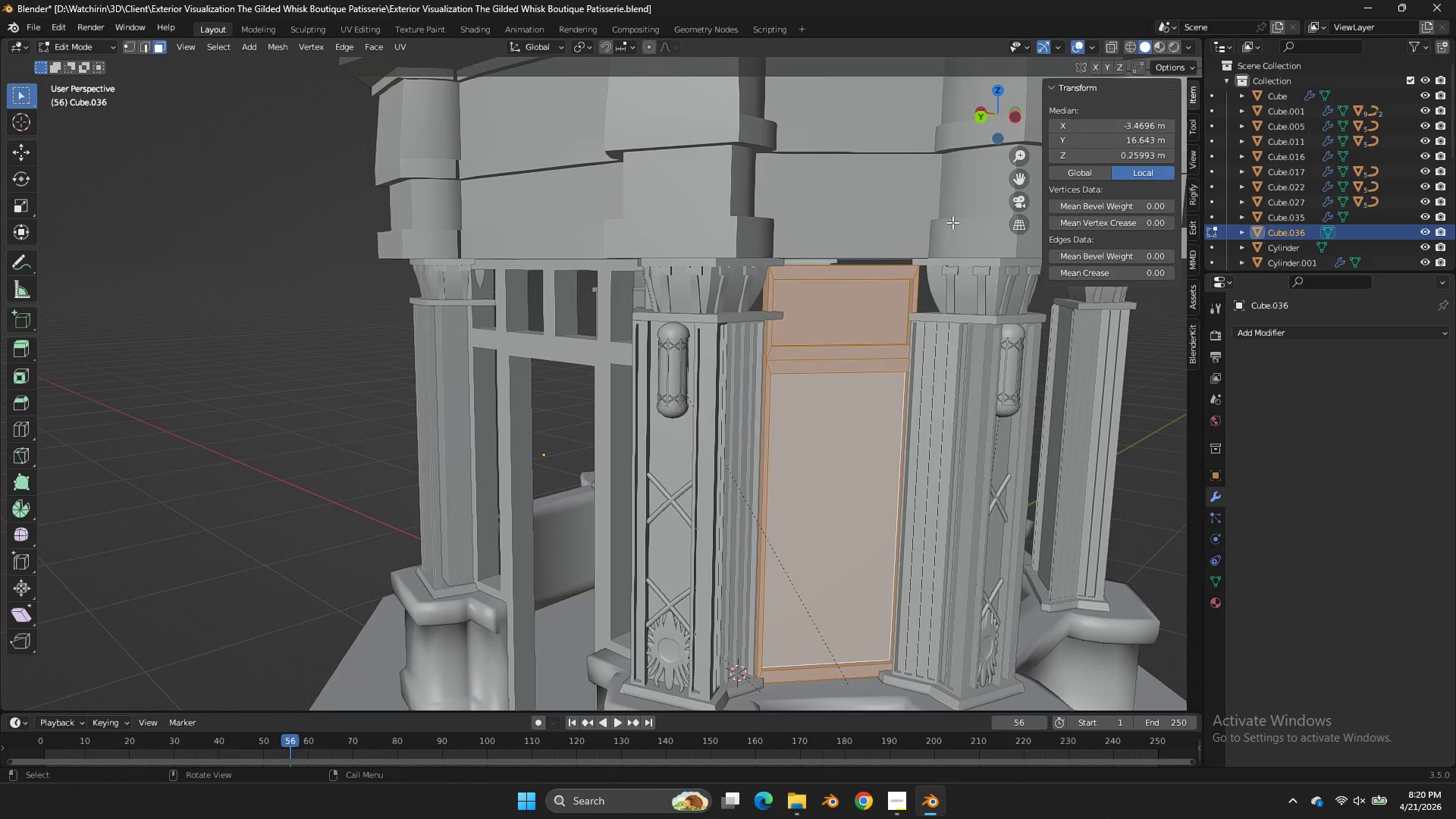 
key(S)
 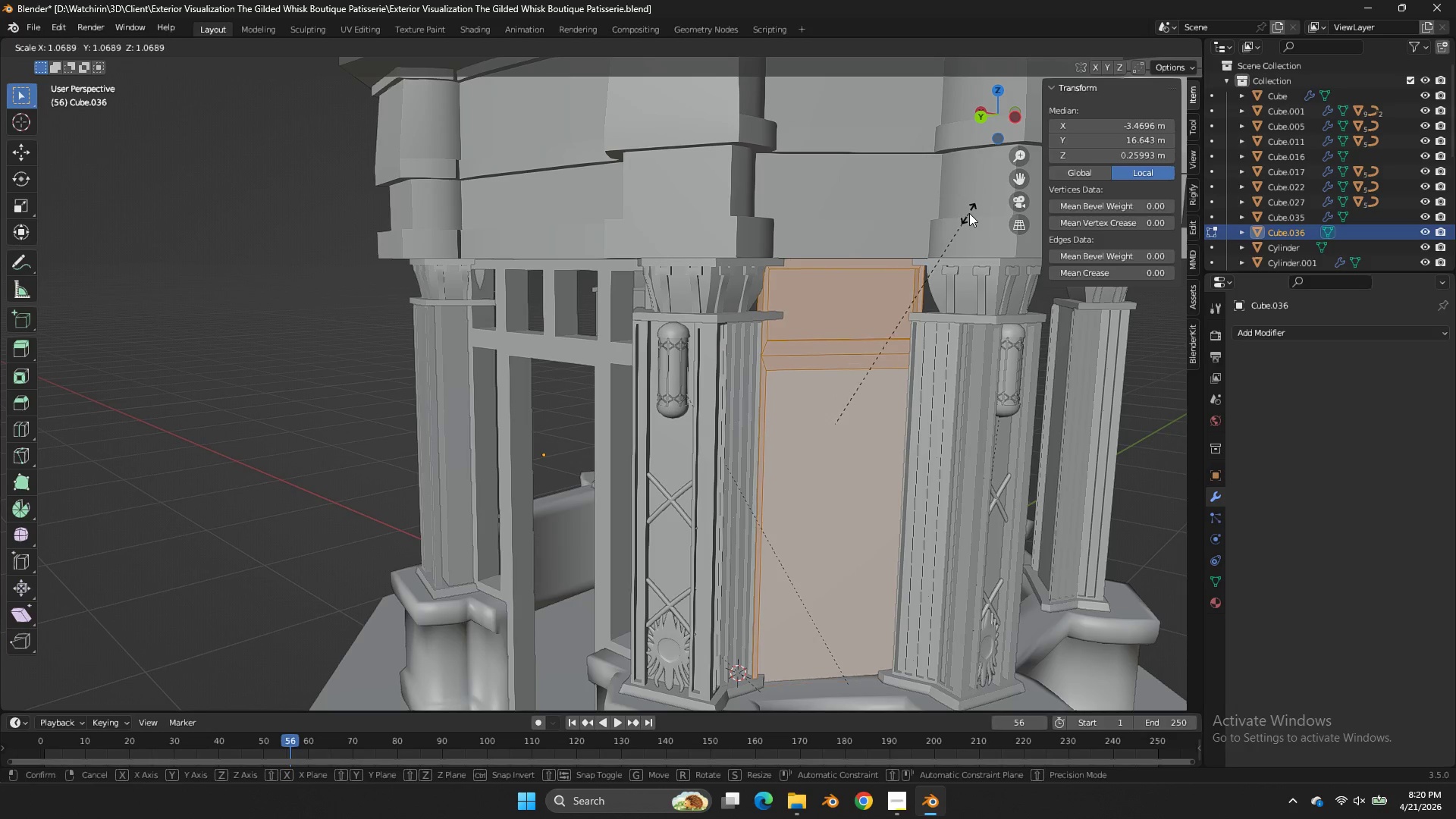 
left_click([974, 214])
 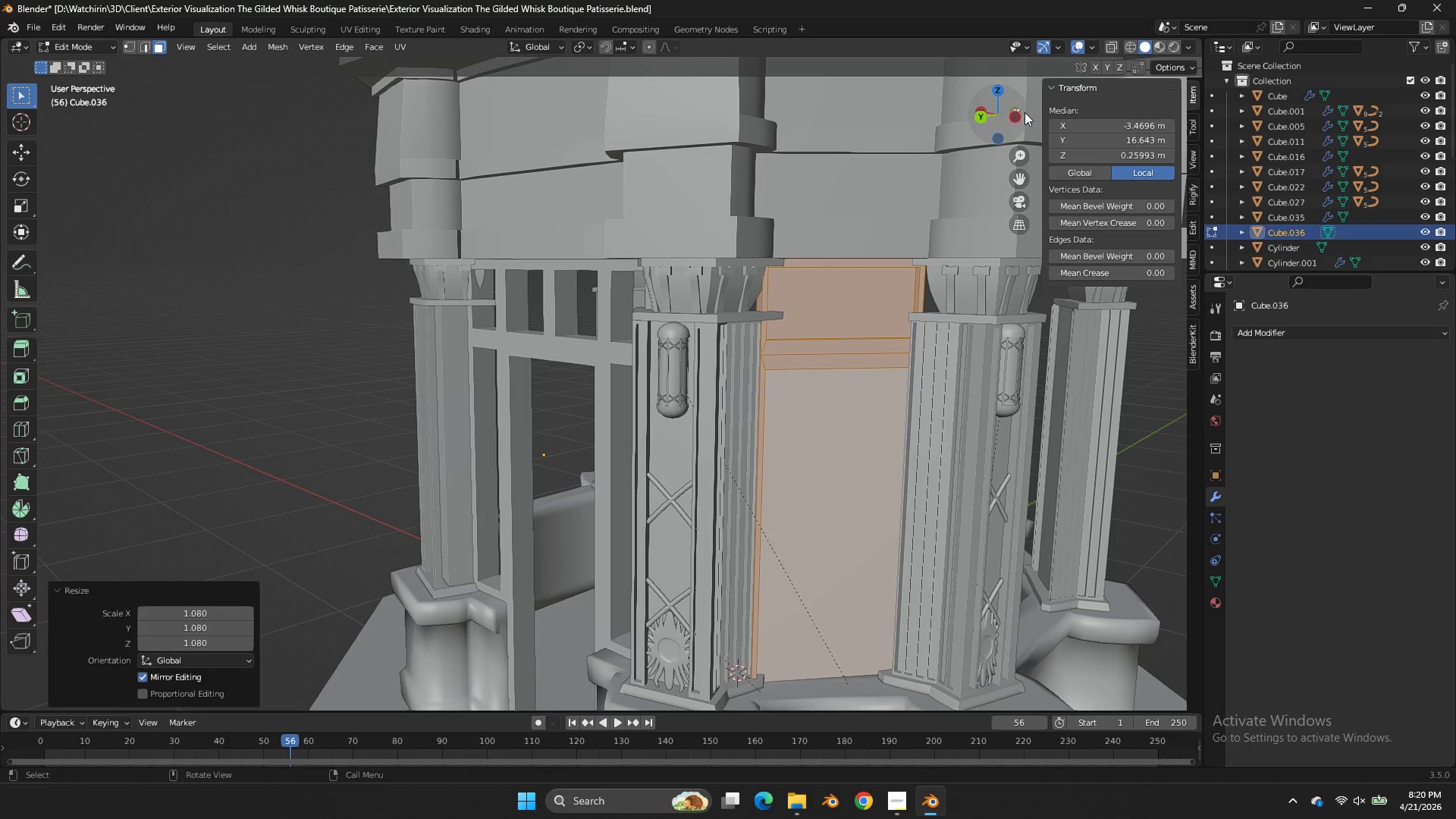 
left_click_drag(start_coordinate=[1004, 109], to_coordinate=[727, 120])
 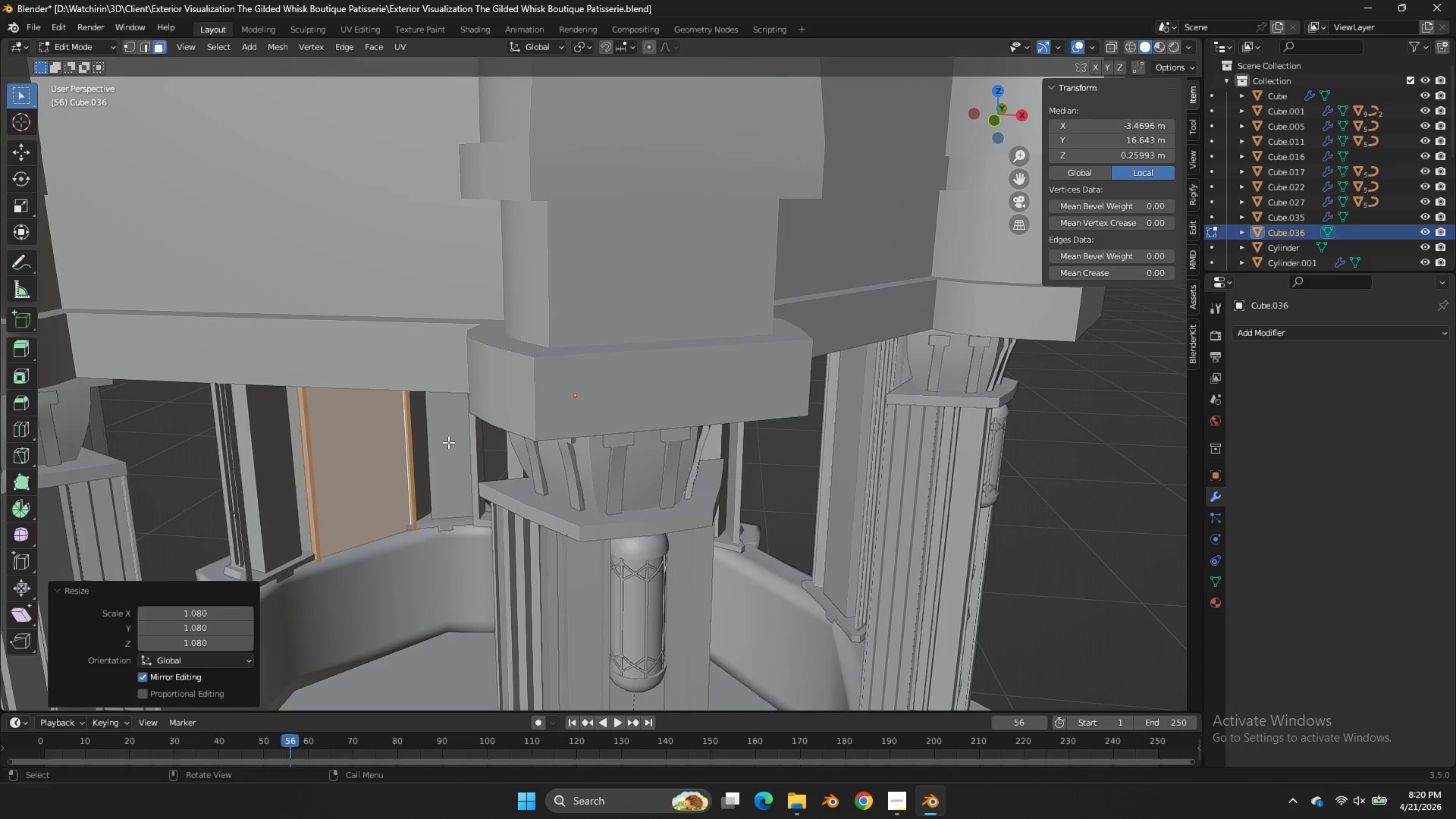 
key(Tab)
 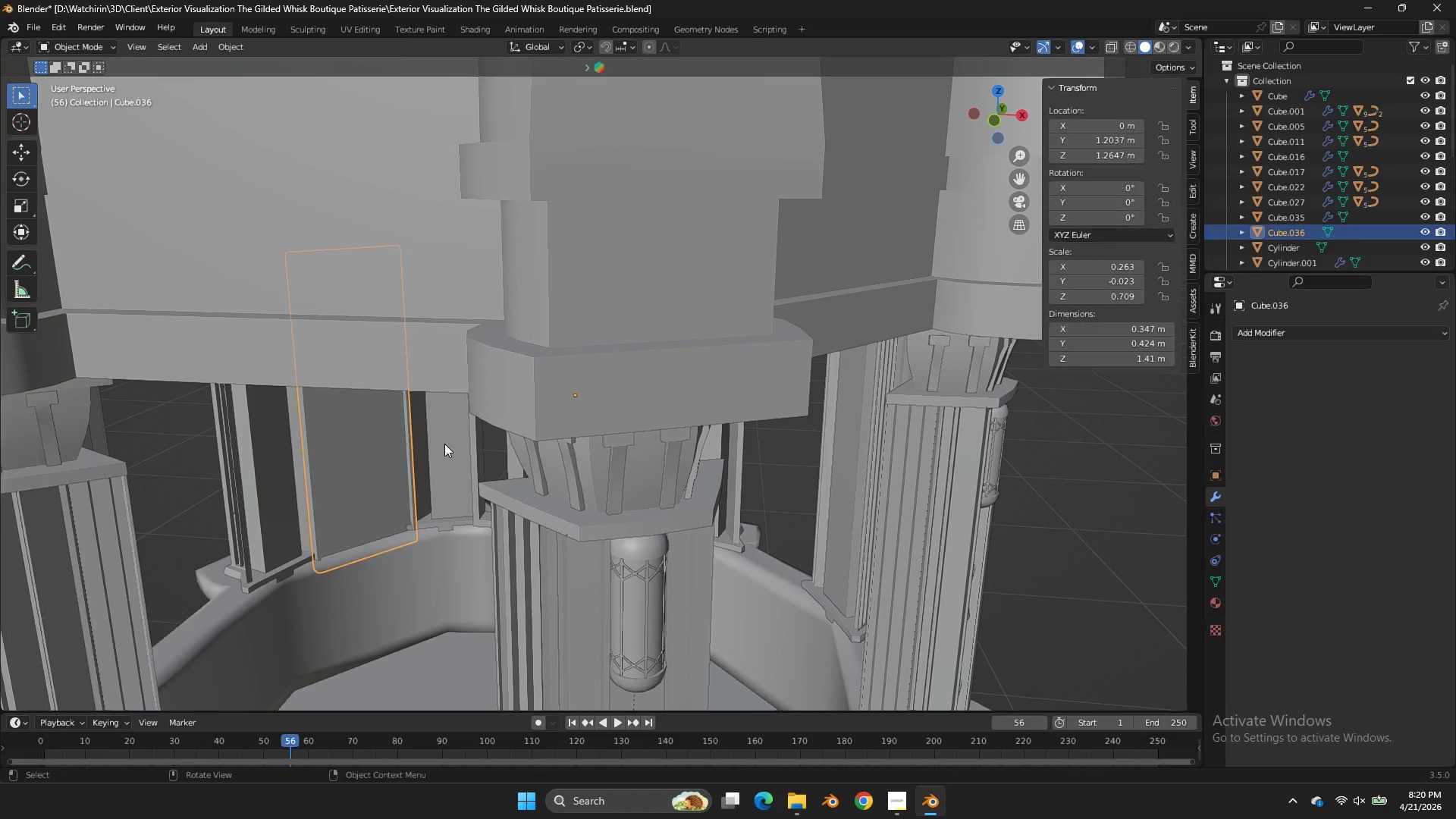 
left_click([444, 444])
 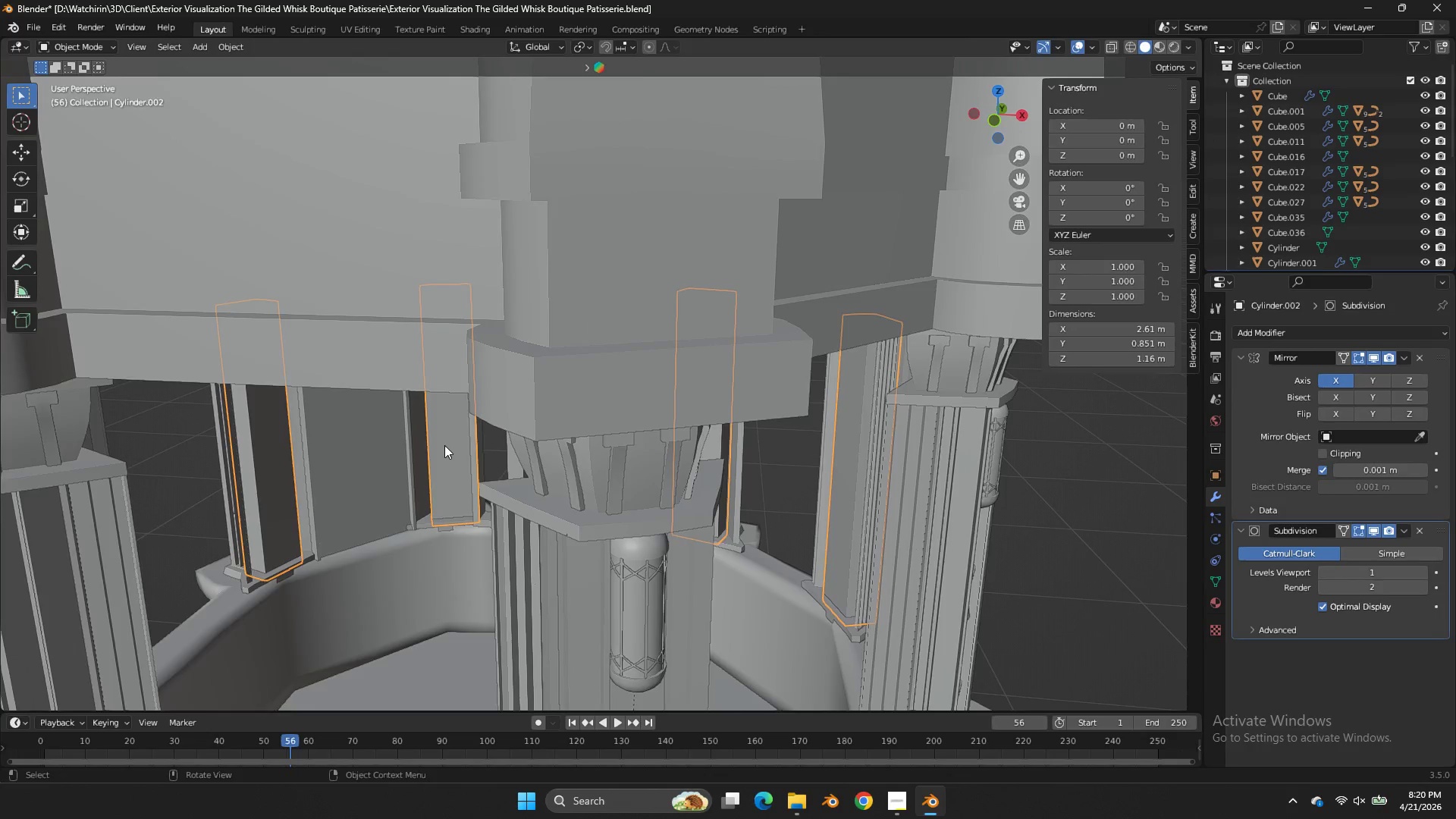 
scroll: coordinate [446, 447], scroll_direction: down, amount: 3.0
 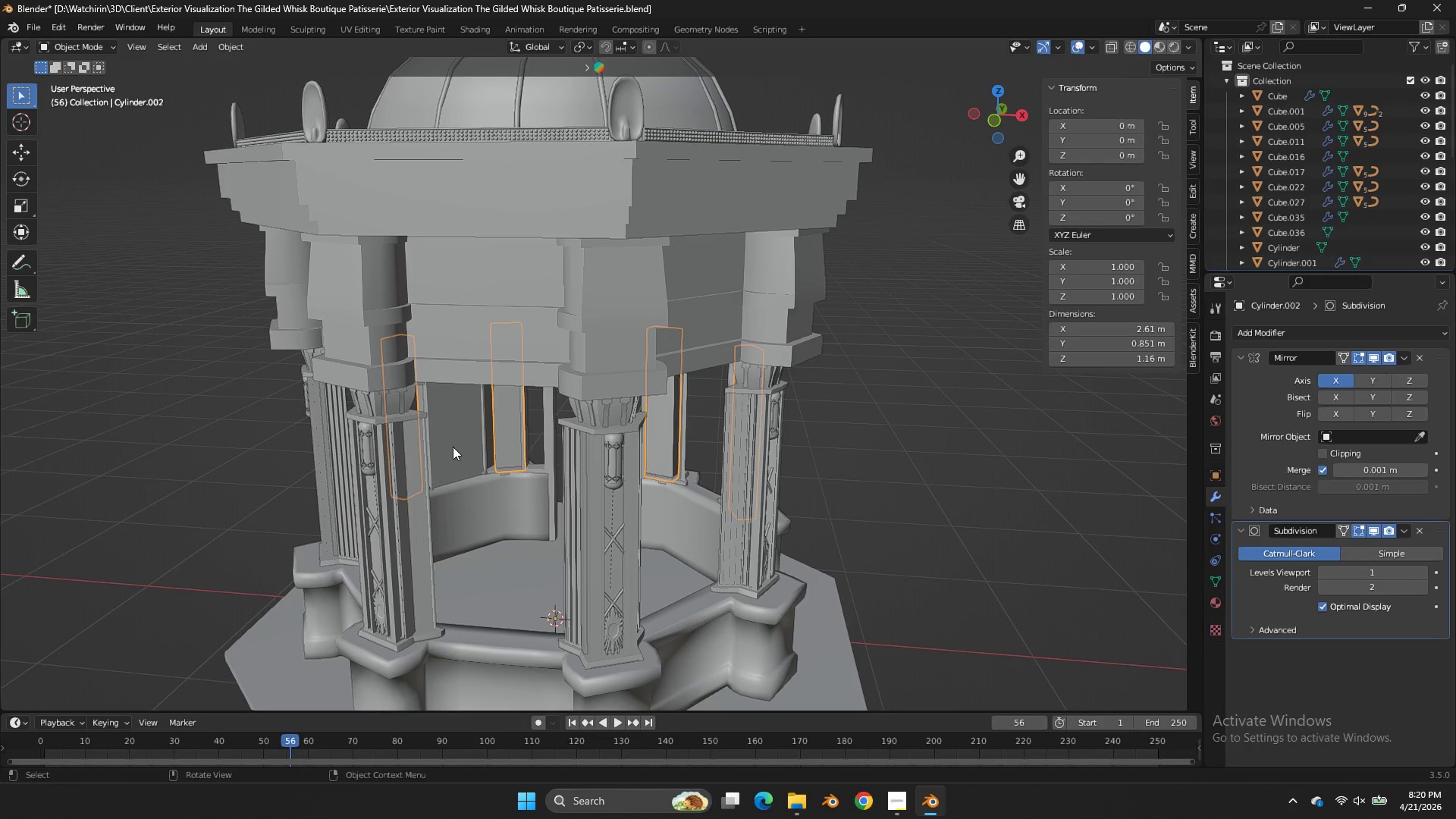 
key(Tab)
 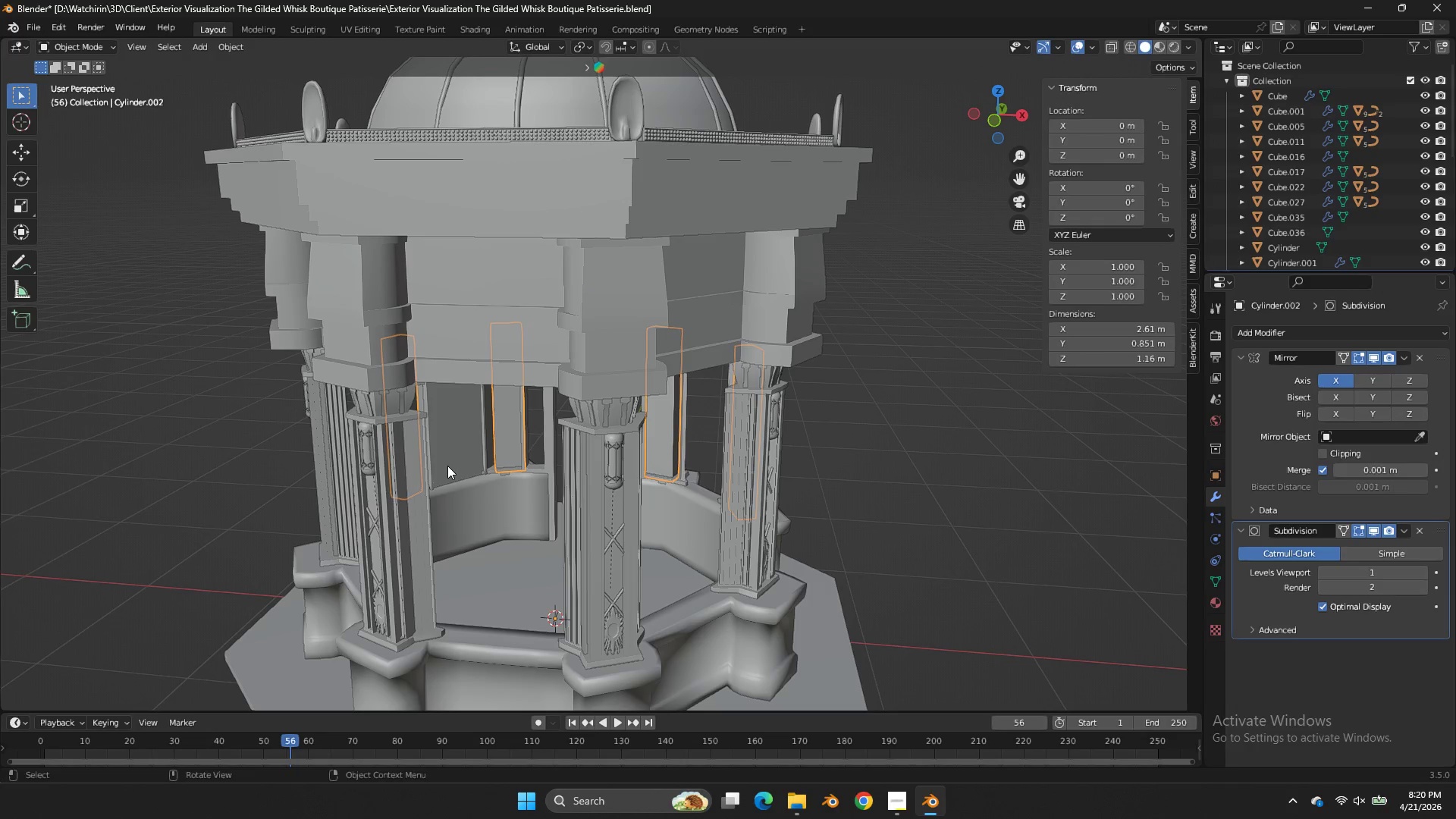 
key(Tab)
 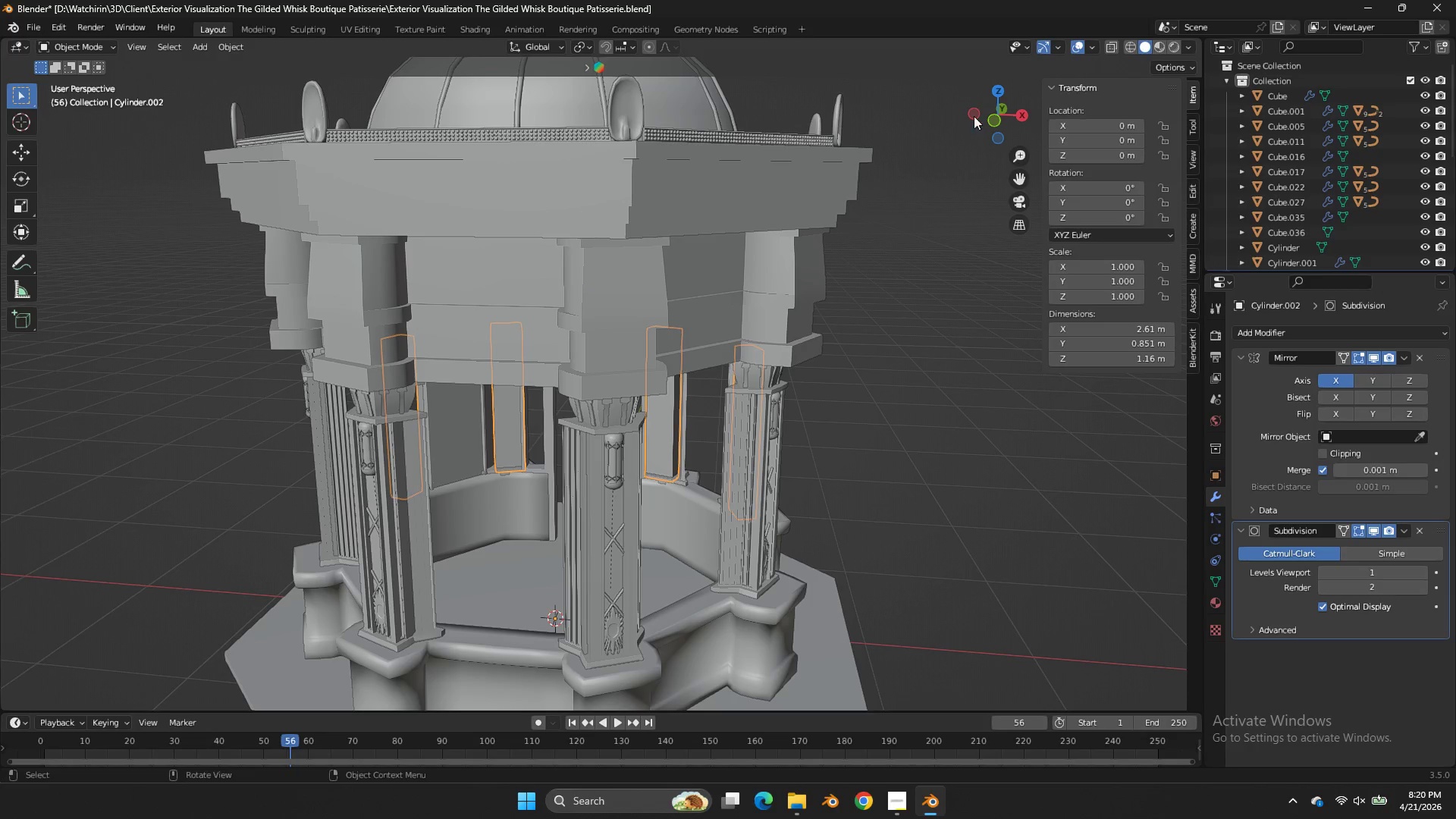 
left_click_drag(start_coordinate=[976, 114], to_coordinate=[877, 101])
 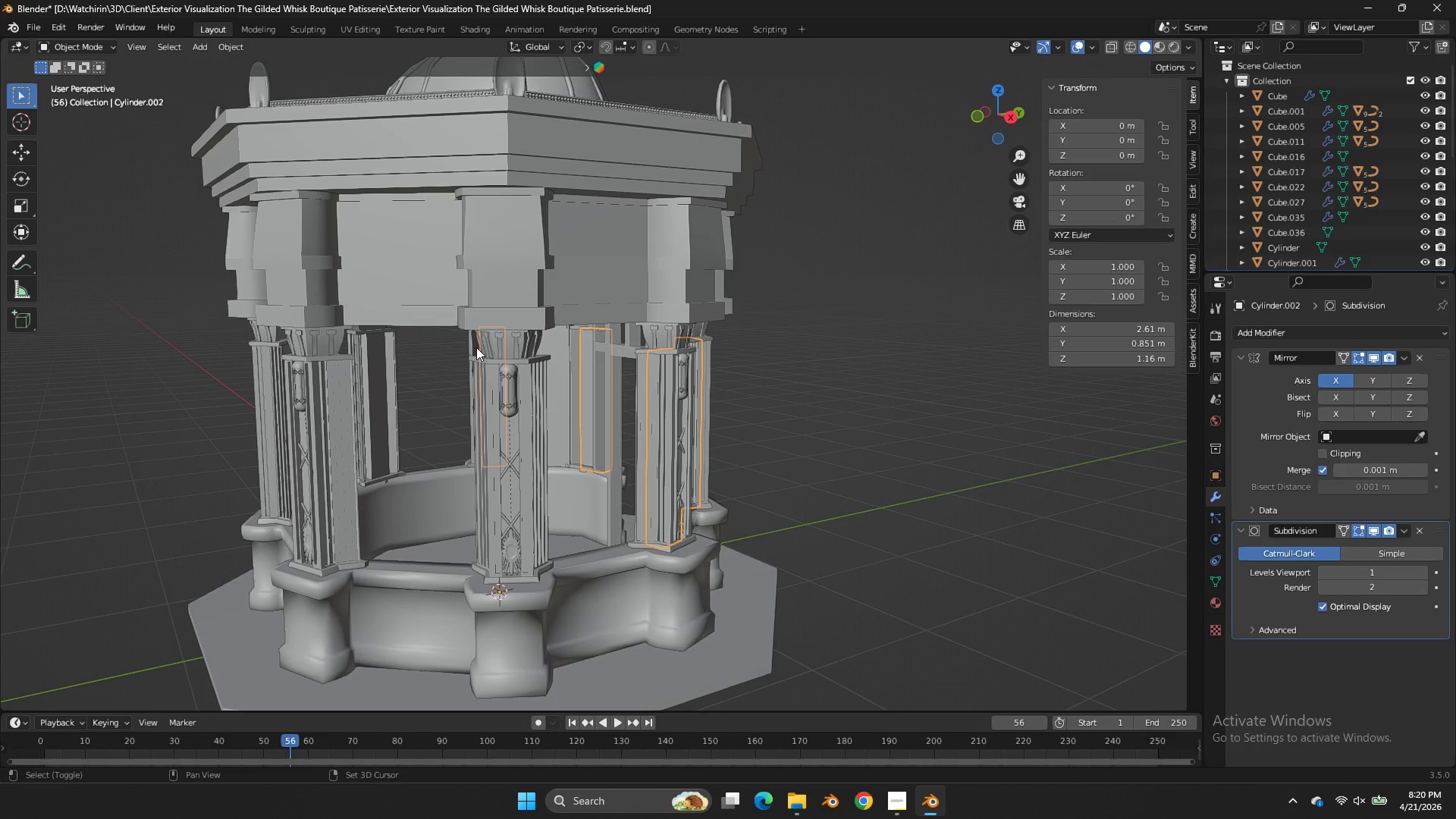 
hold_key(key=ShiftLeft, duration=1.06)
left_click([382, 371])
 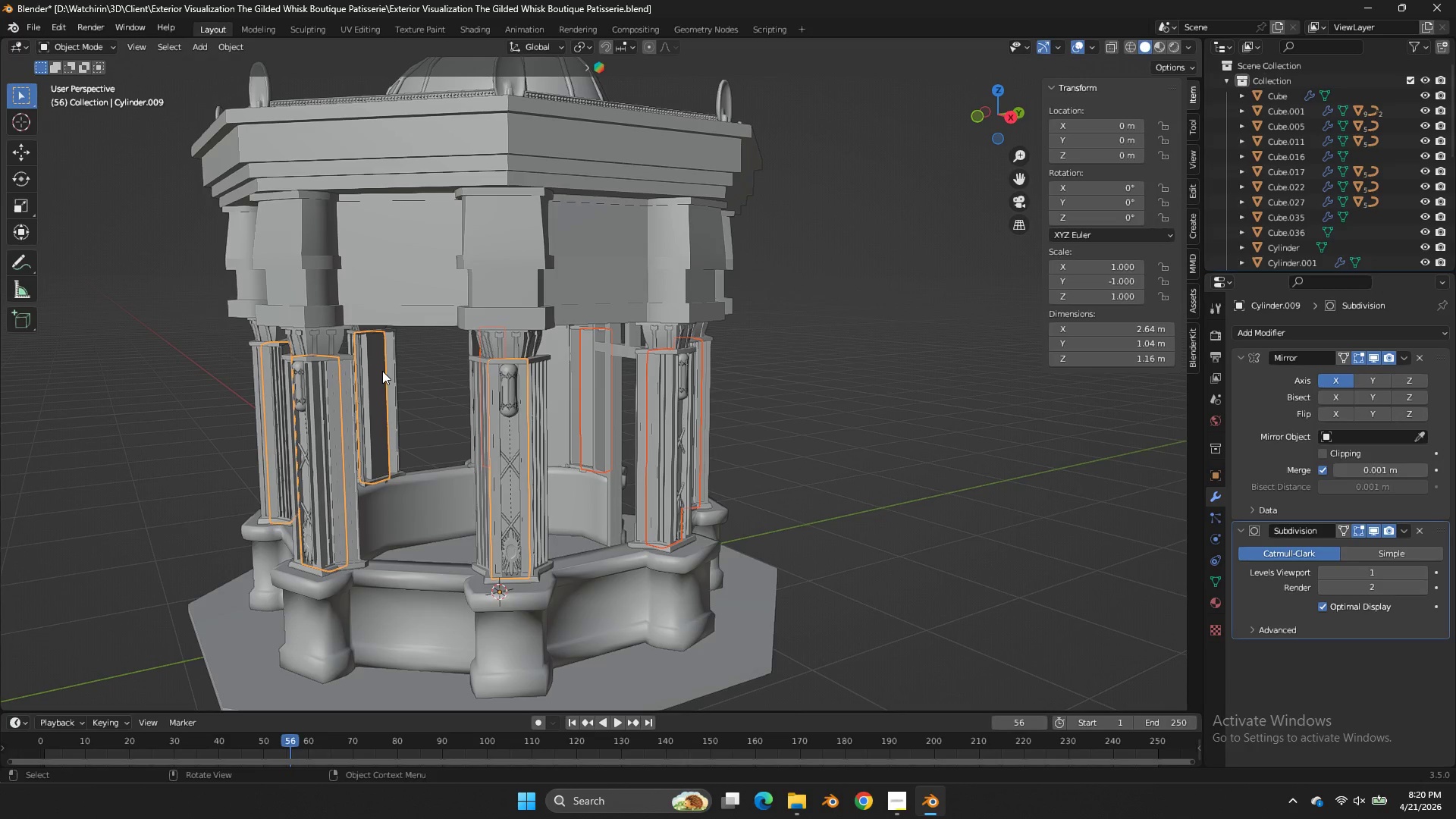 
key(NumpadDivide)
 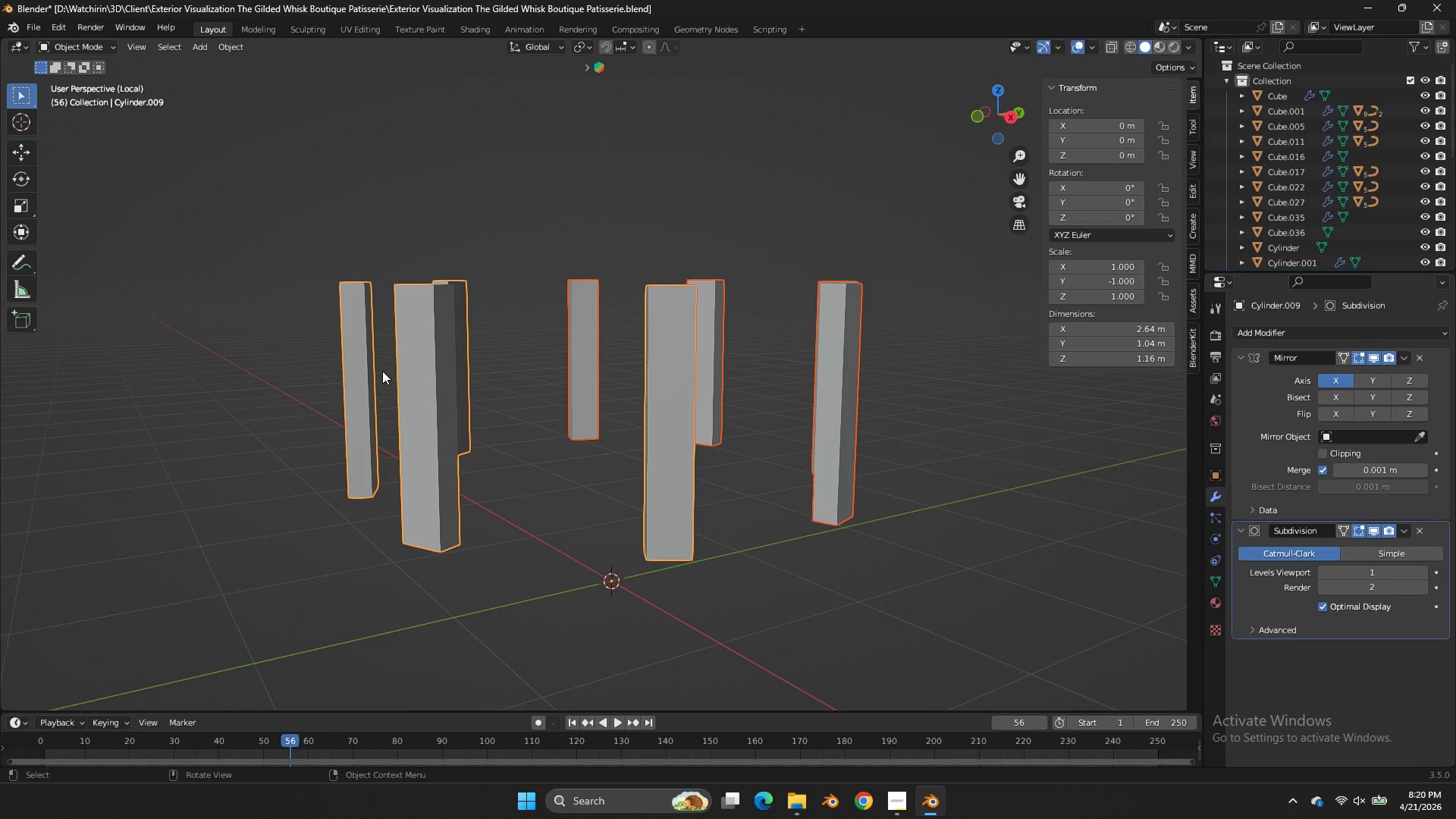 
key(Tab)
 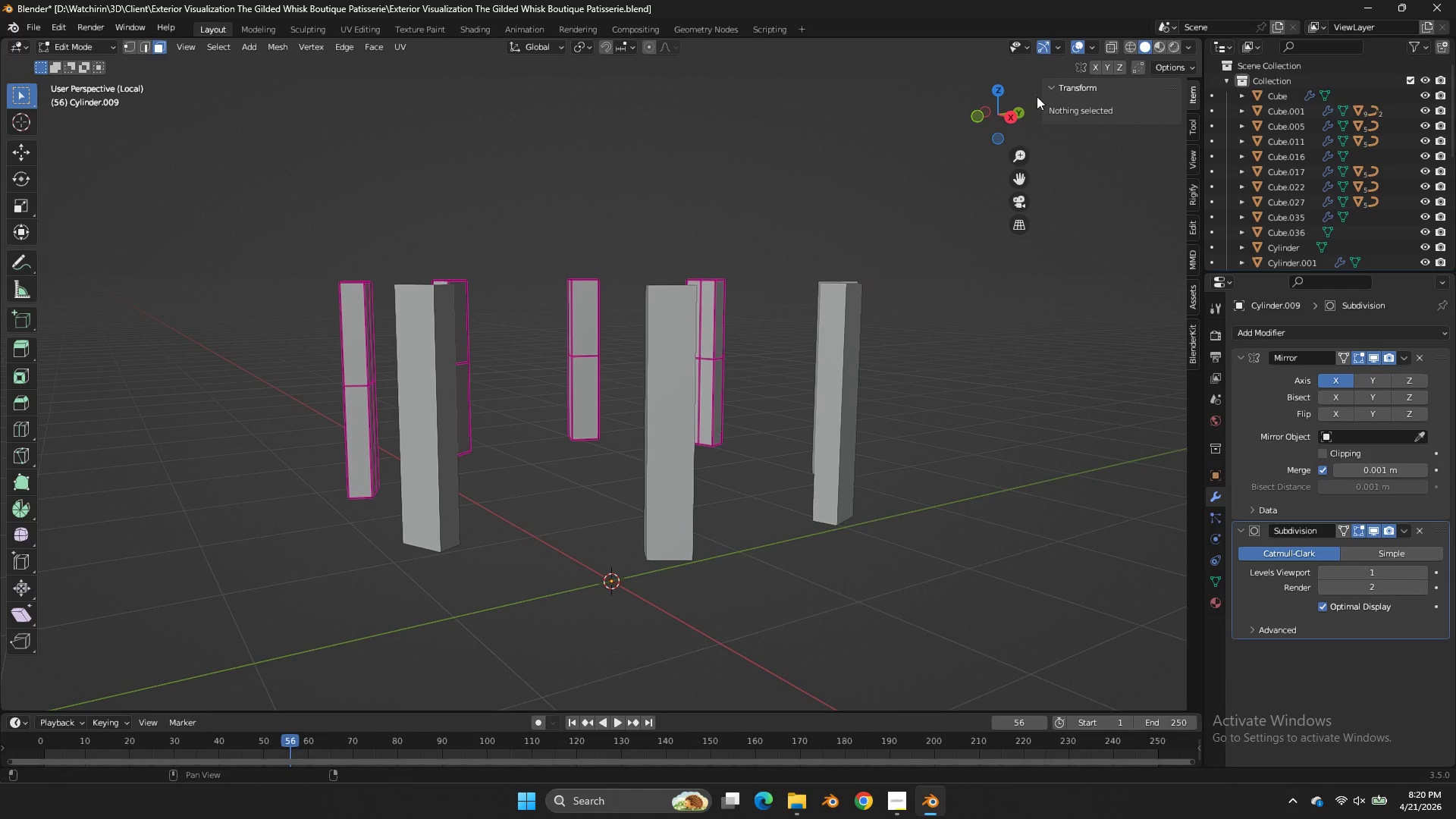 
left_click_drag(start_coordinate=[1004, 107], to_coordinate=[116, 162])
 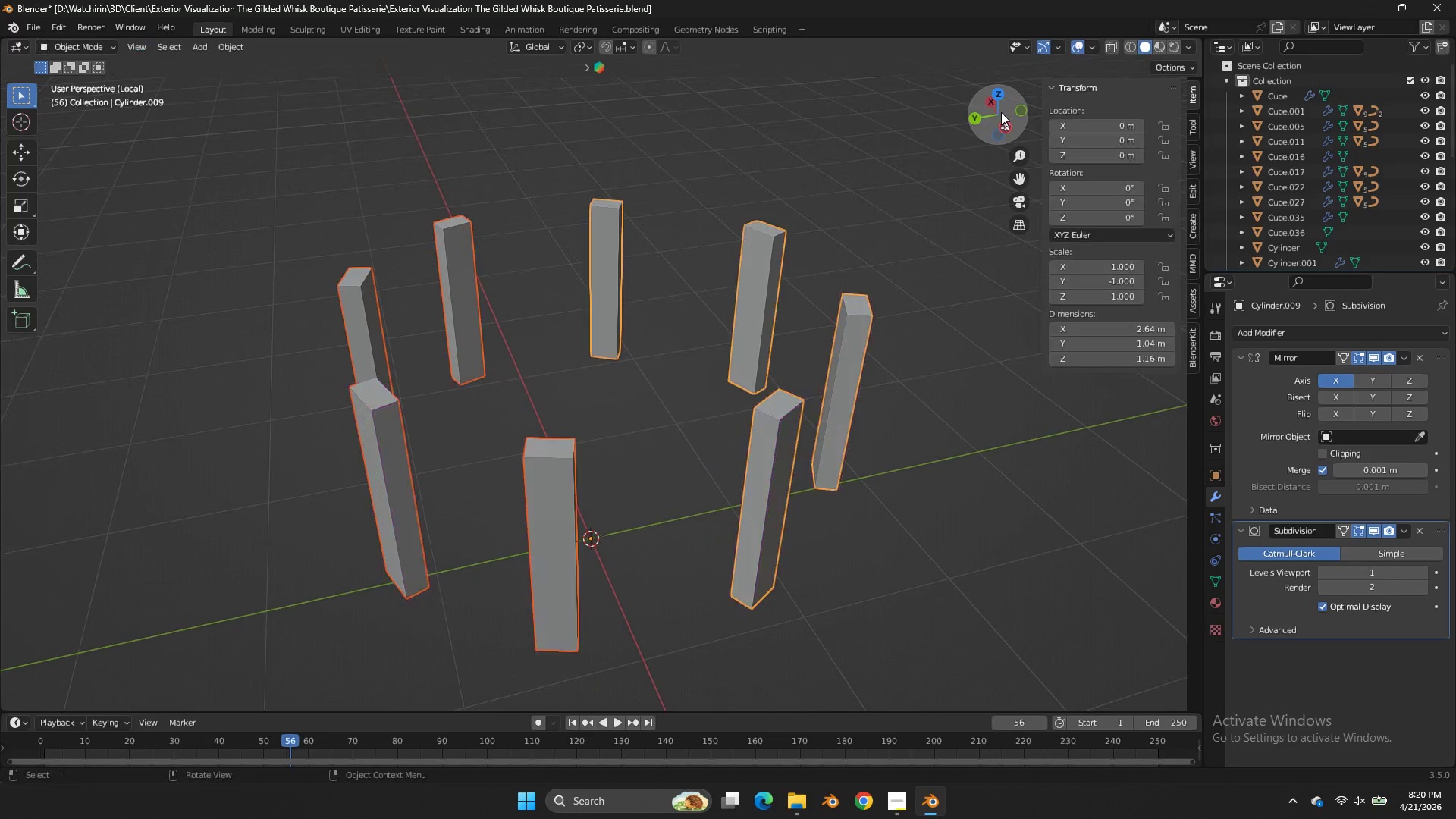 
key(Tab)
 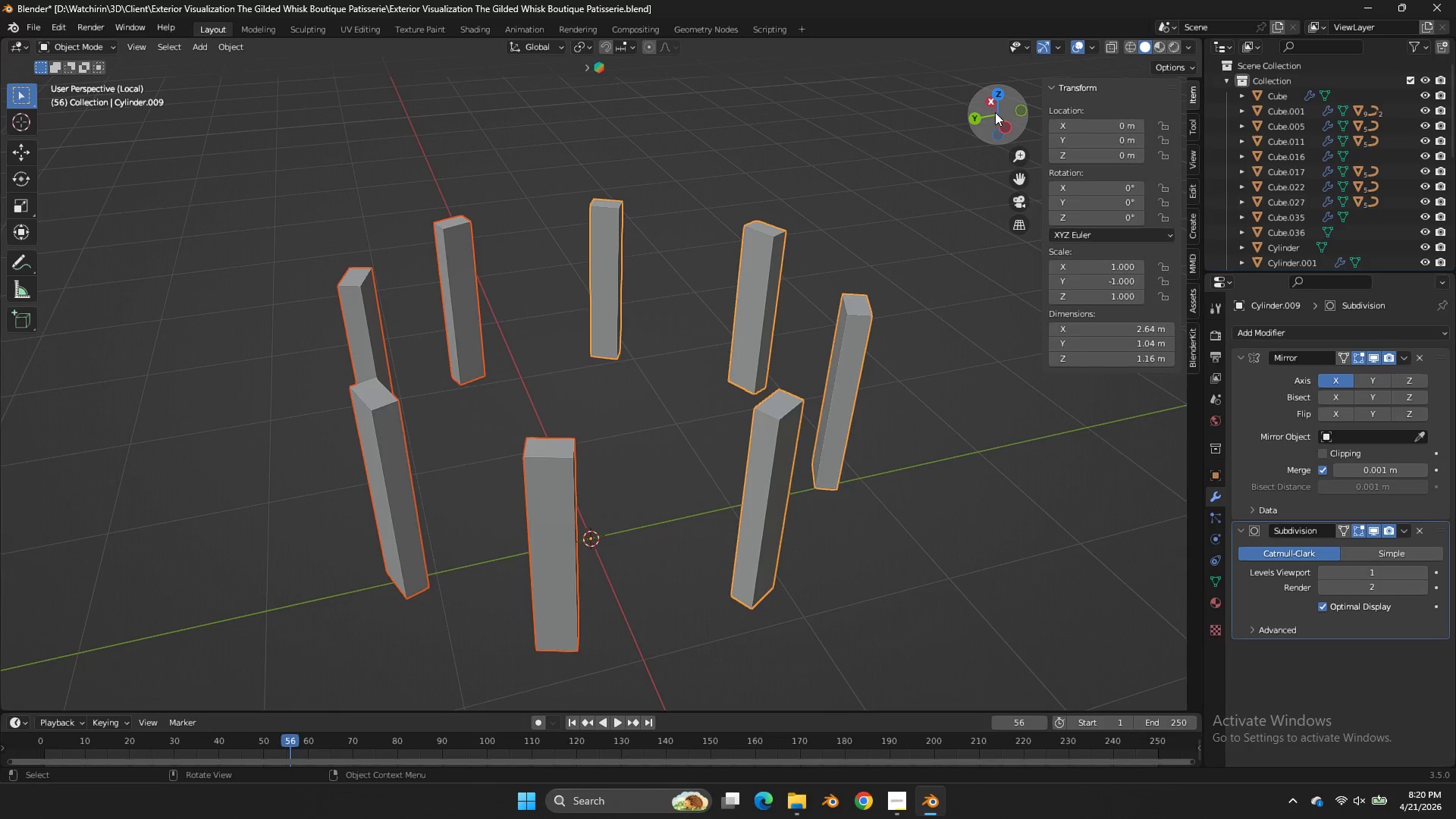 
key(Tab)
 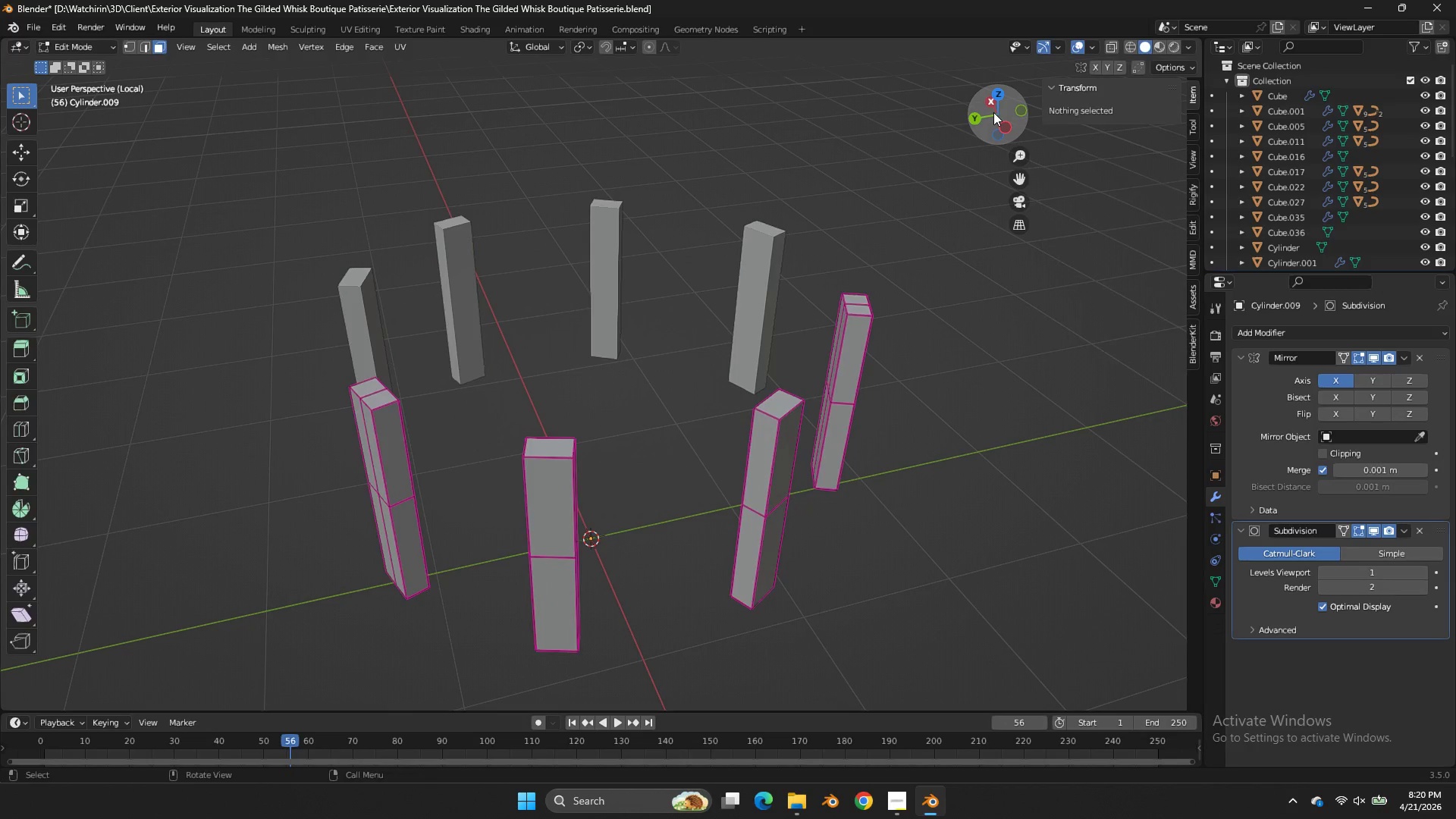 
key(Tab)
 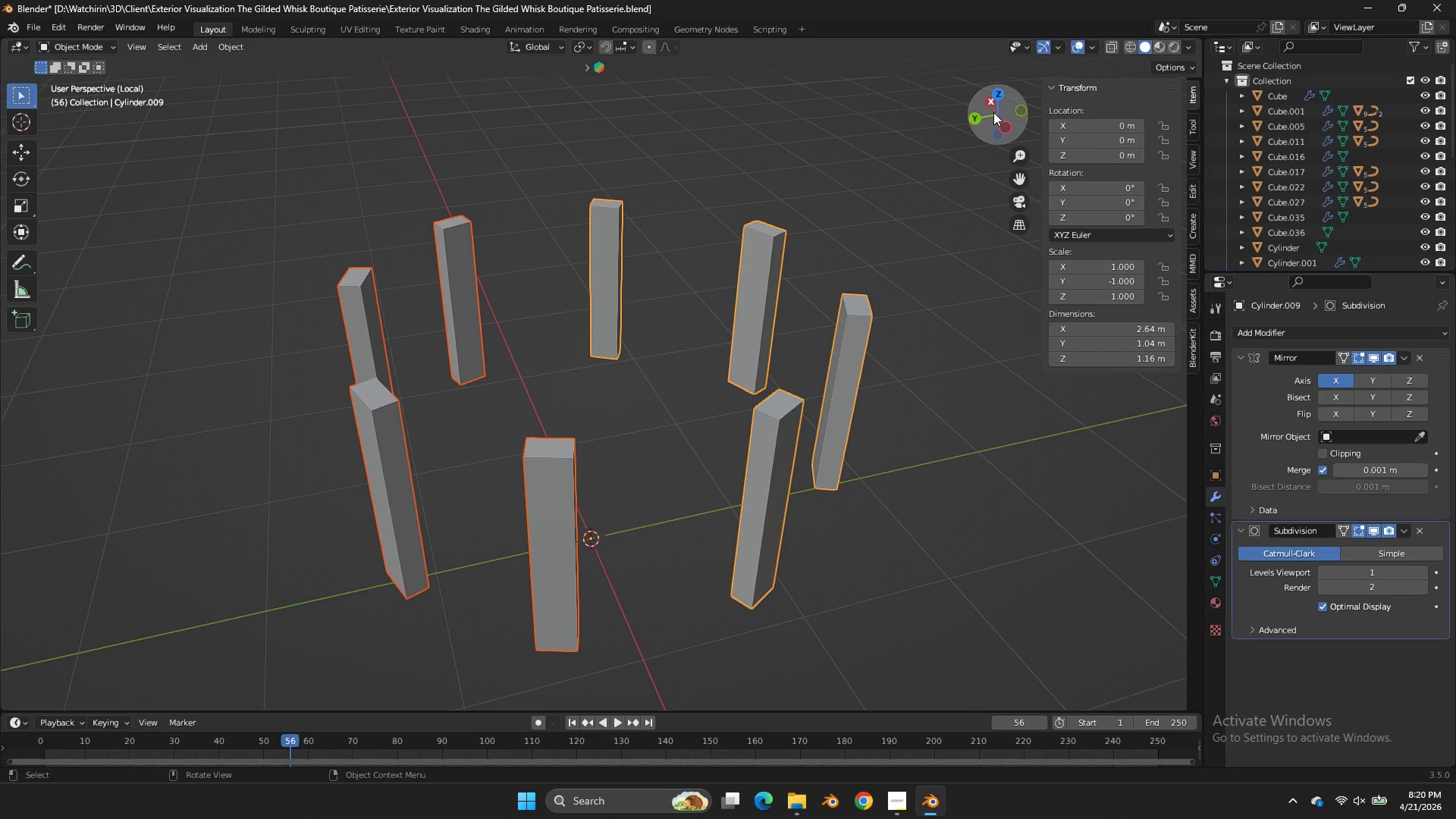 
key(NumpadDivide)
 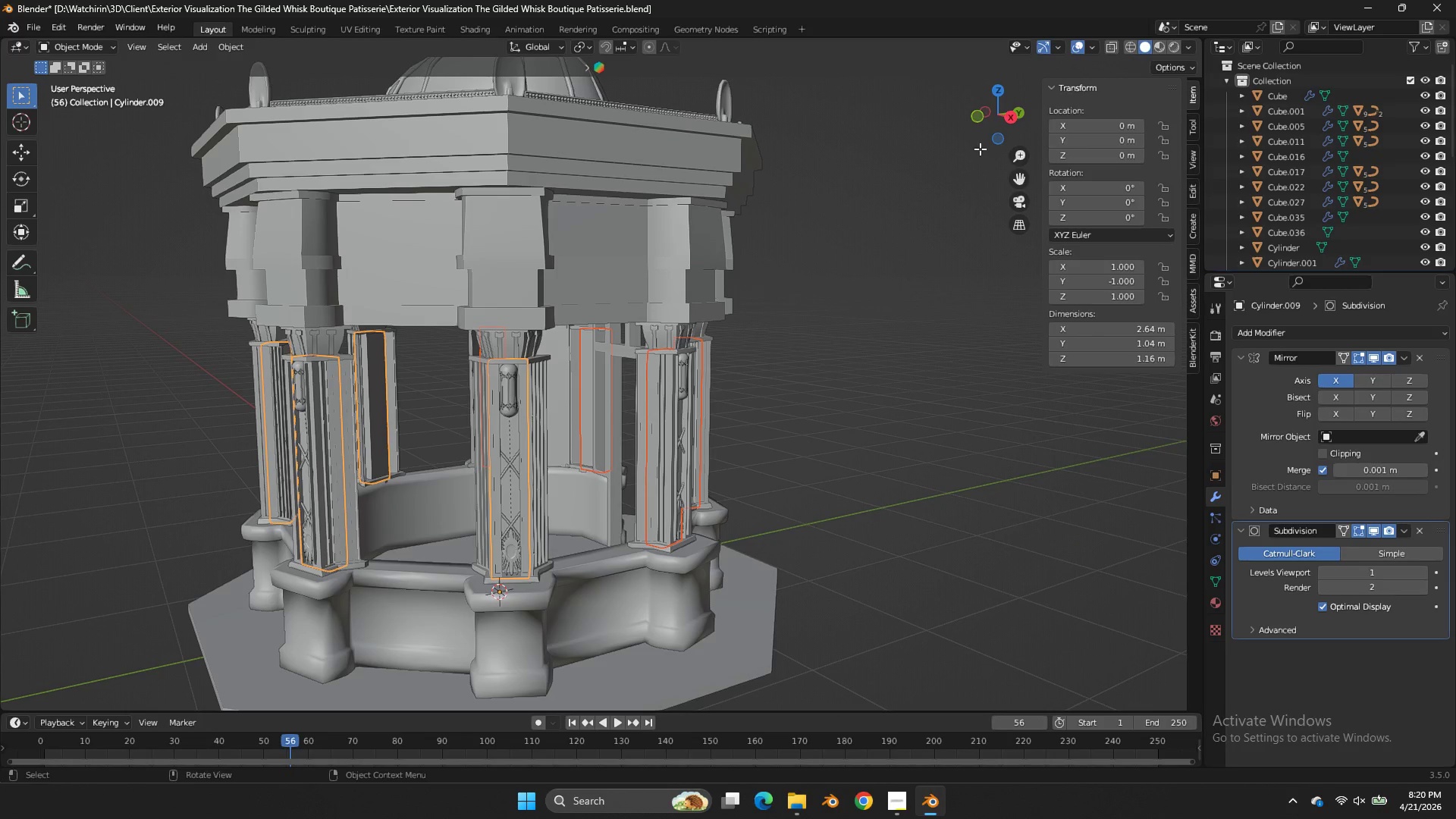 
left_click([980, 127])
 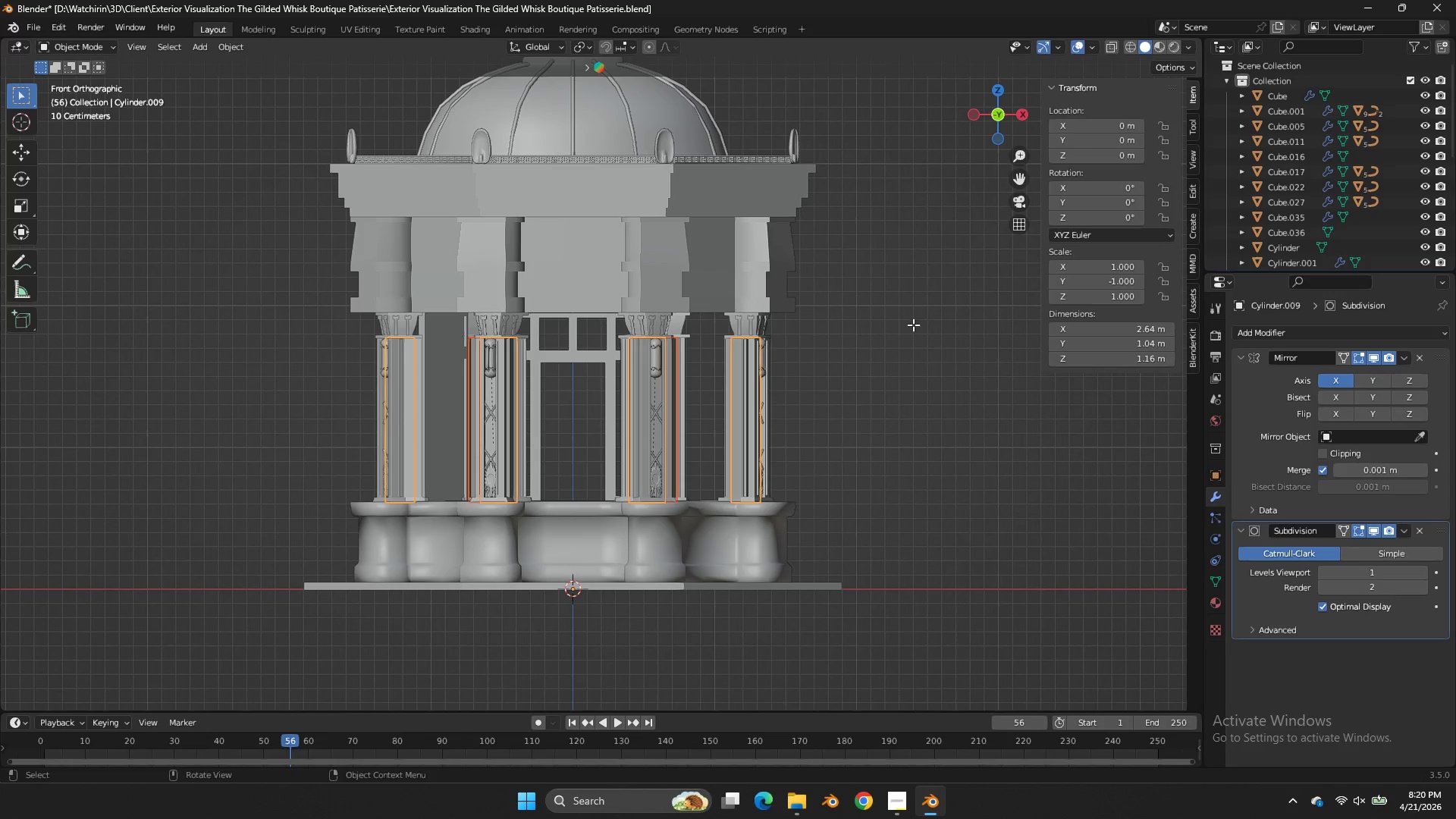 
key(Z)
 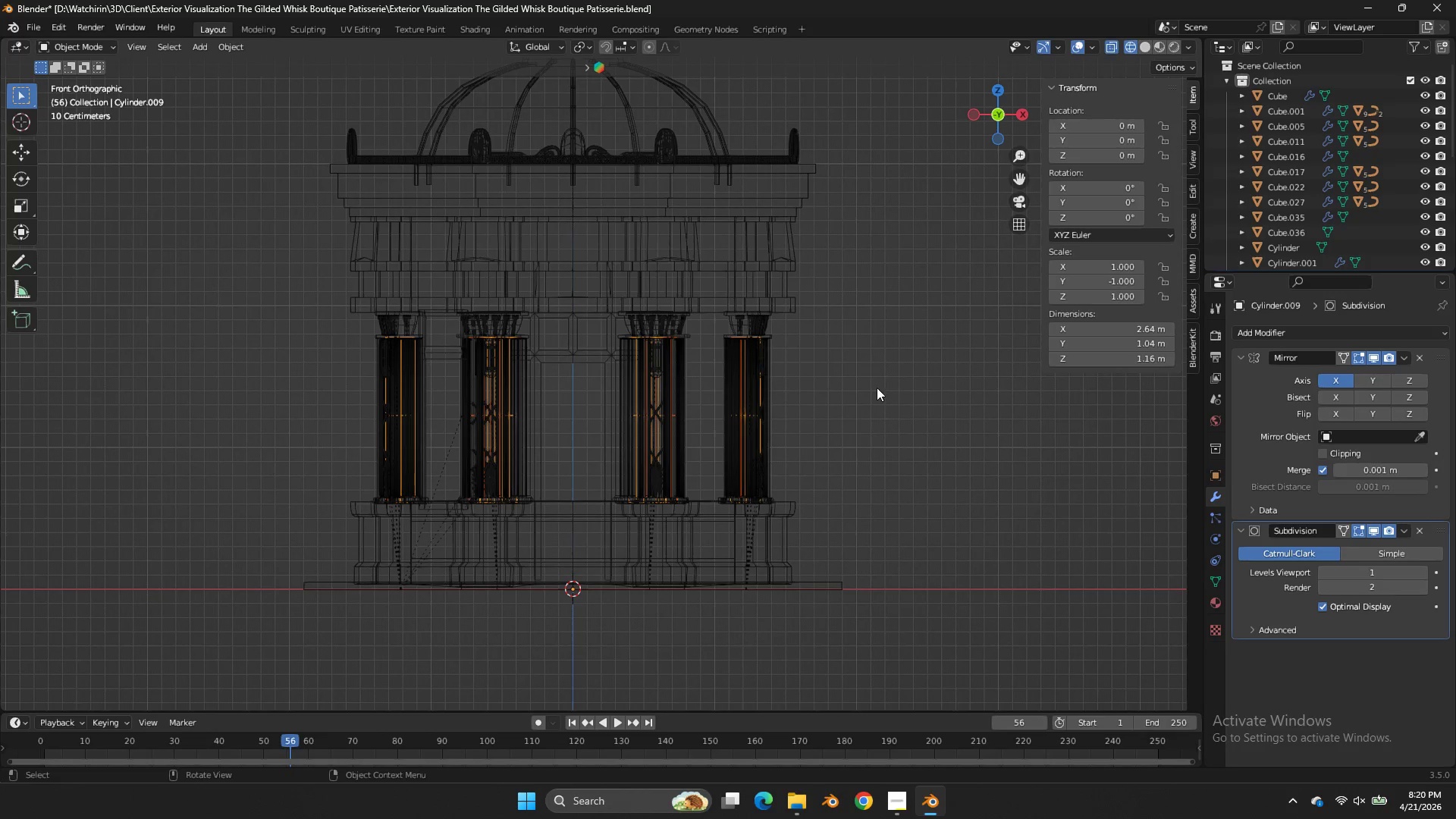 
hold_key(key=ShiftLeft, duration=0.8)
left_click_drag(start_coordinate=[880, 389], to_coordinate=[325, 423])
 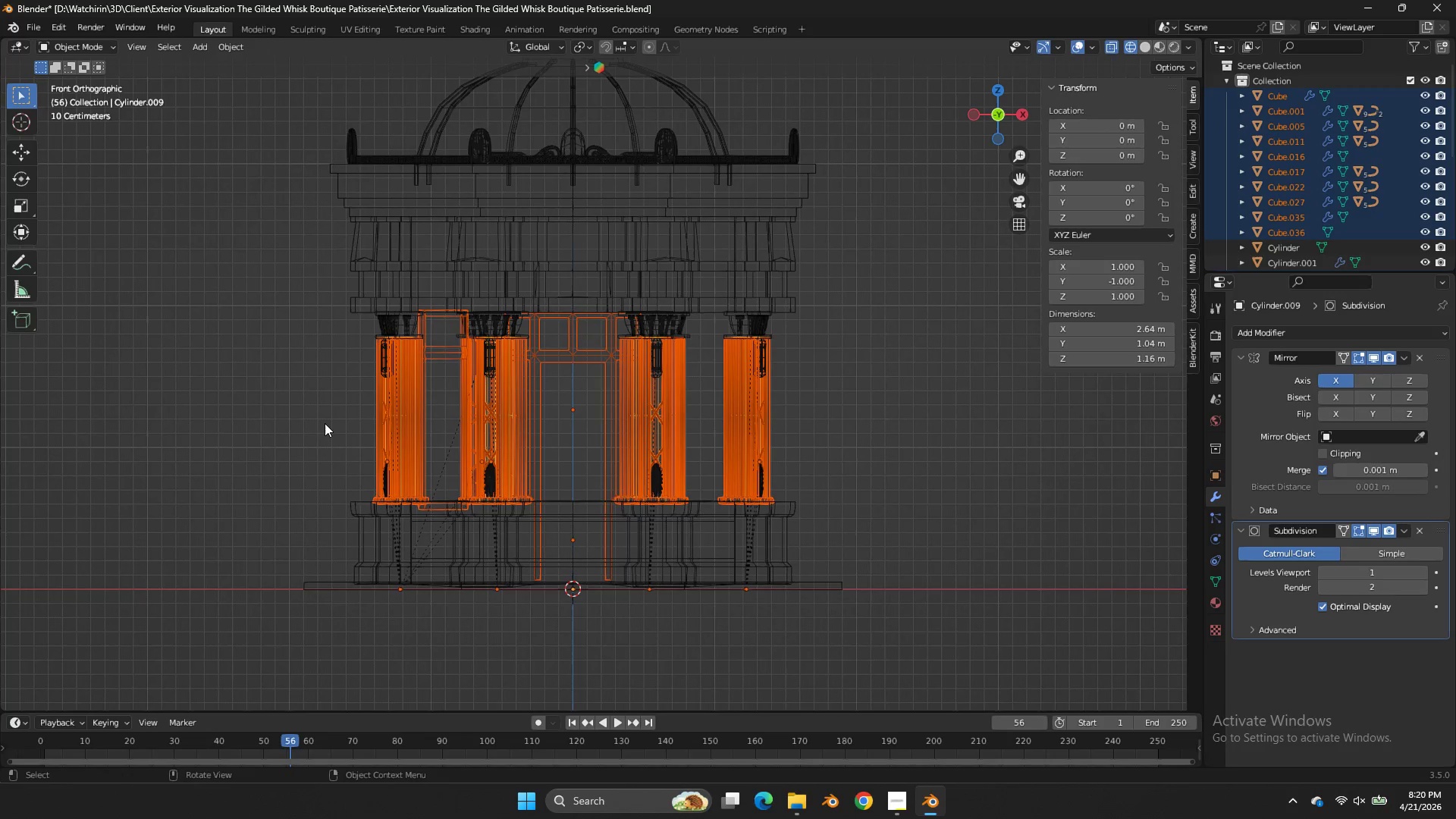 
key(NumpadDivide)
 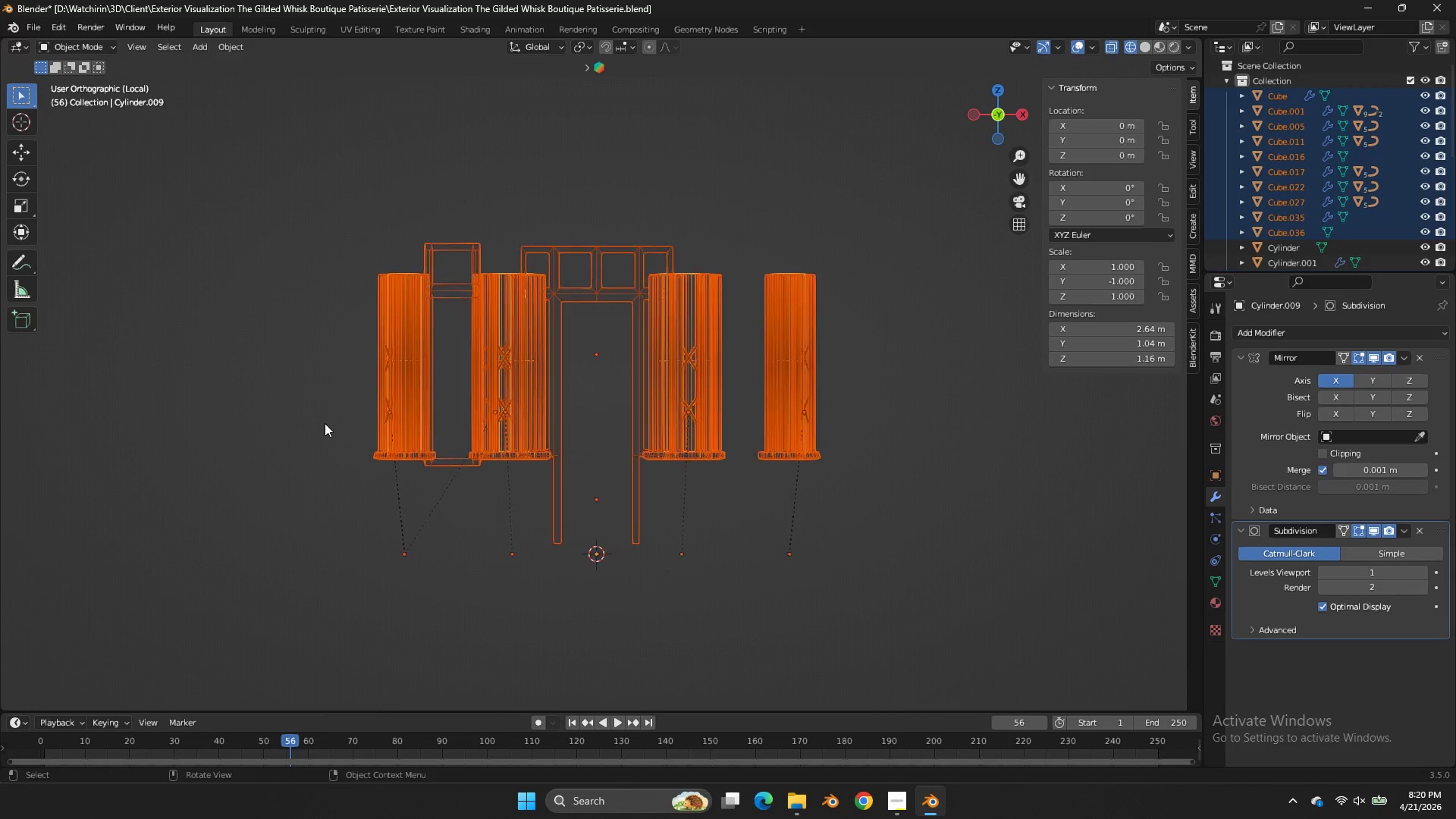 
key(NumpadDivide)
 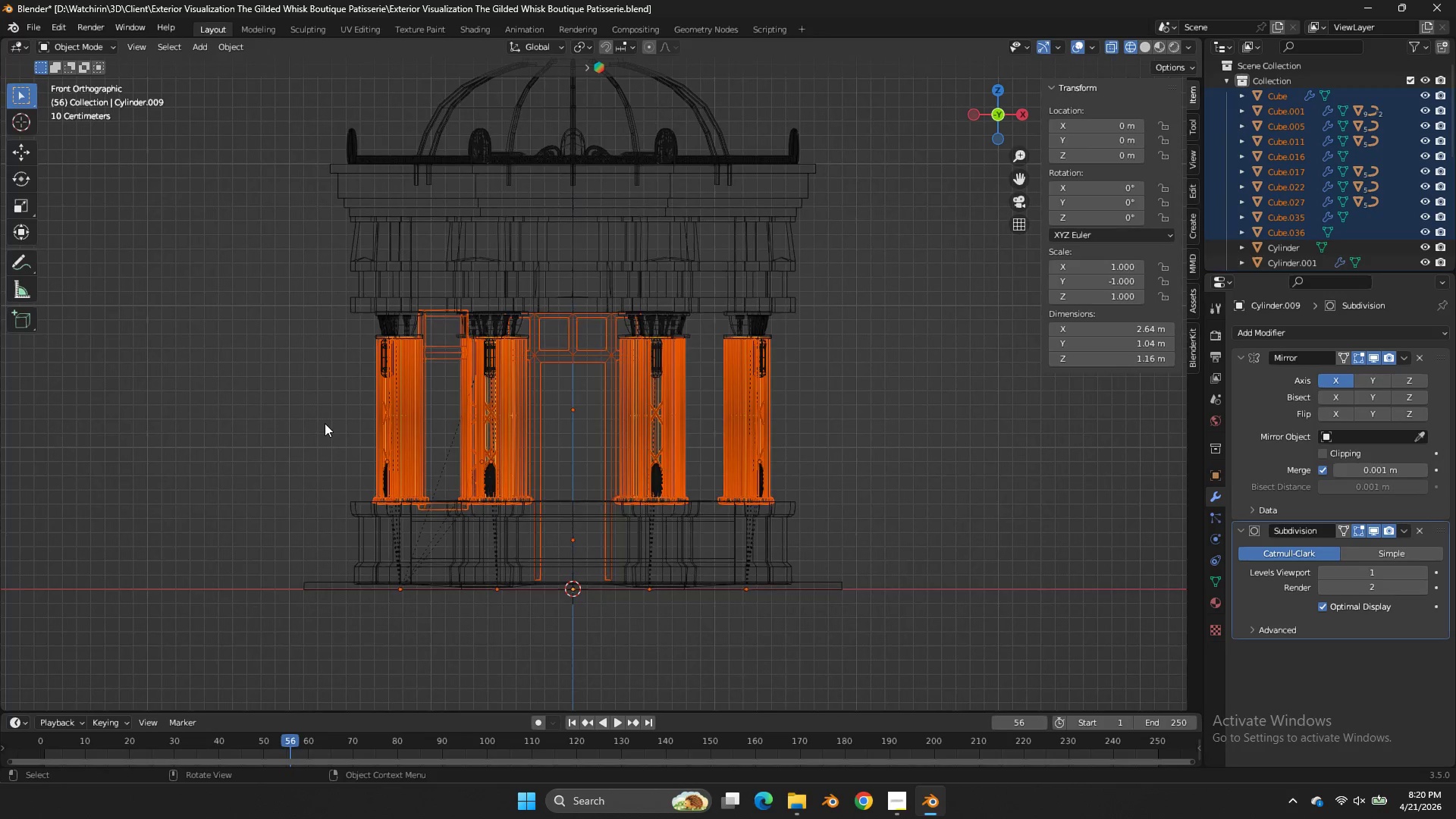 
key(NumpadDivide)
 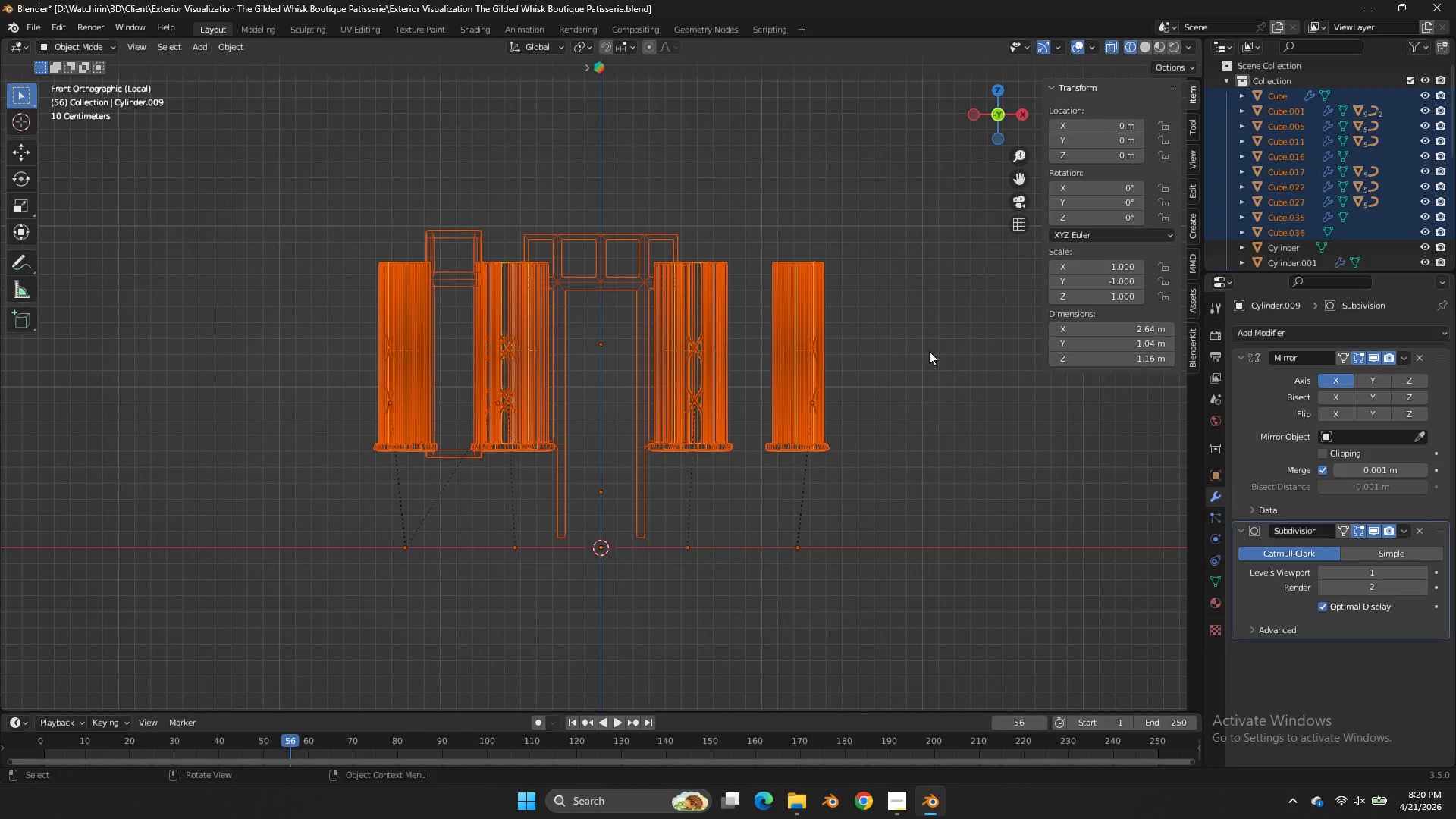 
key(Z)
 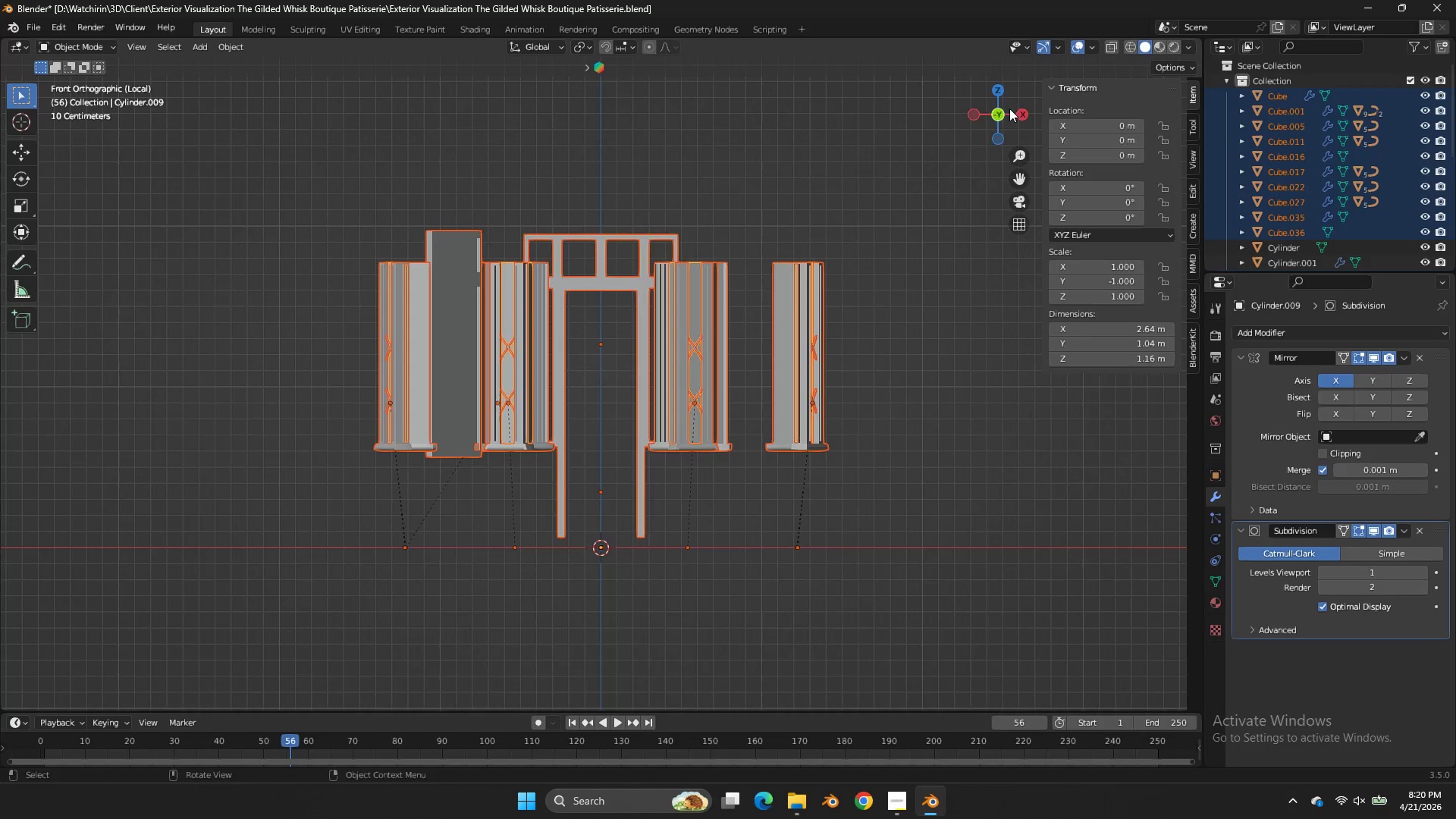 
left_click_drag(start_coordinate=[1007, 107], to_coordinate=[1002, 243])
 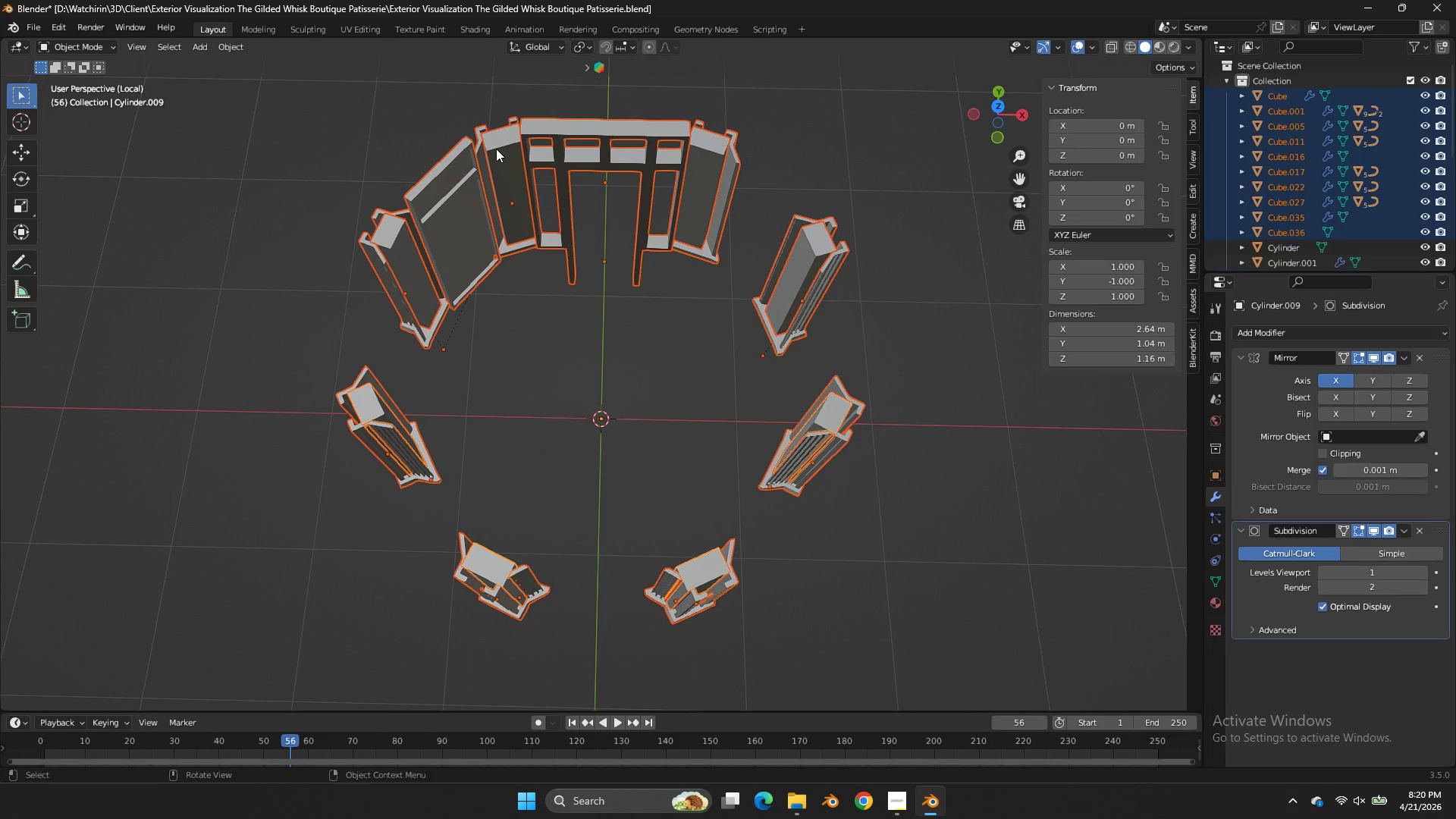 
left_click([496, 149])
 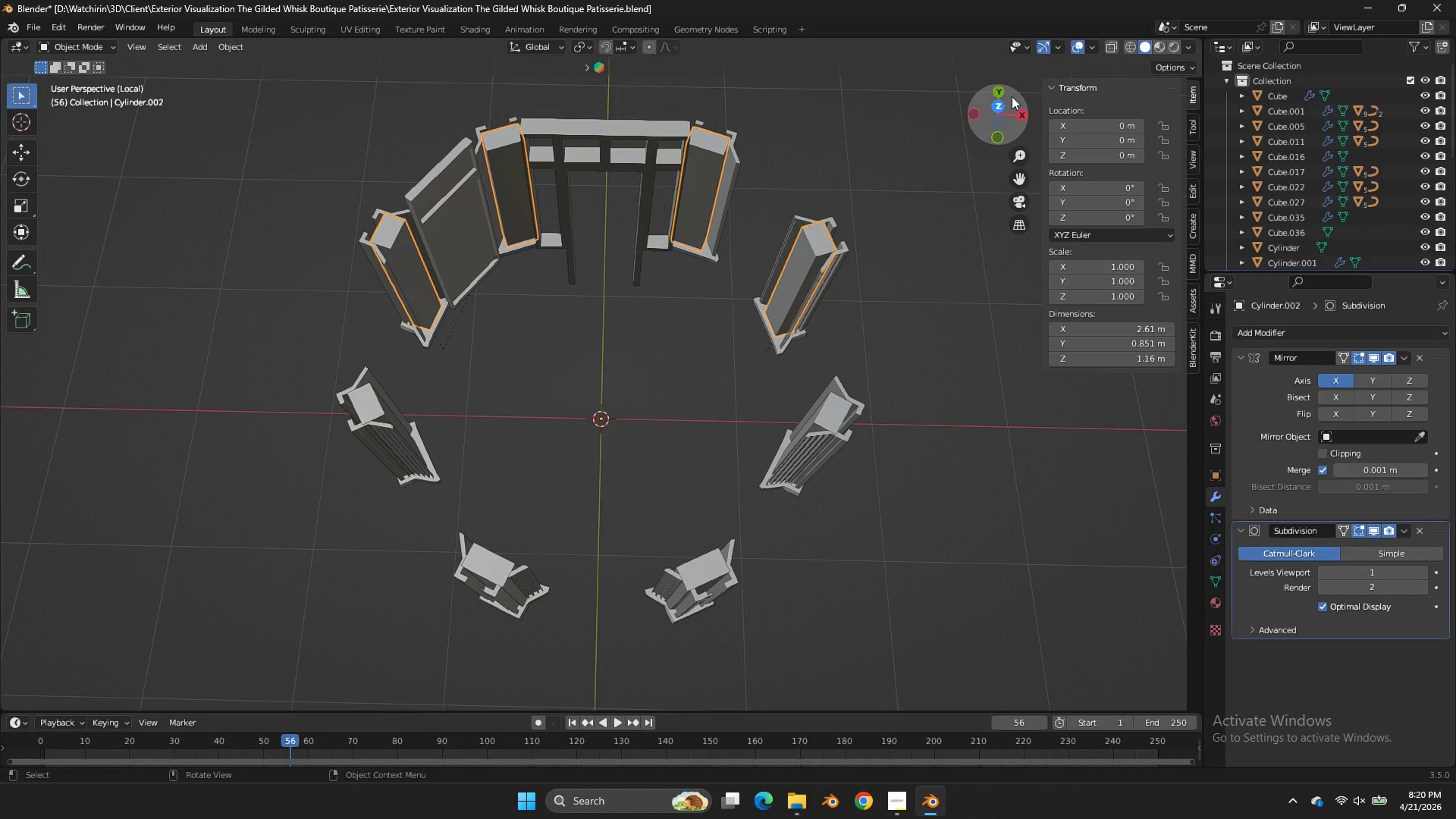 
left_click([999, 106])
 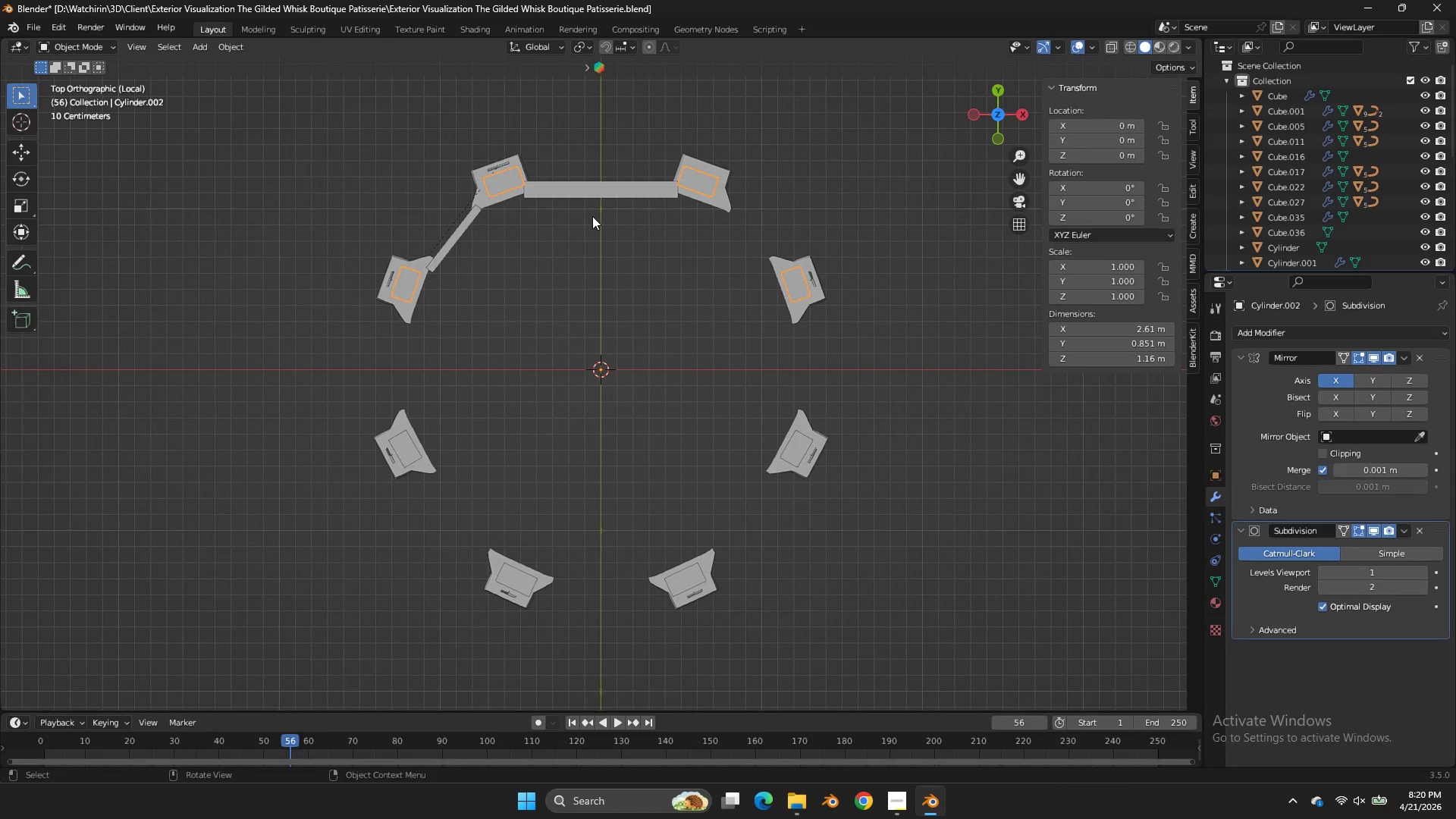 
key(Tab)
 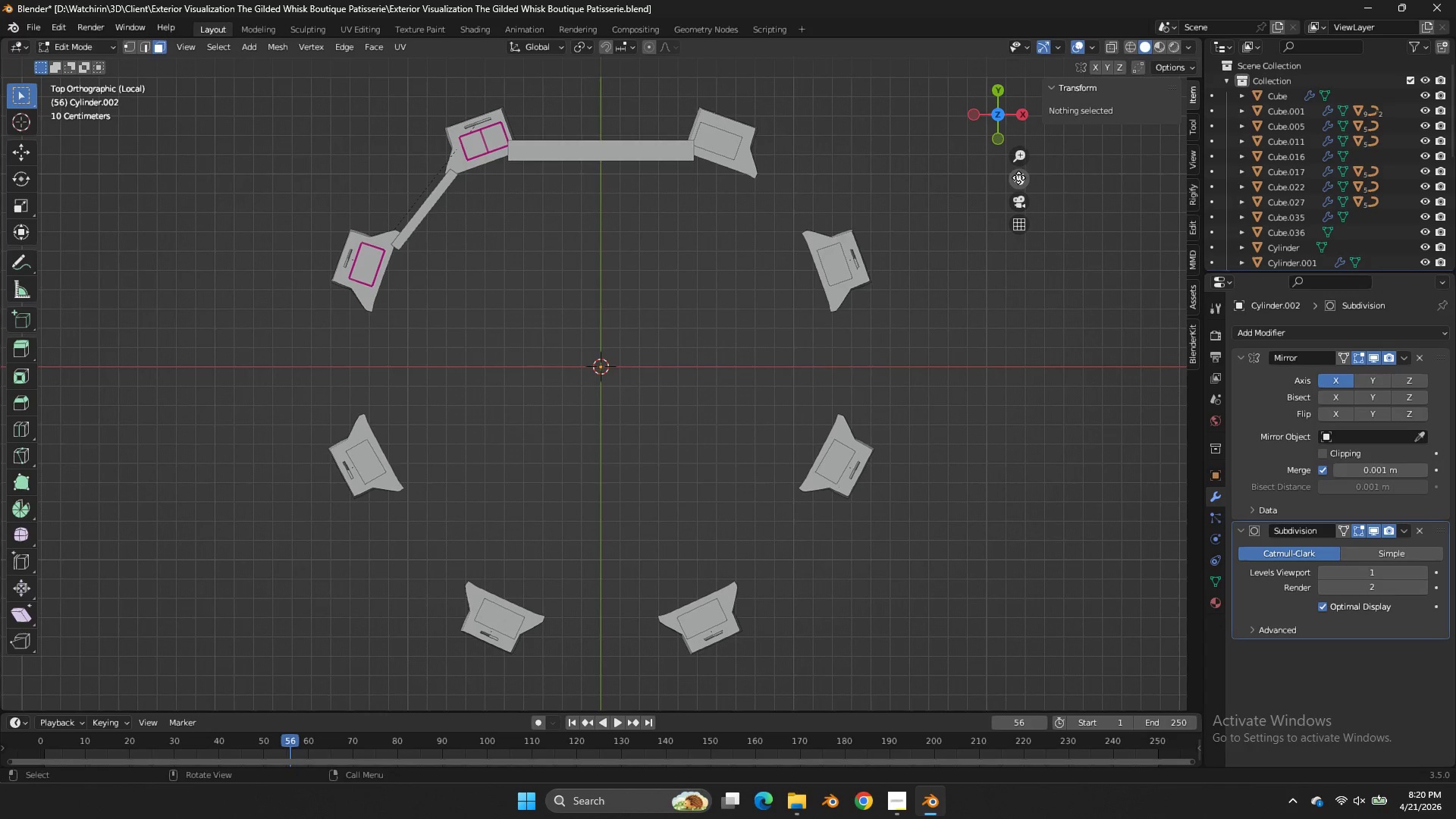 
scroll: coordinate [592, 209], scroll_direction: up, amount: 1.0
 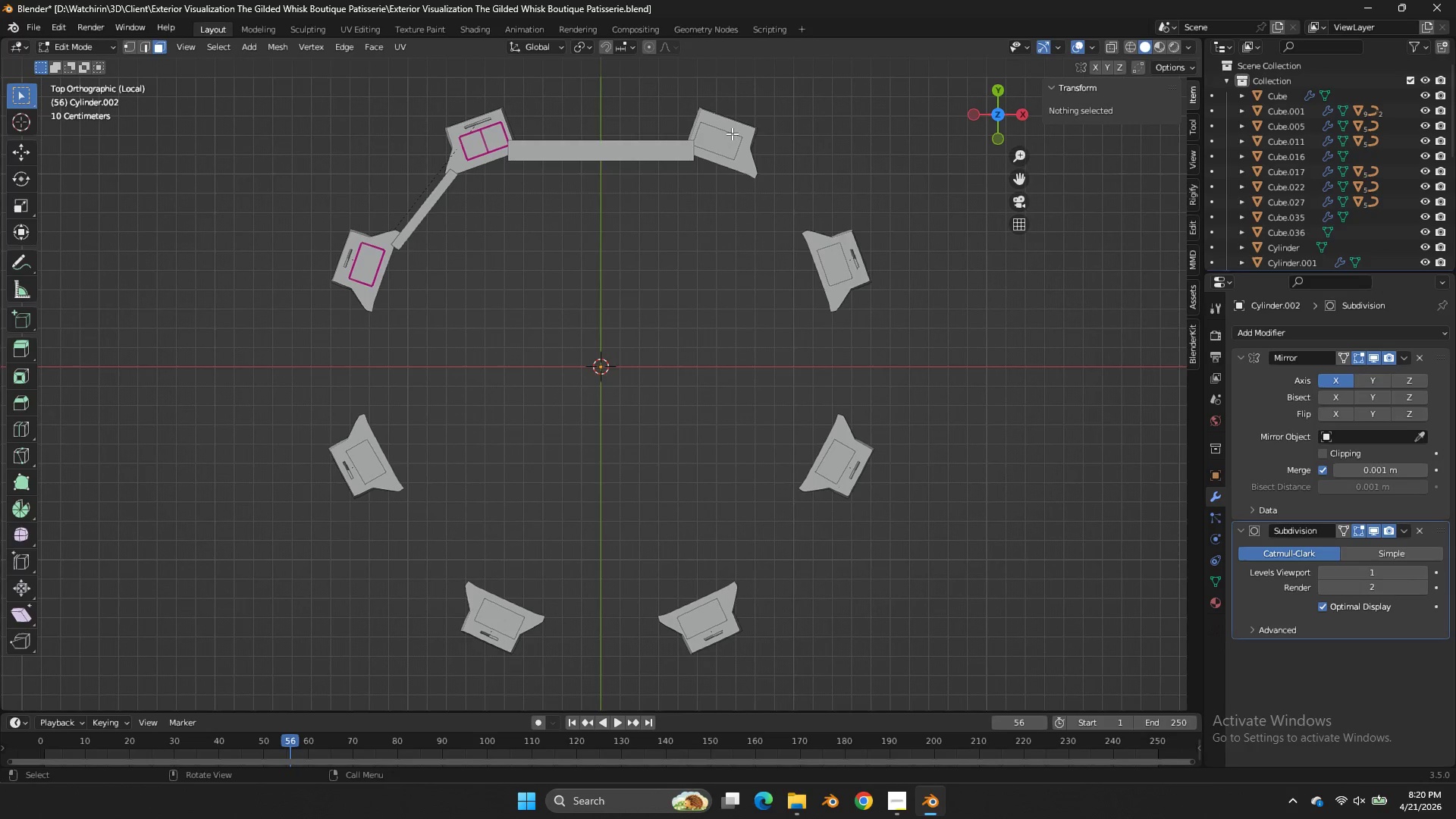 
left_click_drag(start_coordinate=[1018, 177], to_coordinate=[1188, 292])
 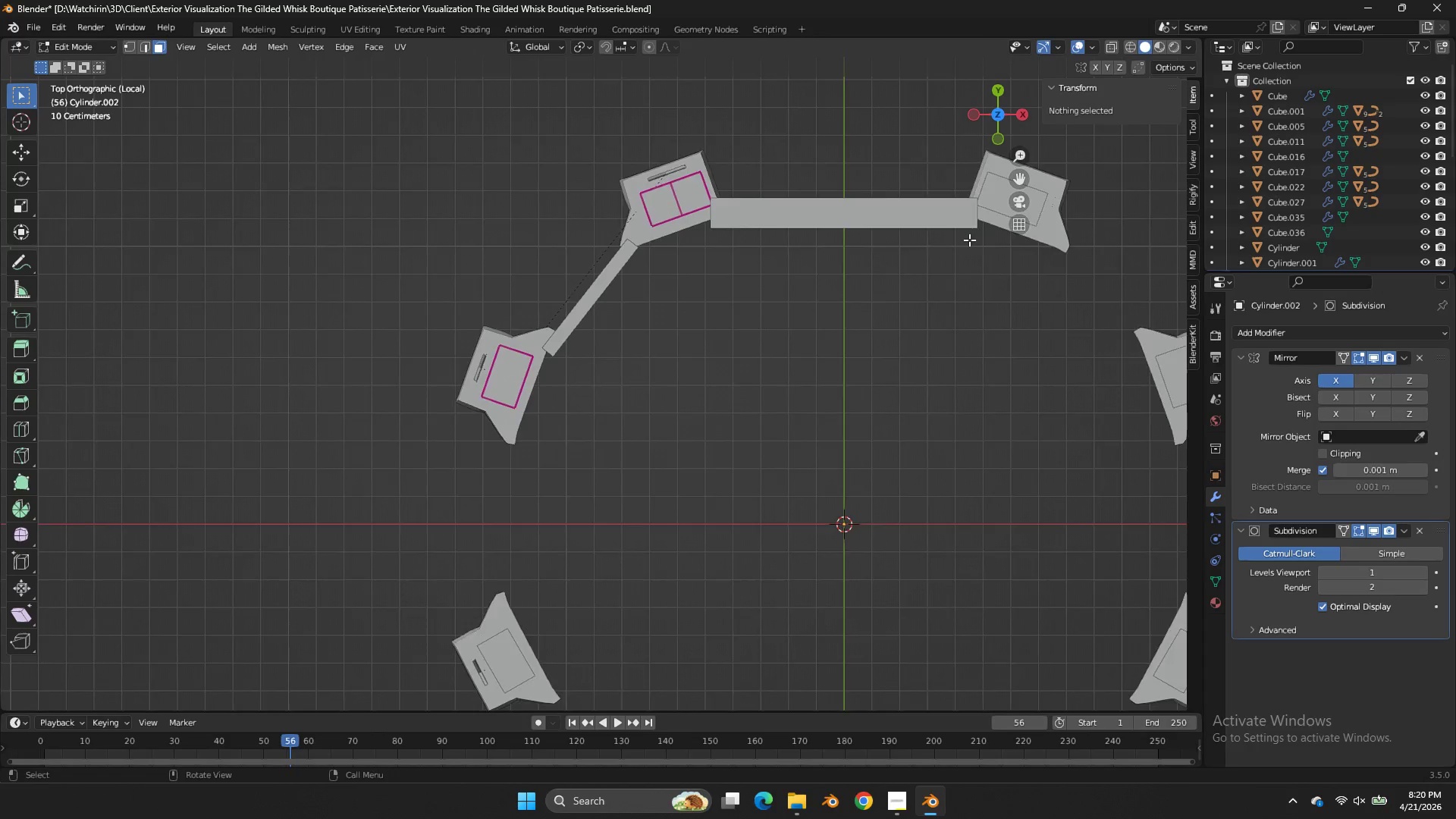 
key(Z)
 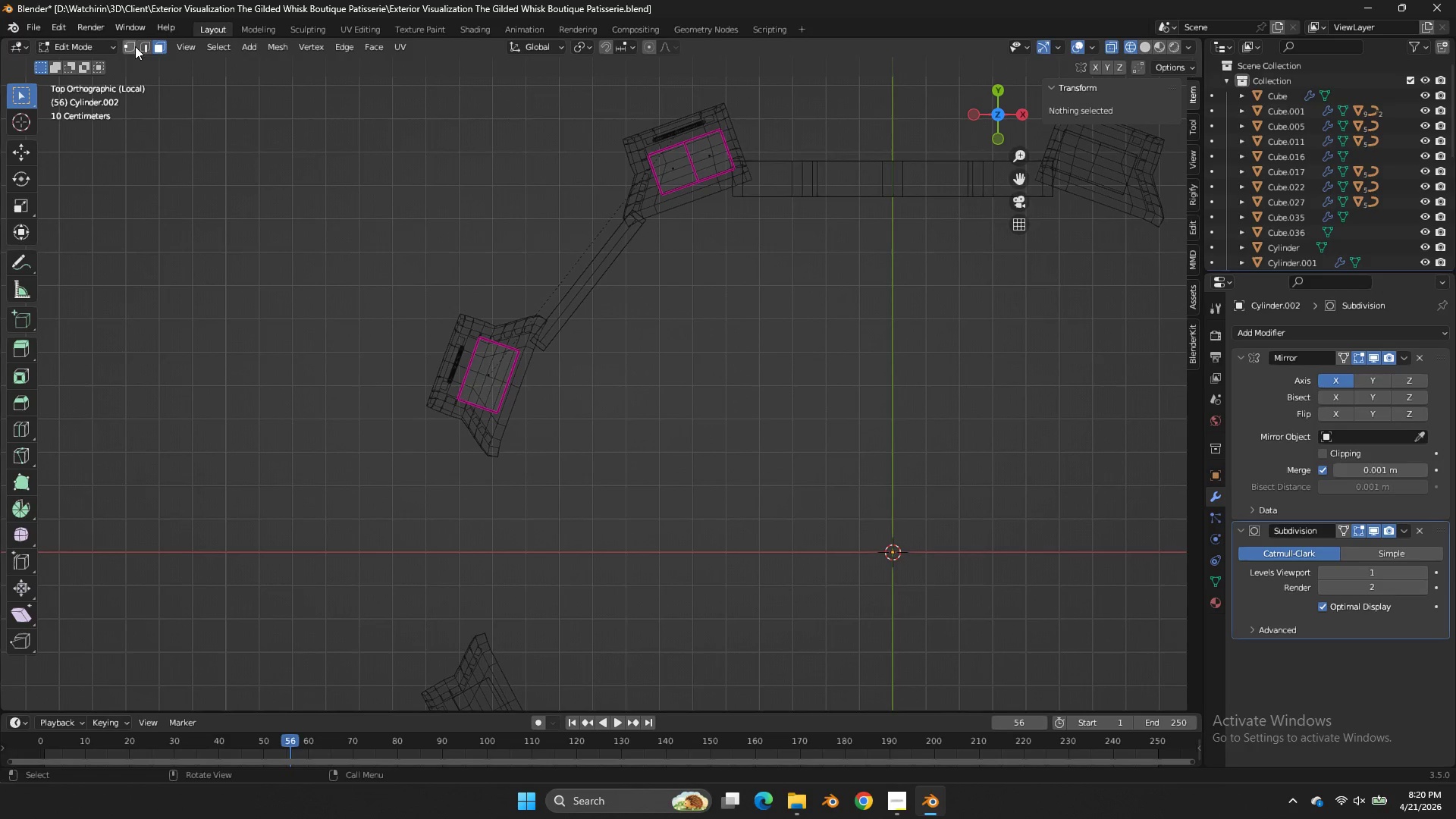 
scroll: coordinate [969, 240], scroll_direction: up, amount: 3.0
 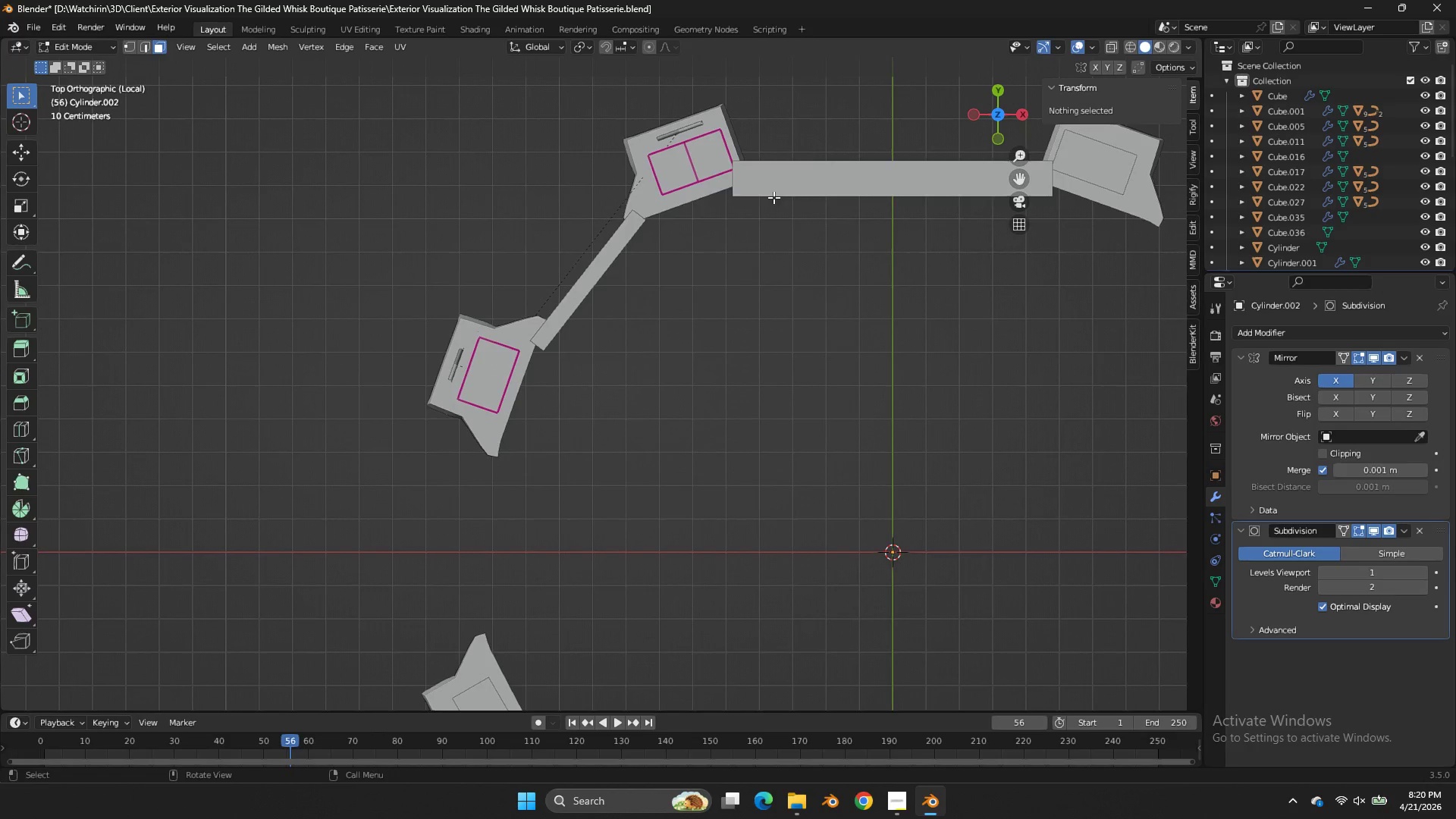 
left_click([125, 46])
 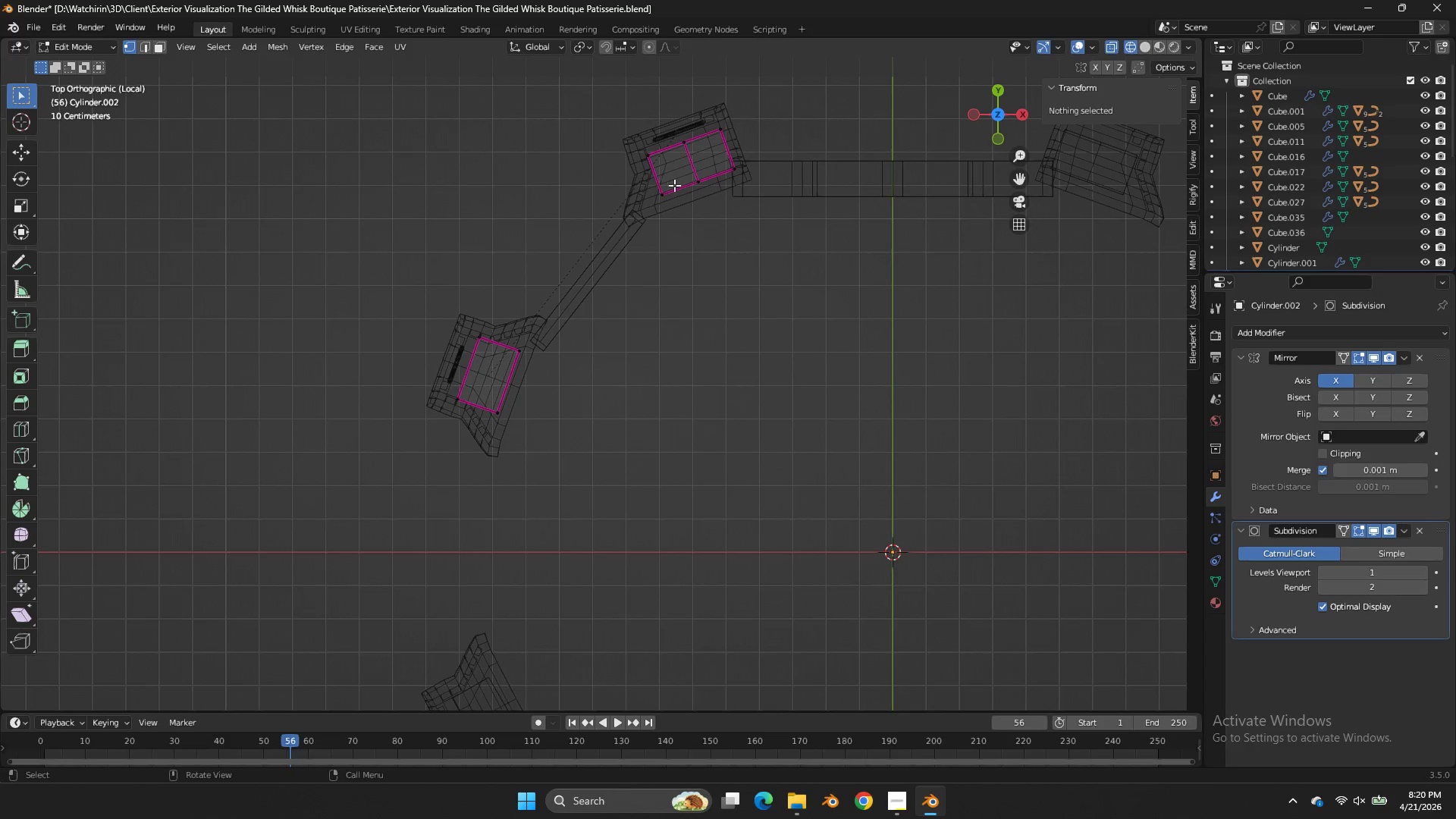 
left_click_drag(start_coordinate=[679, 187], to_coordinate=[635, 228])
 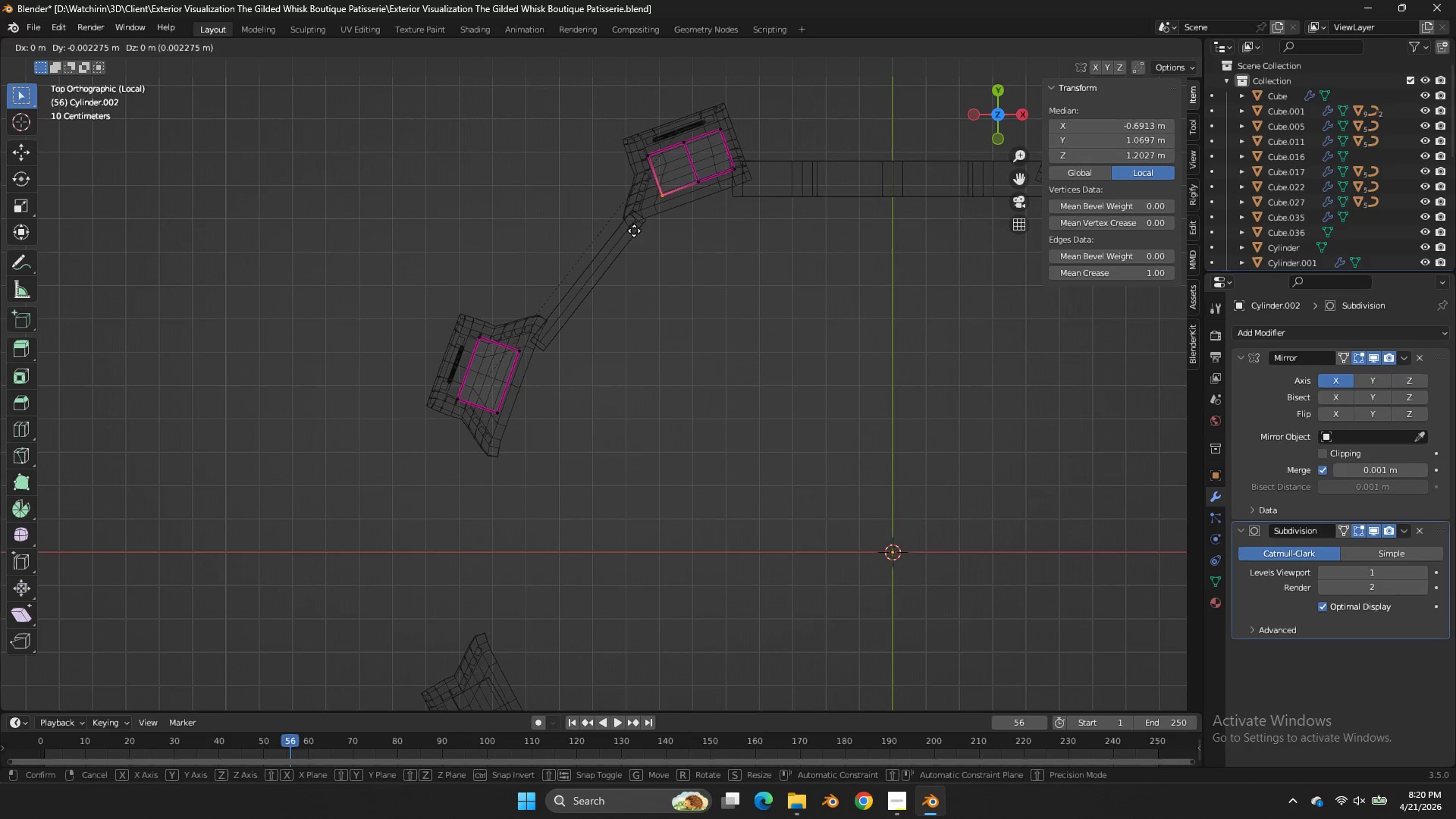 
type(gg)
 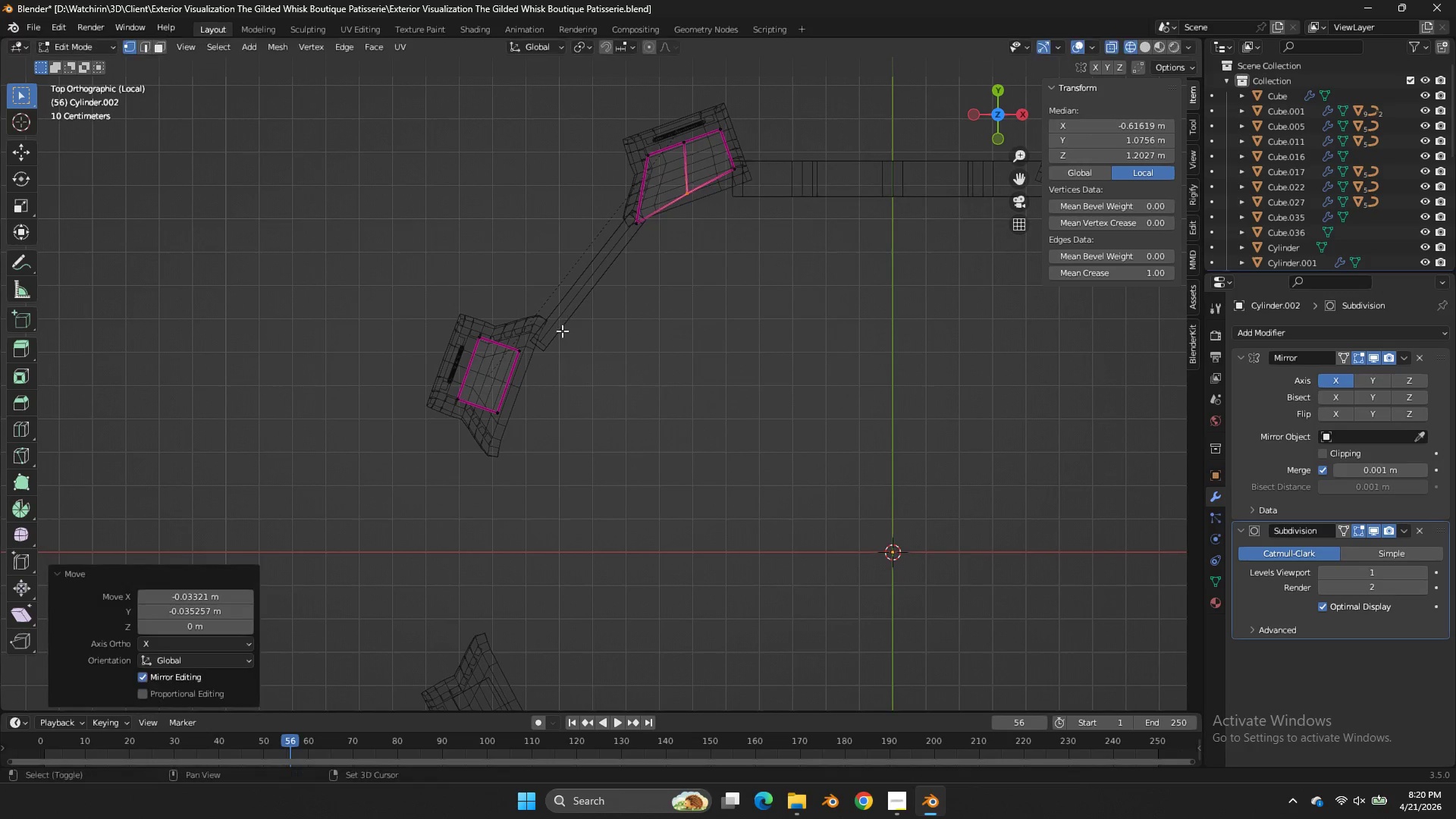 
left_click_drag(start_coordinate=[703, 170], to_coordinate=[673, 213])
 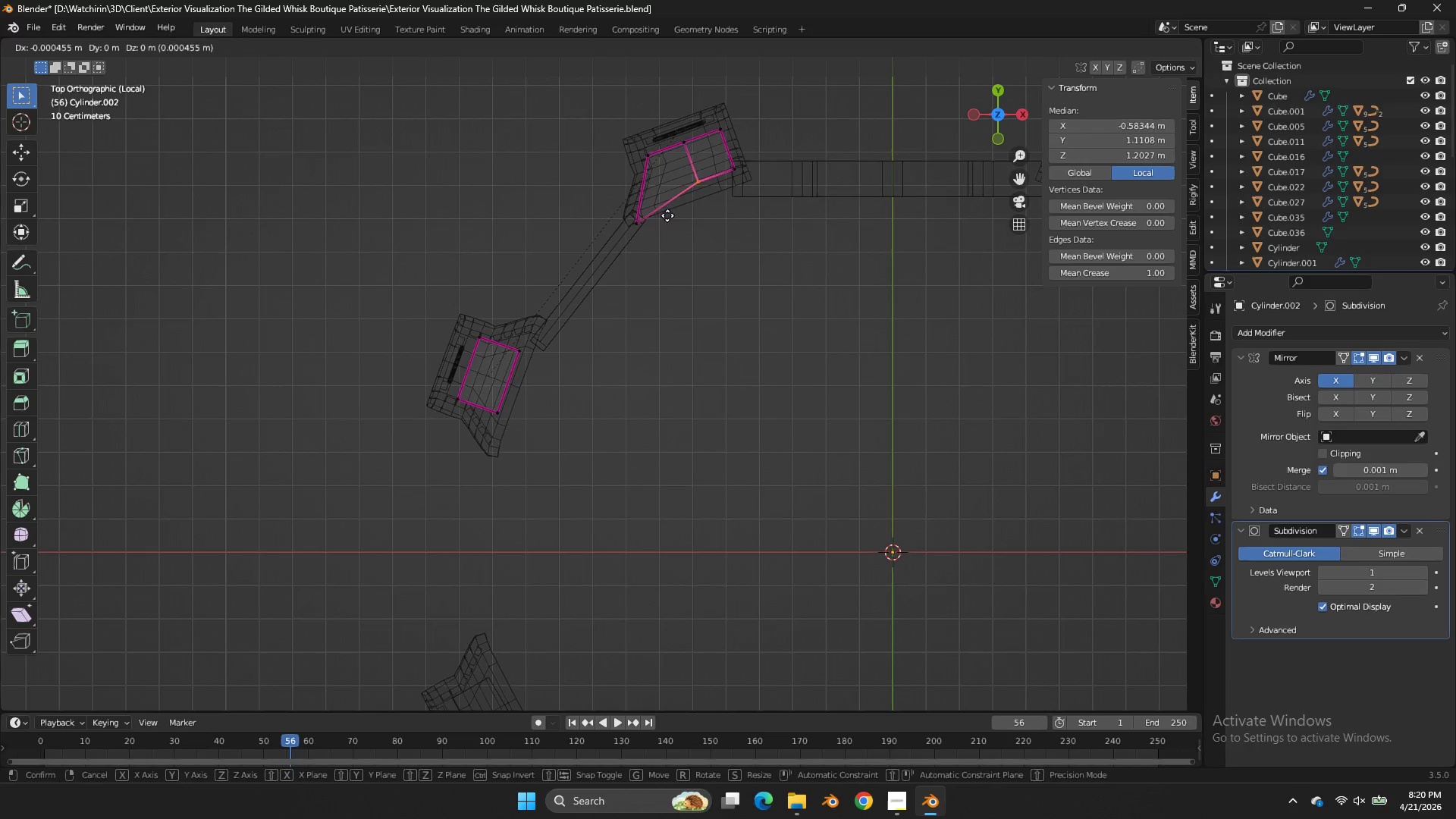 
hold_key(key=ShiftLeft, duration=0.62)
left_click([562, 331])
 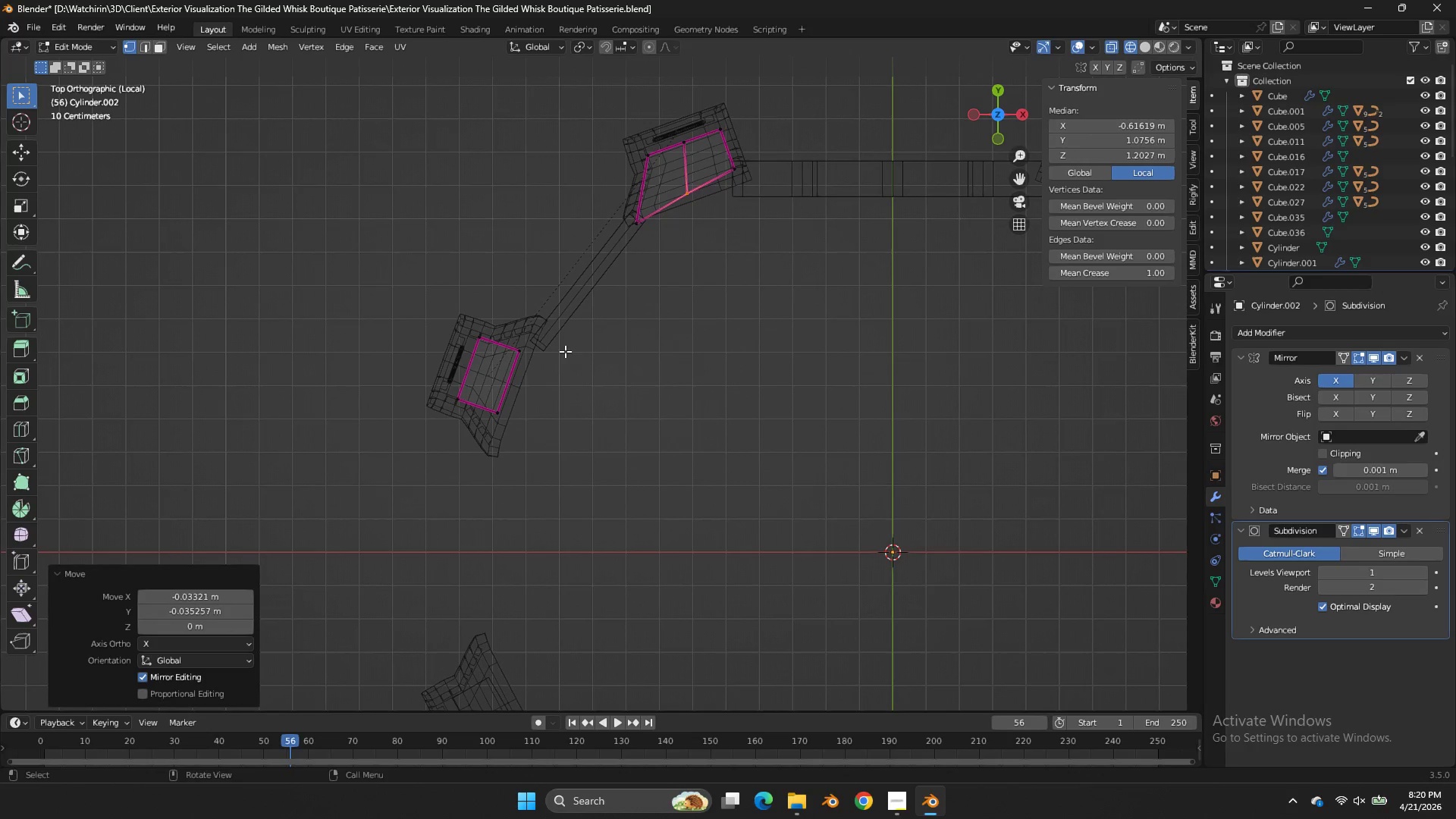 
left_click_drag(start_coordinate=[557, 343], to_coordinate=[497, 367])
 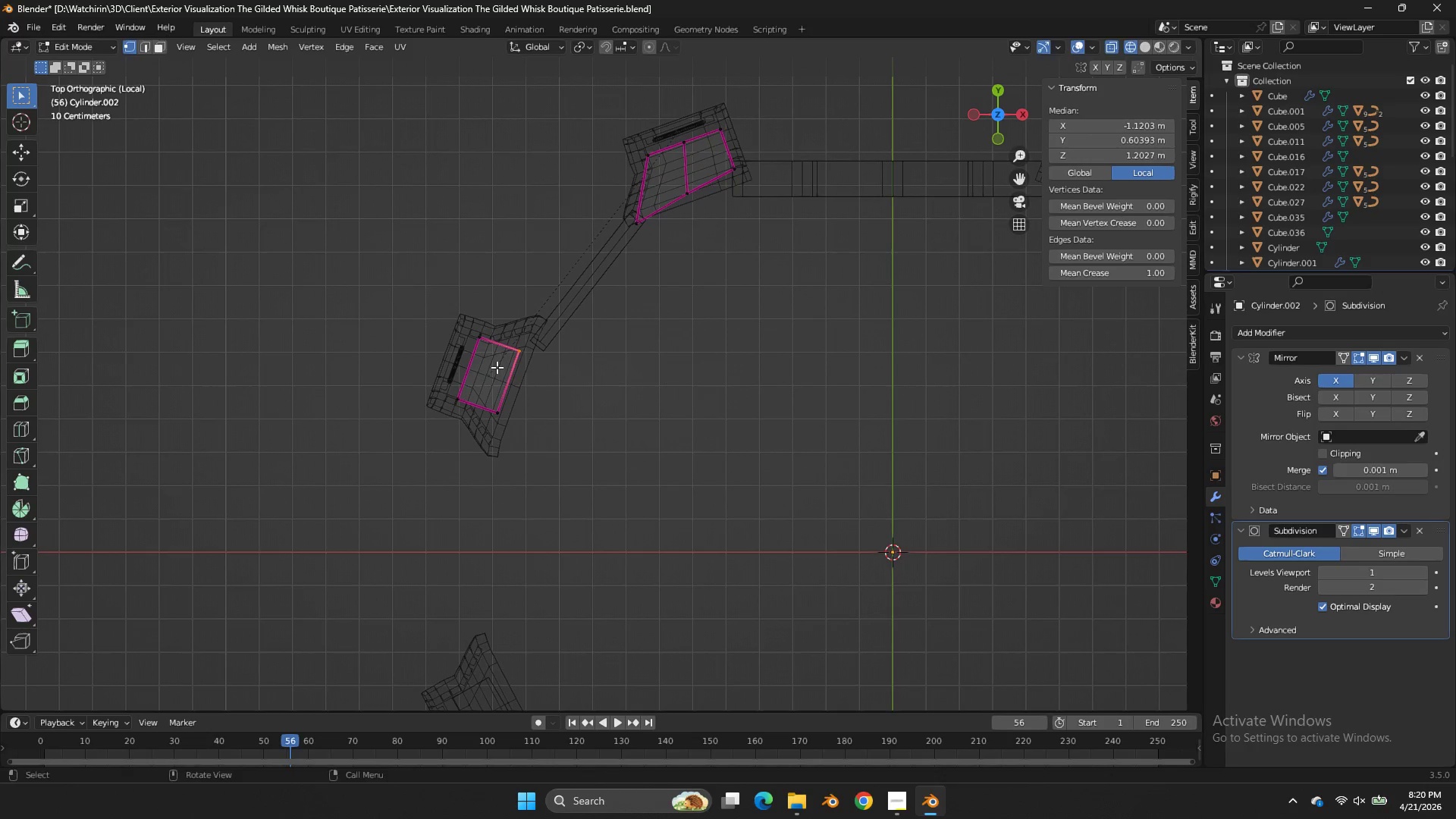 
key(G)
 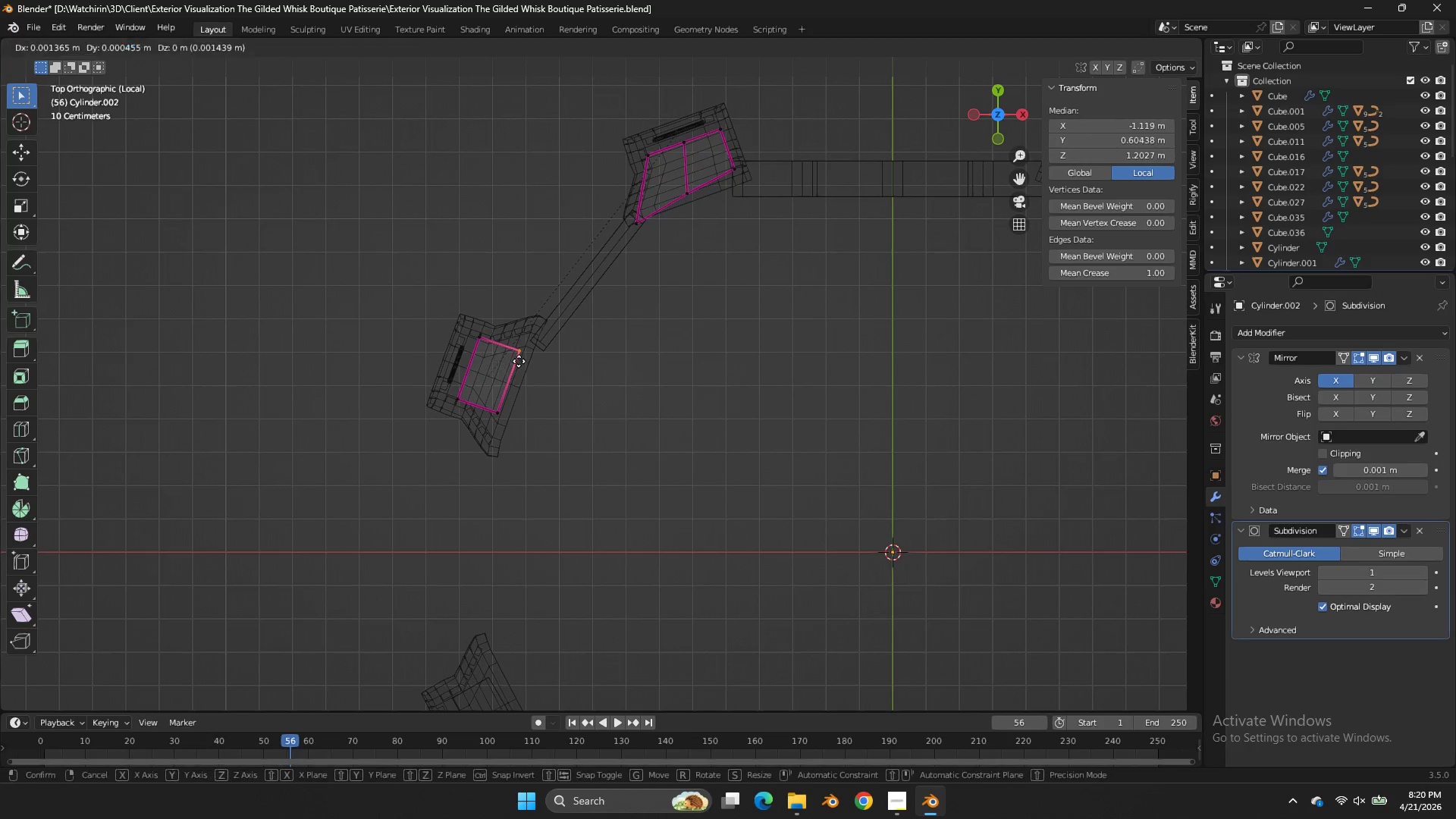 
hold_key(key=ShiftLeft, duration=0.98)
left_click([786, 289])
 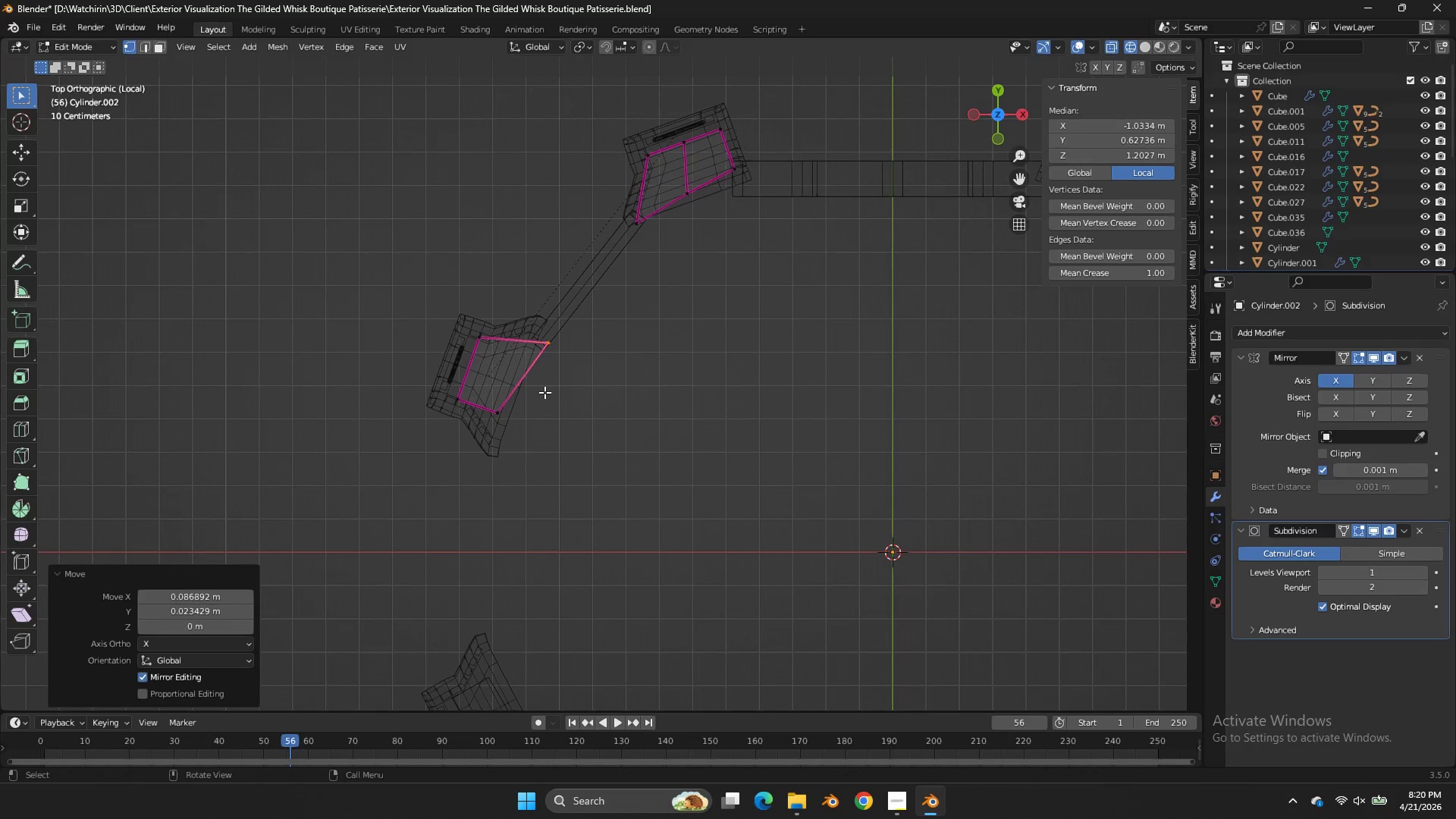 
left_click_drag(start_coordinate=[540, 392], to_coordinate=[476, 437])
 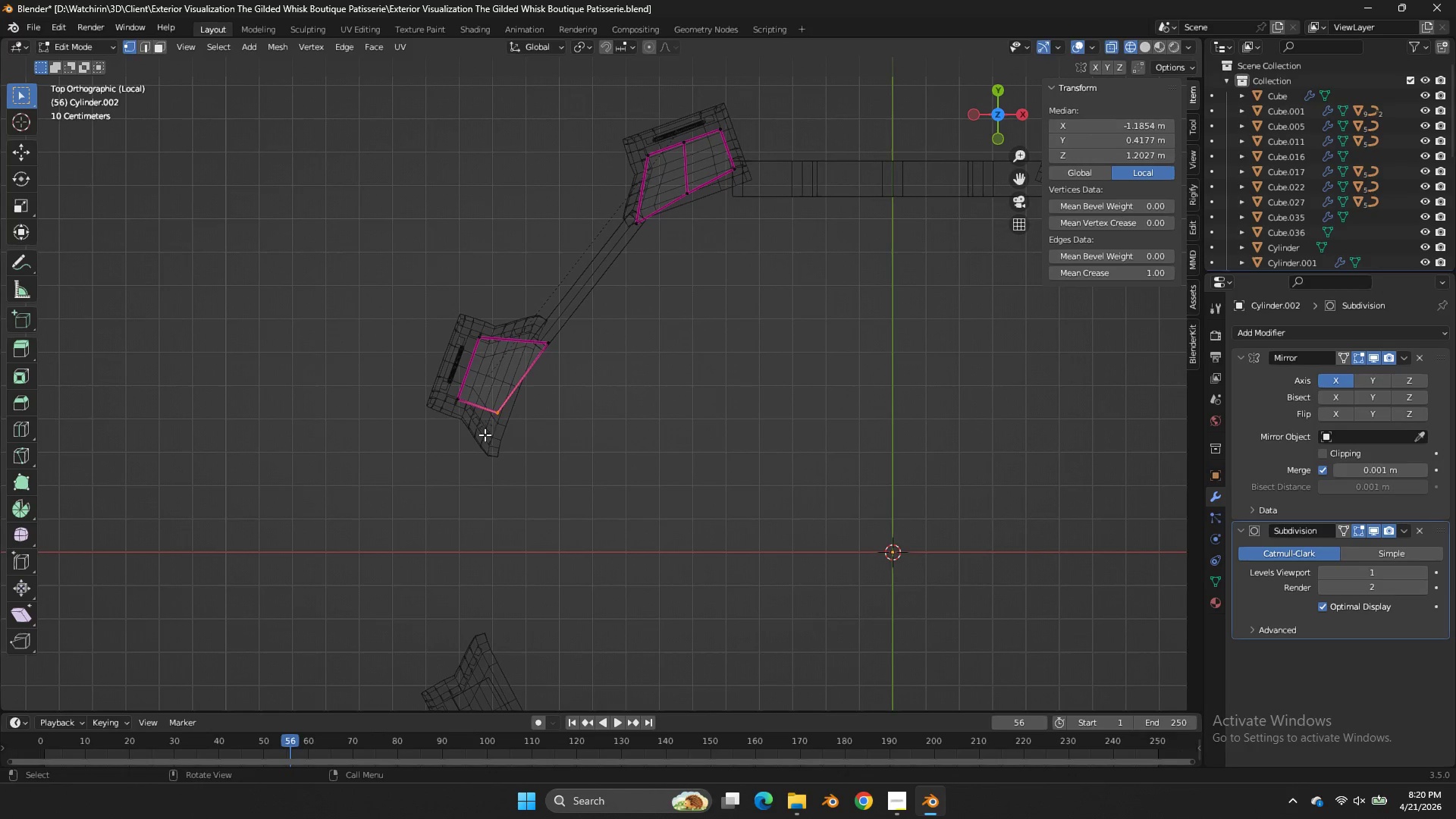 
key(G)
 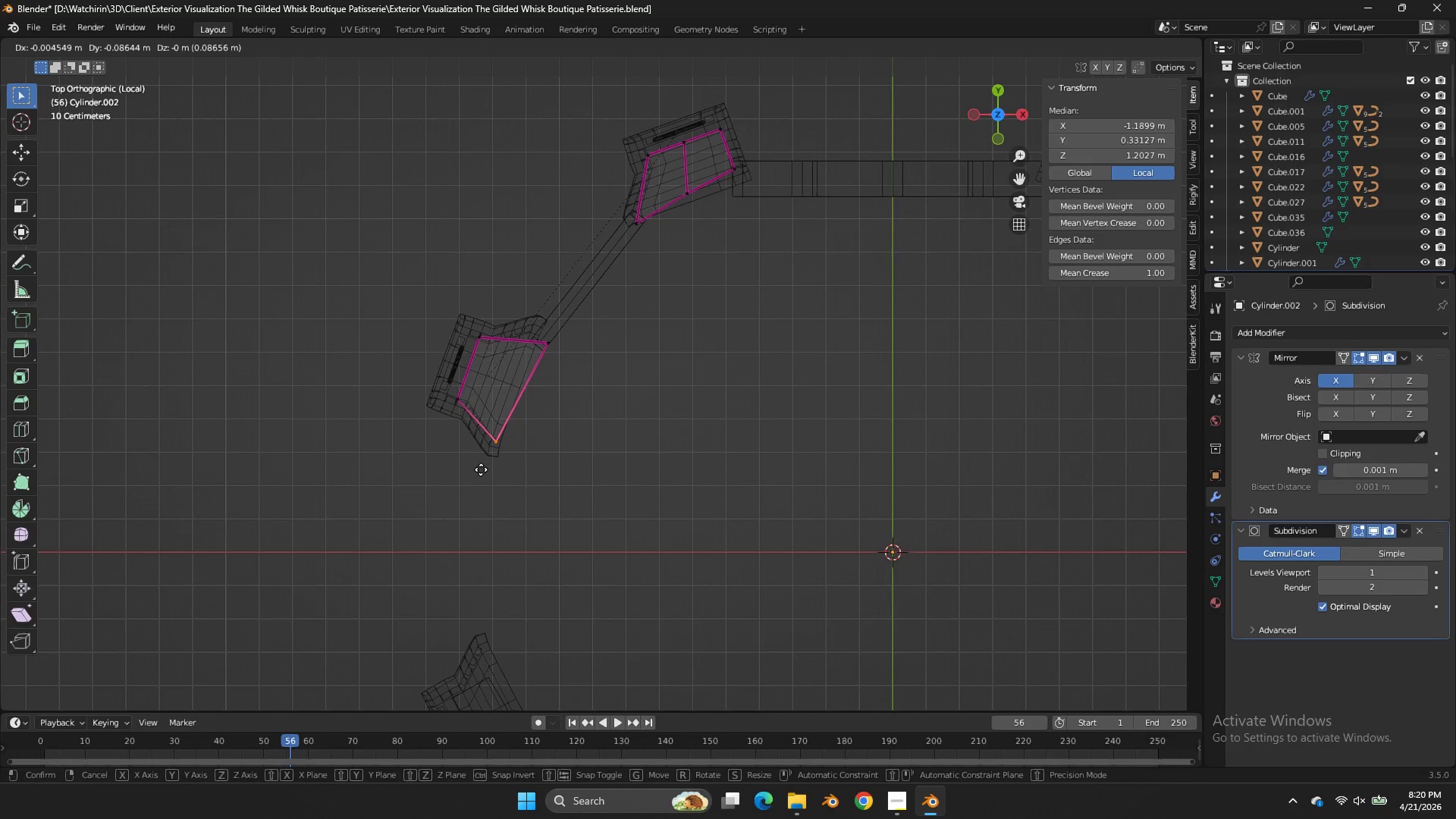 
left_click([482, 470])
 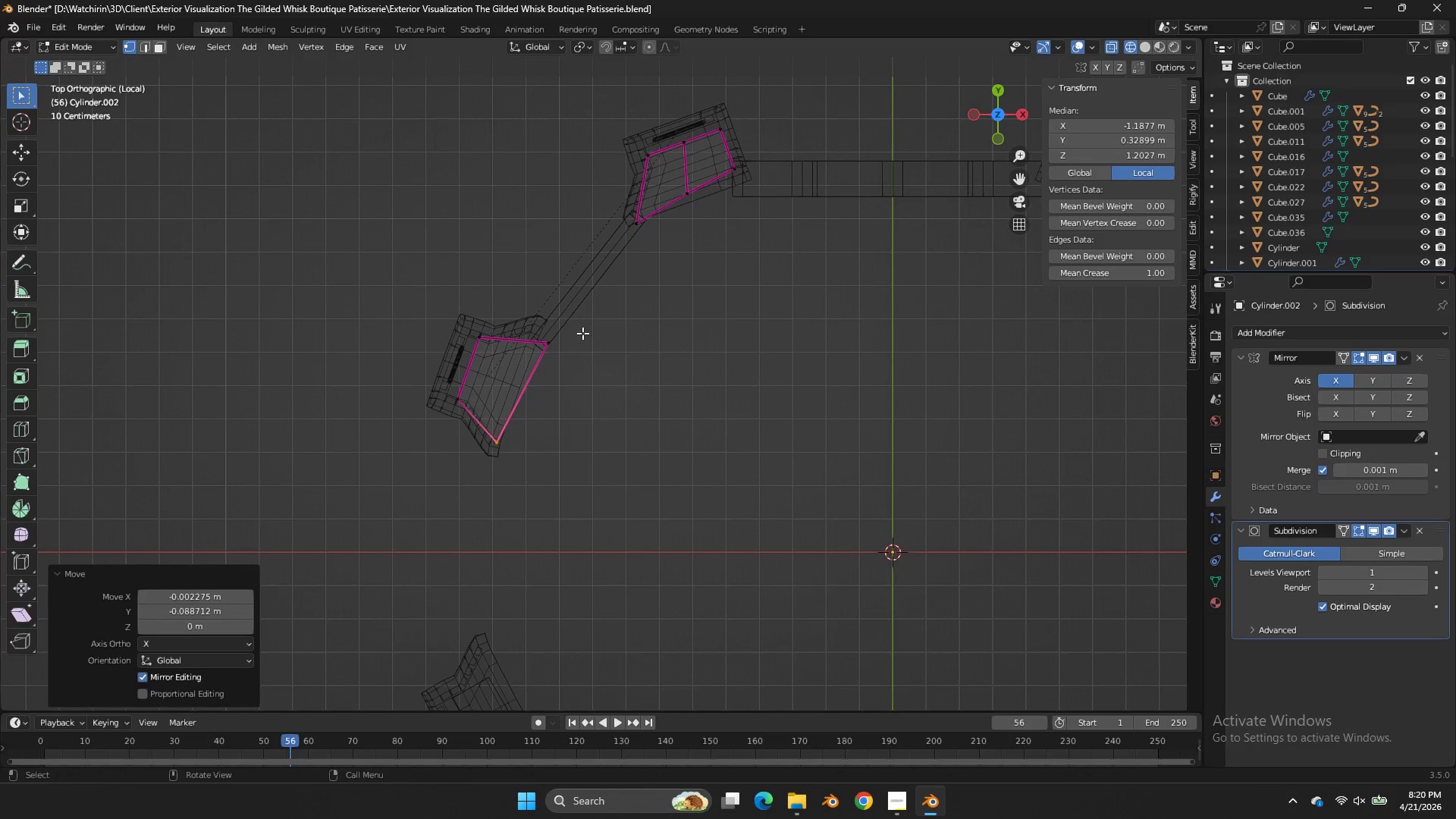 
left_click_drag(start_coordinate=[582, 318], to_coordinate=[535, 353])
 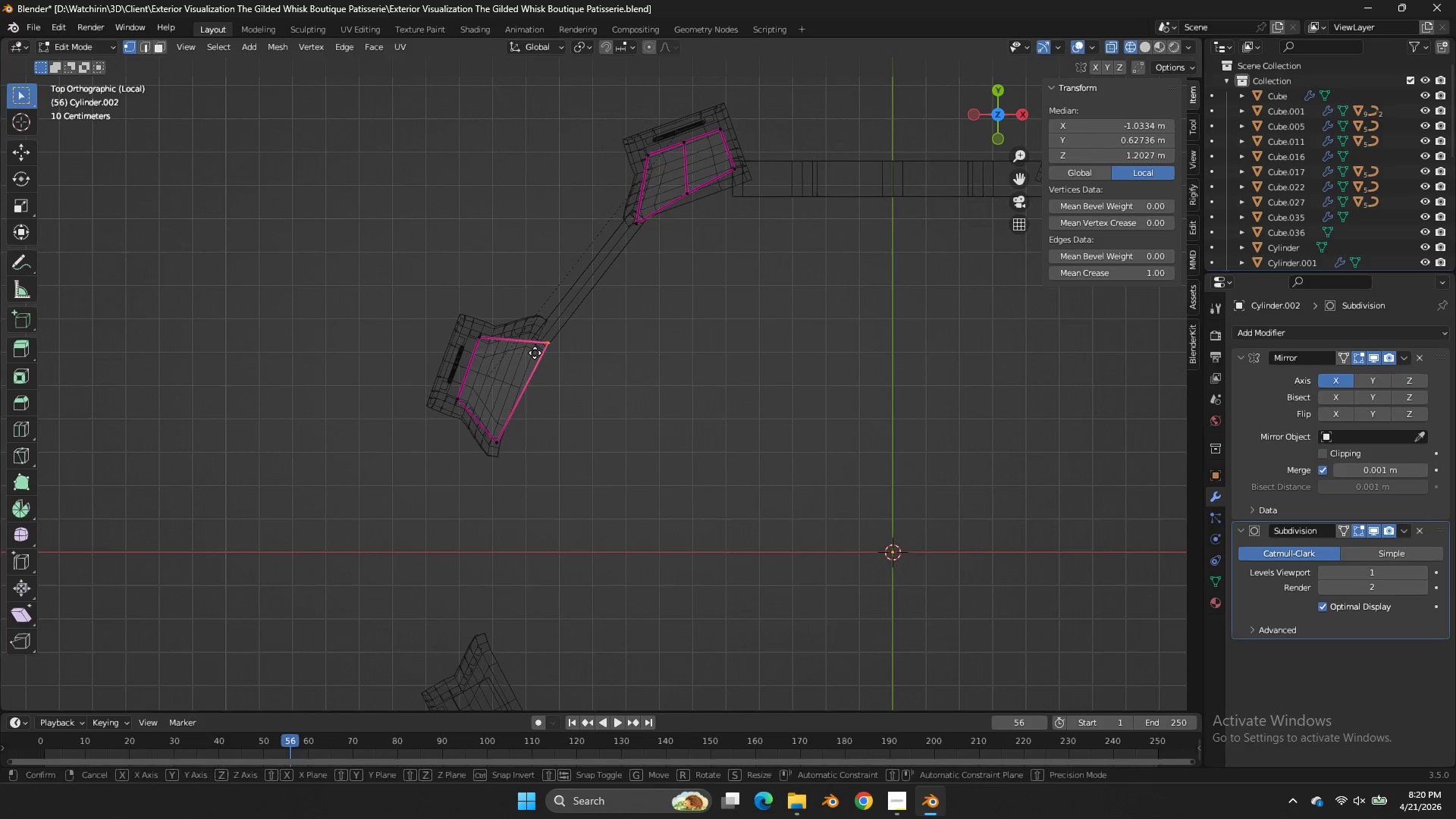 
key(G)
 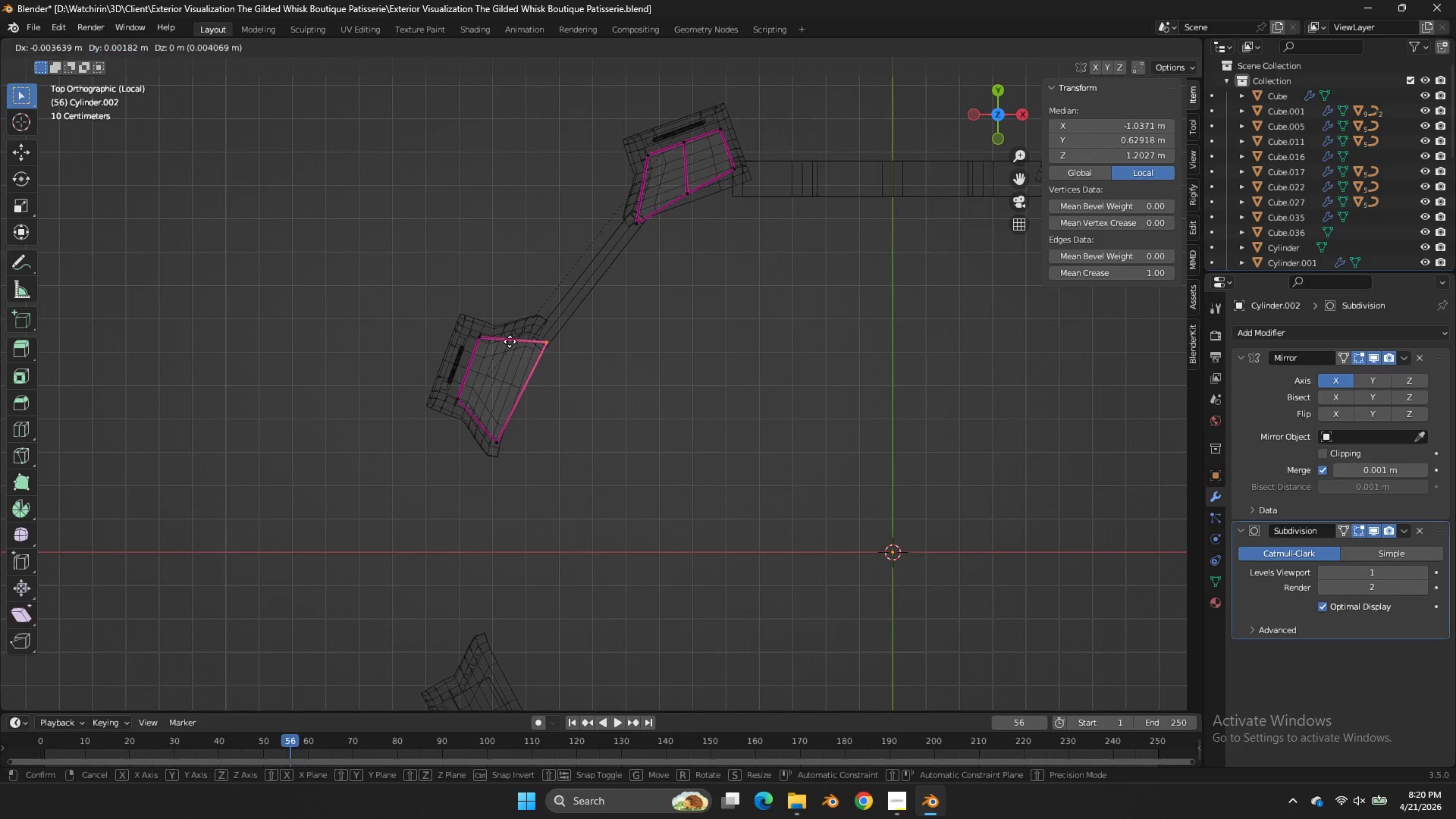 
hold_key(key=ShiftLeft, duration=0.59)
left_click([479, 317])
 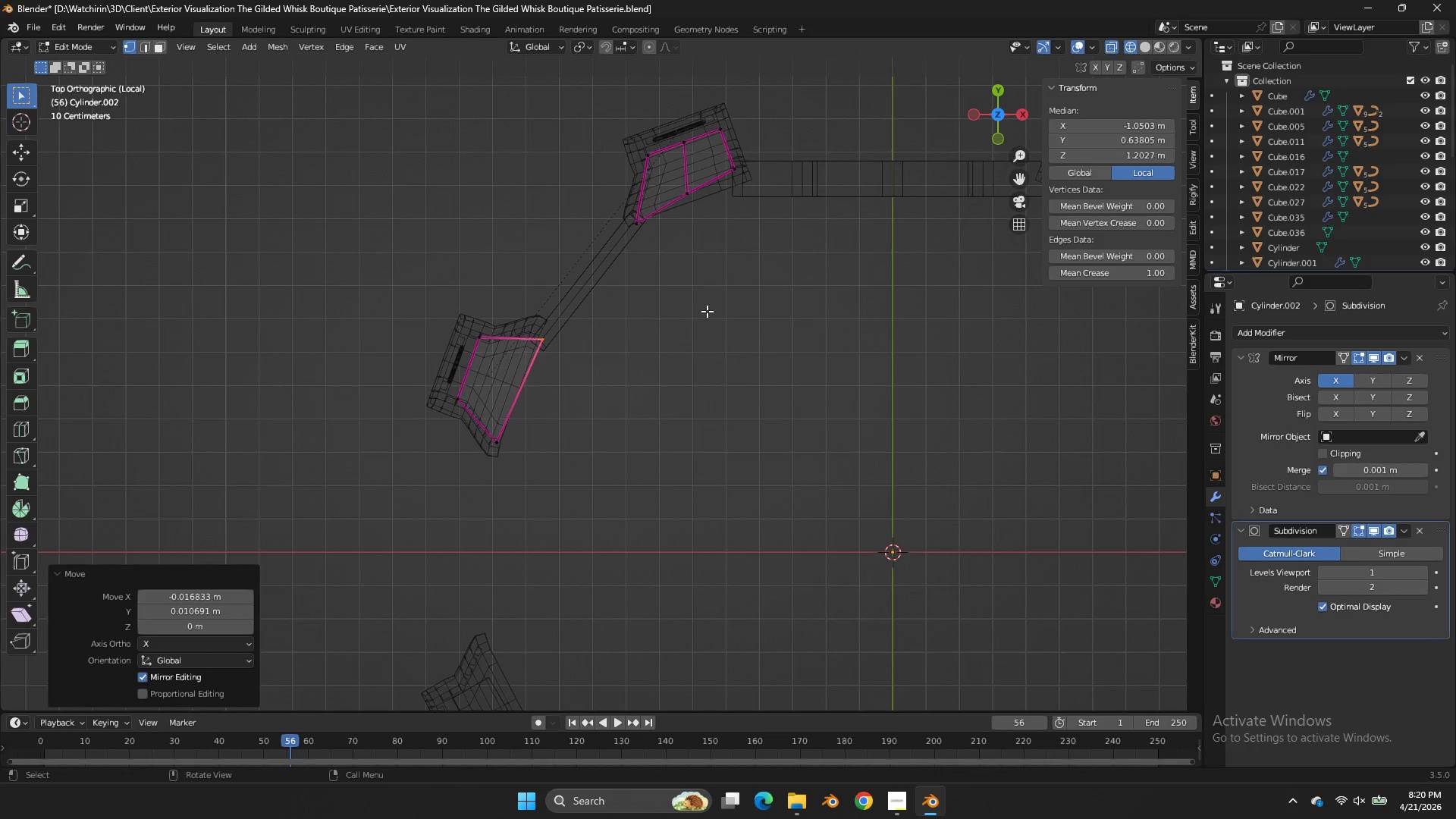 
key(Z)
 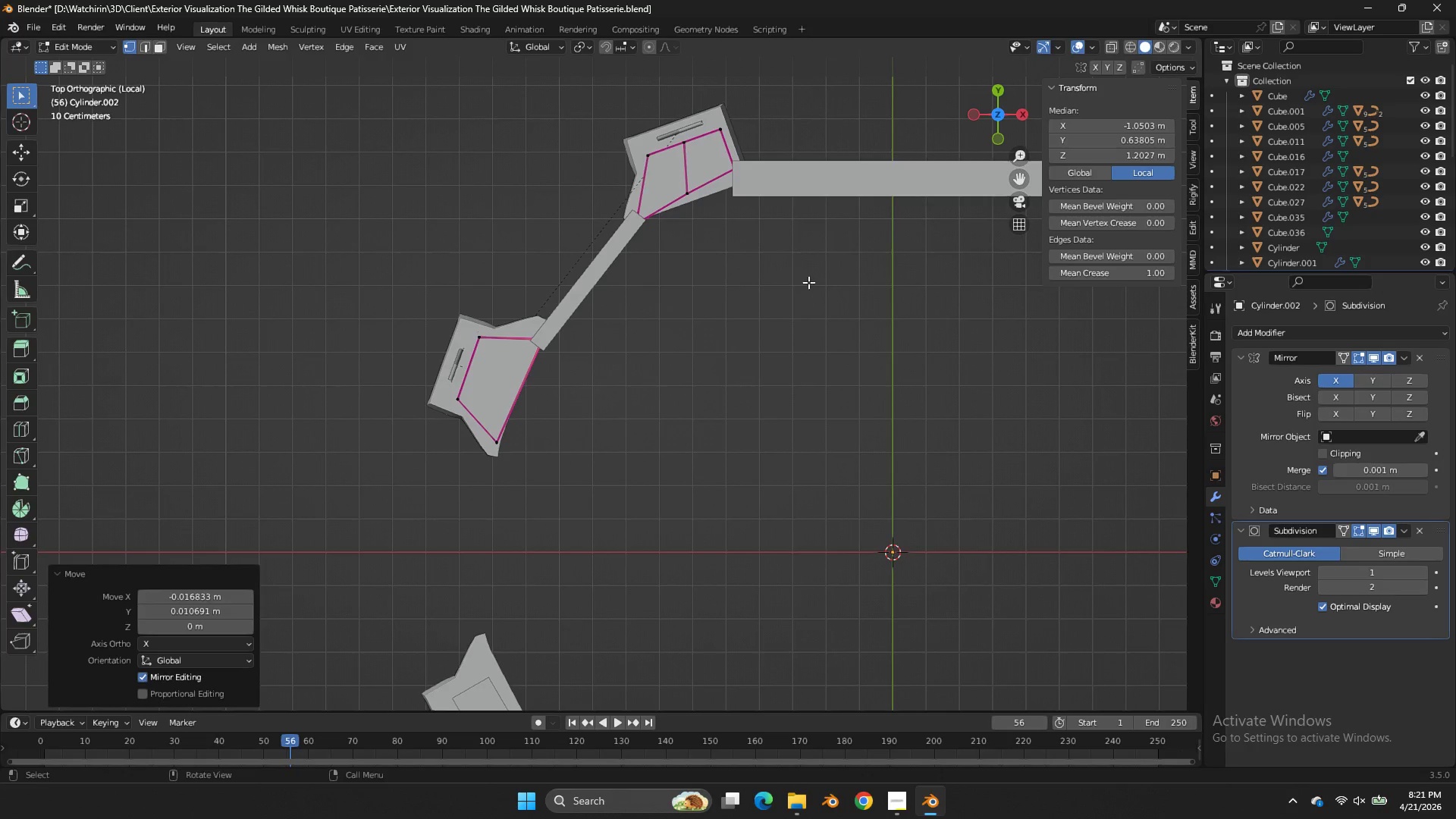 
key(Tab)
 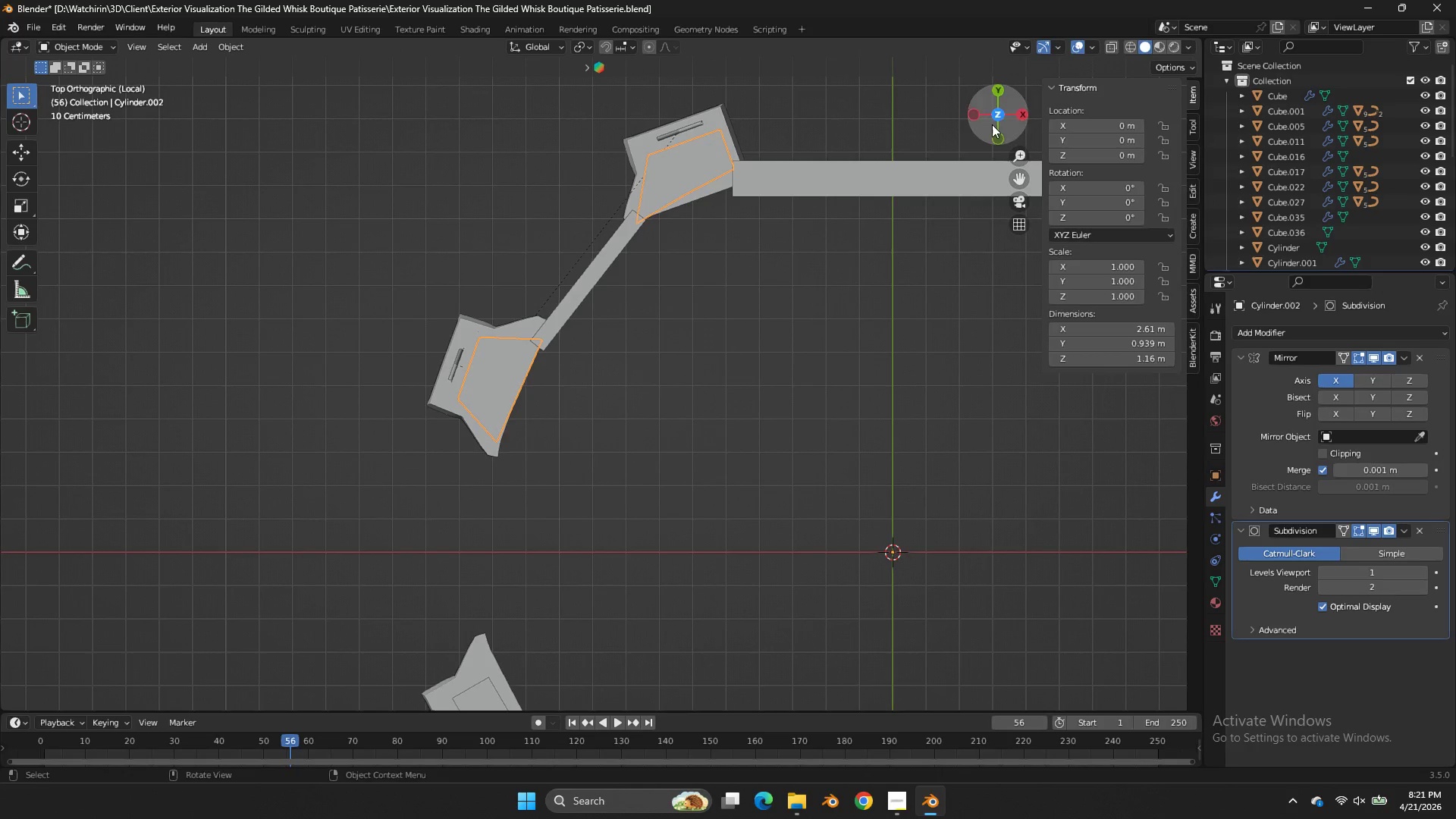 
left_click_drag(start_coordinate=[992, 124], to_coordinate=[564, 668])
 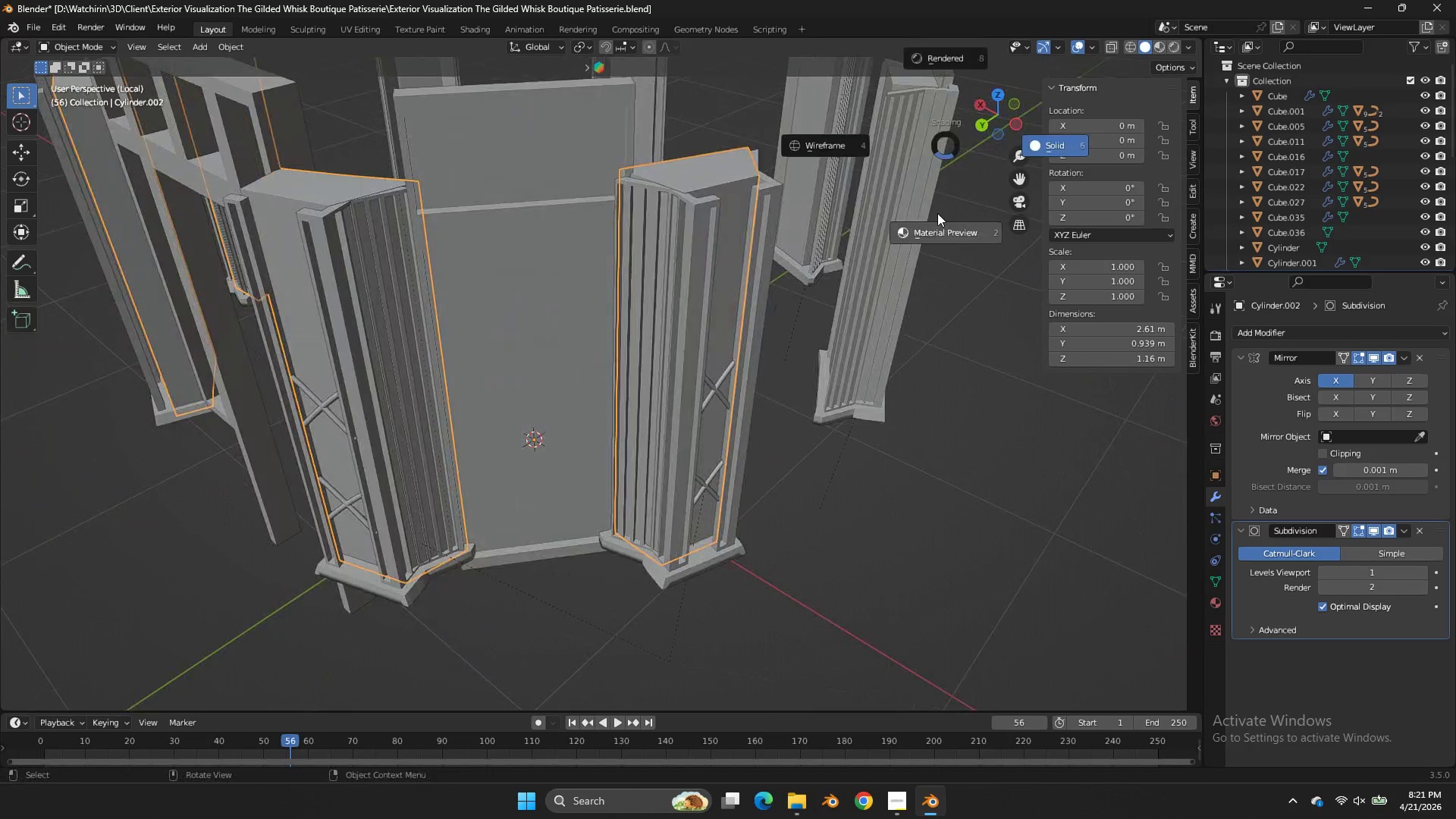 
type(zzz)
 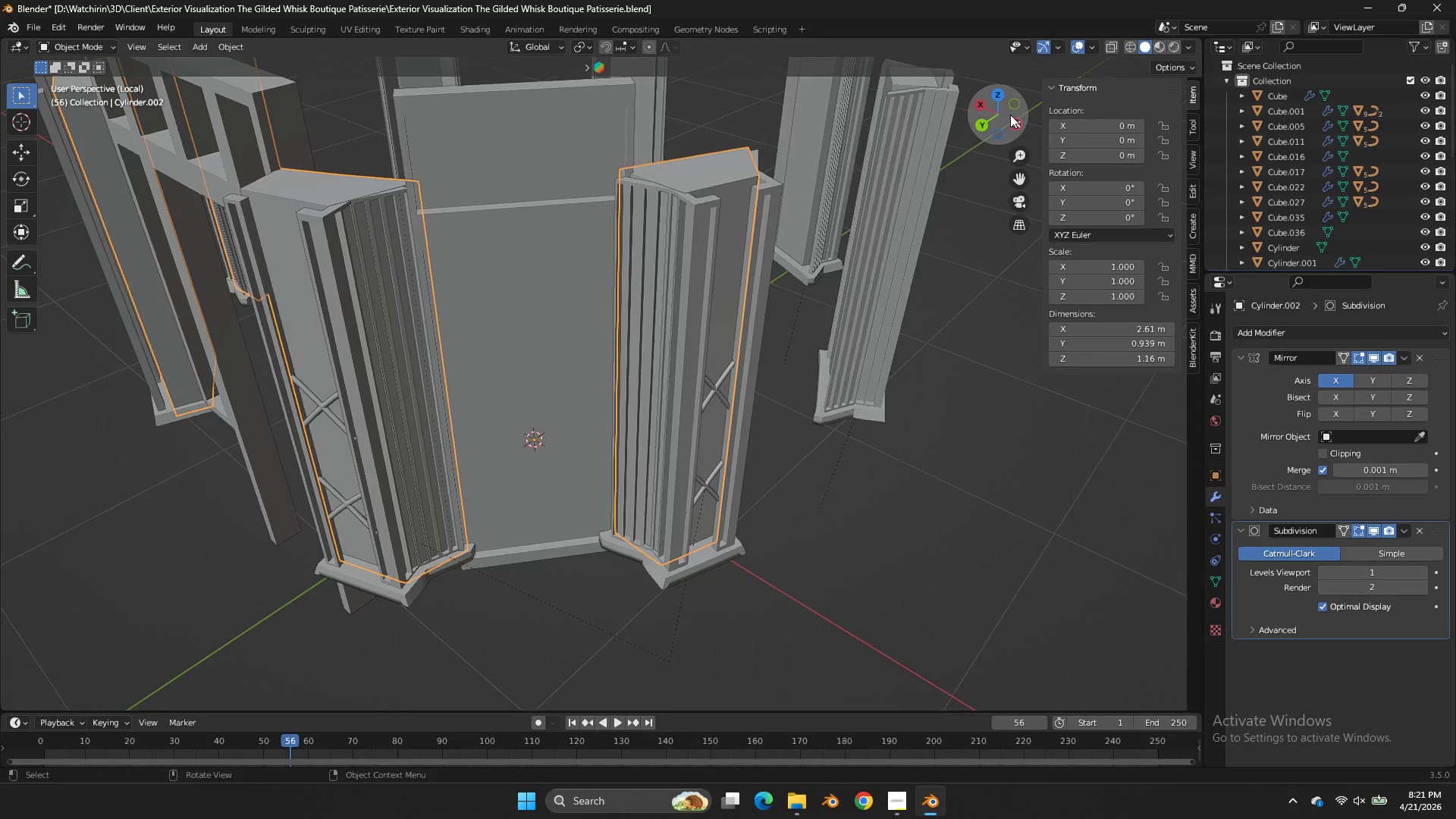 
left_click_drag(start_coordinate=[1010, 115], to_coordinate=[983, 132])
 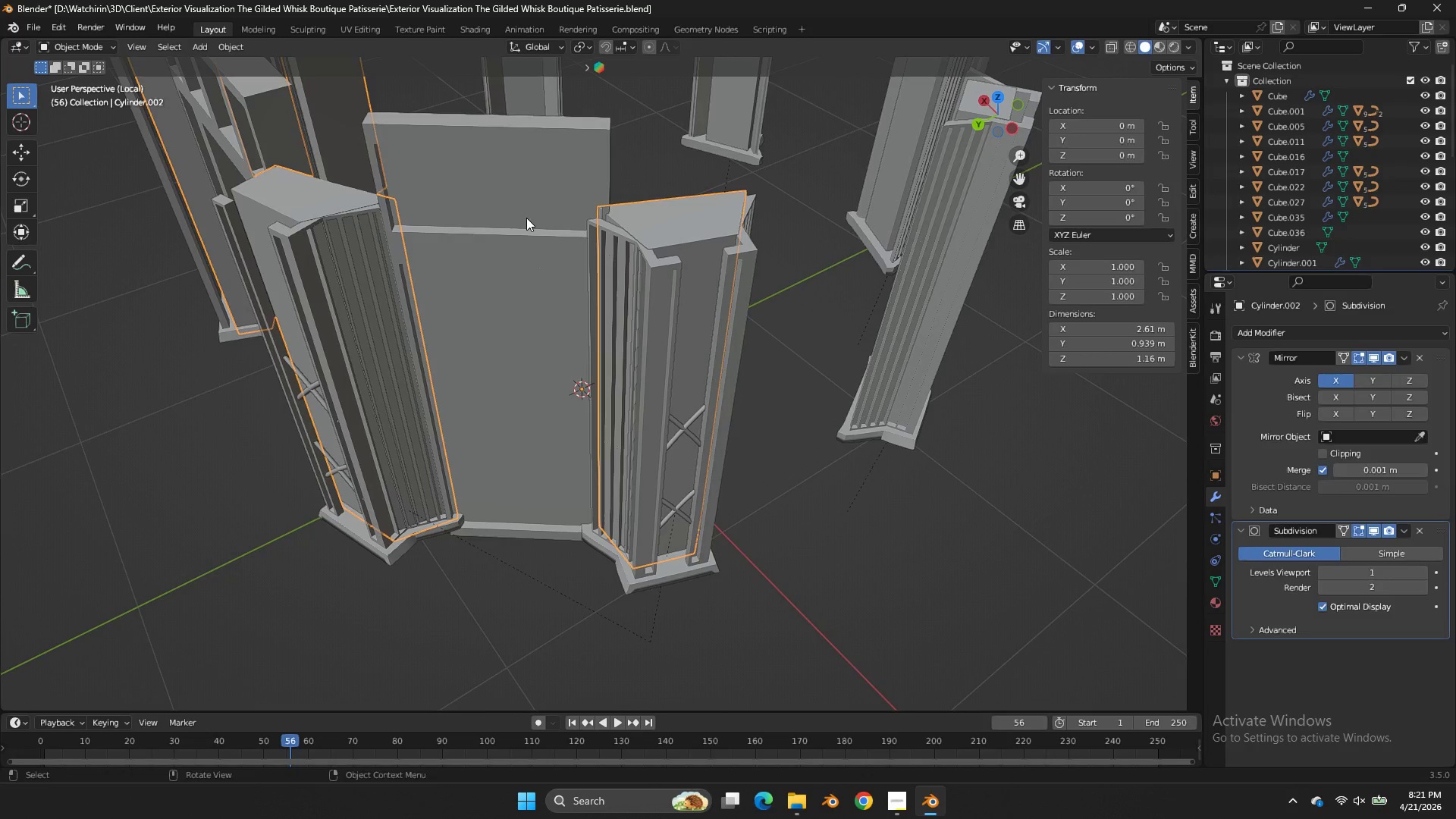 
left_click([526, 218])
 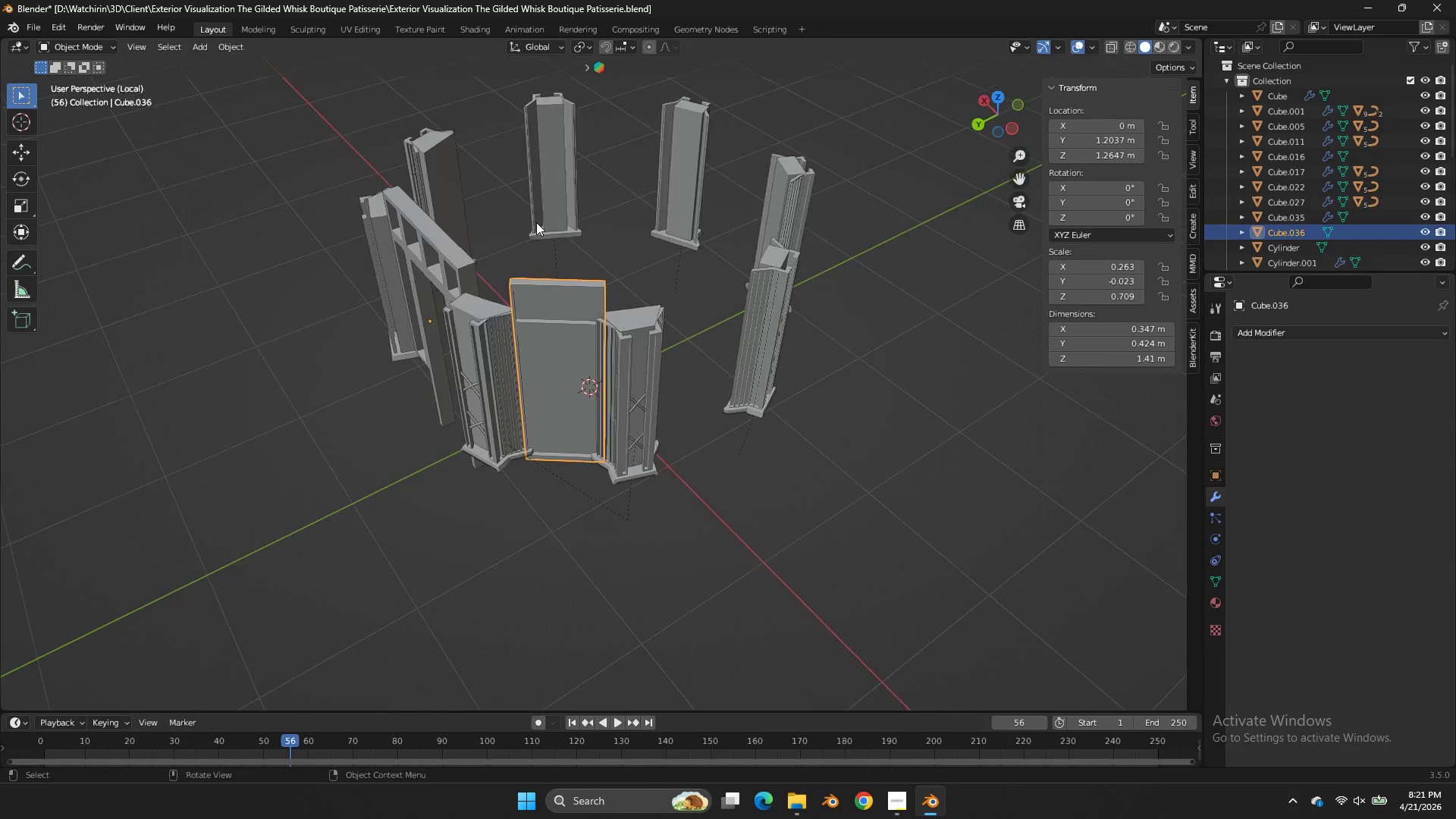 
key(Control+S)
 